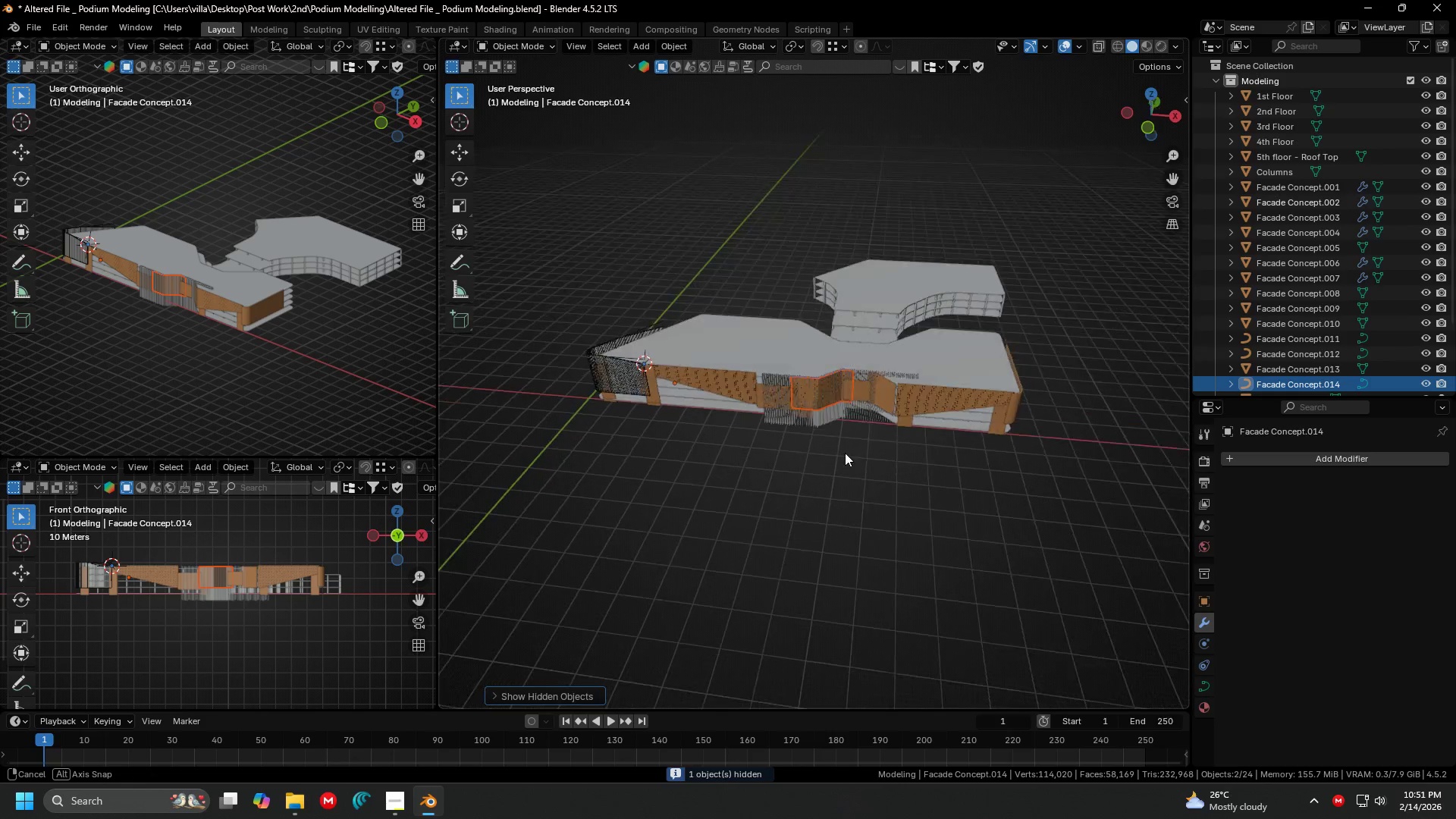 
key(Shift+ShiftLeft)
 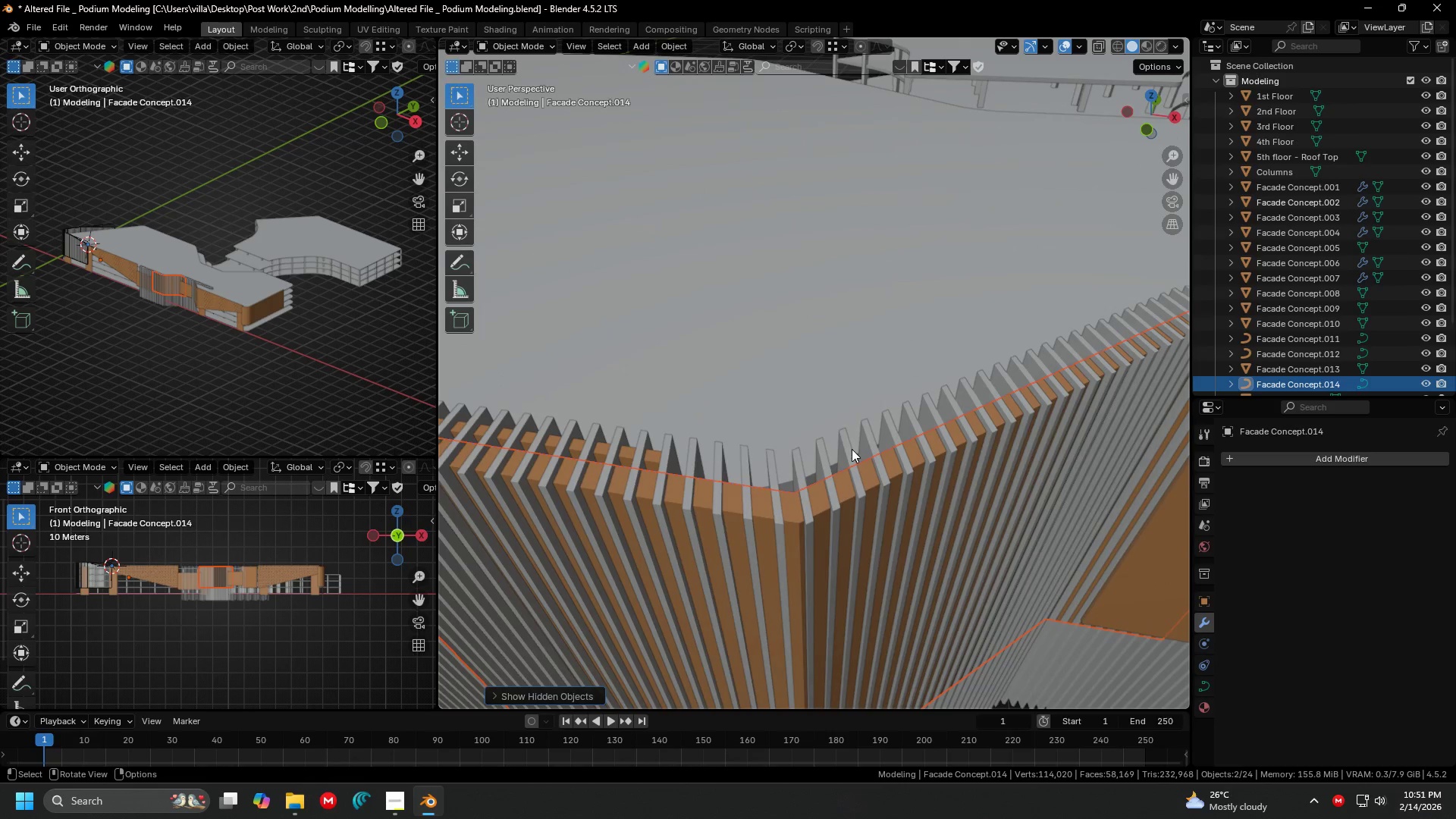 
scroll: coordinate [828, 432], scroll_direction: up, amount: 15.0
 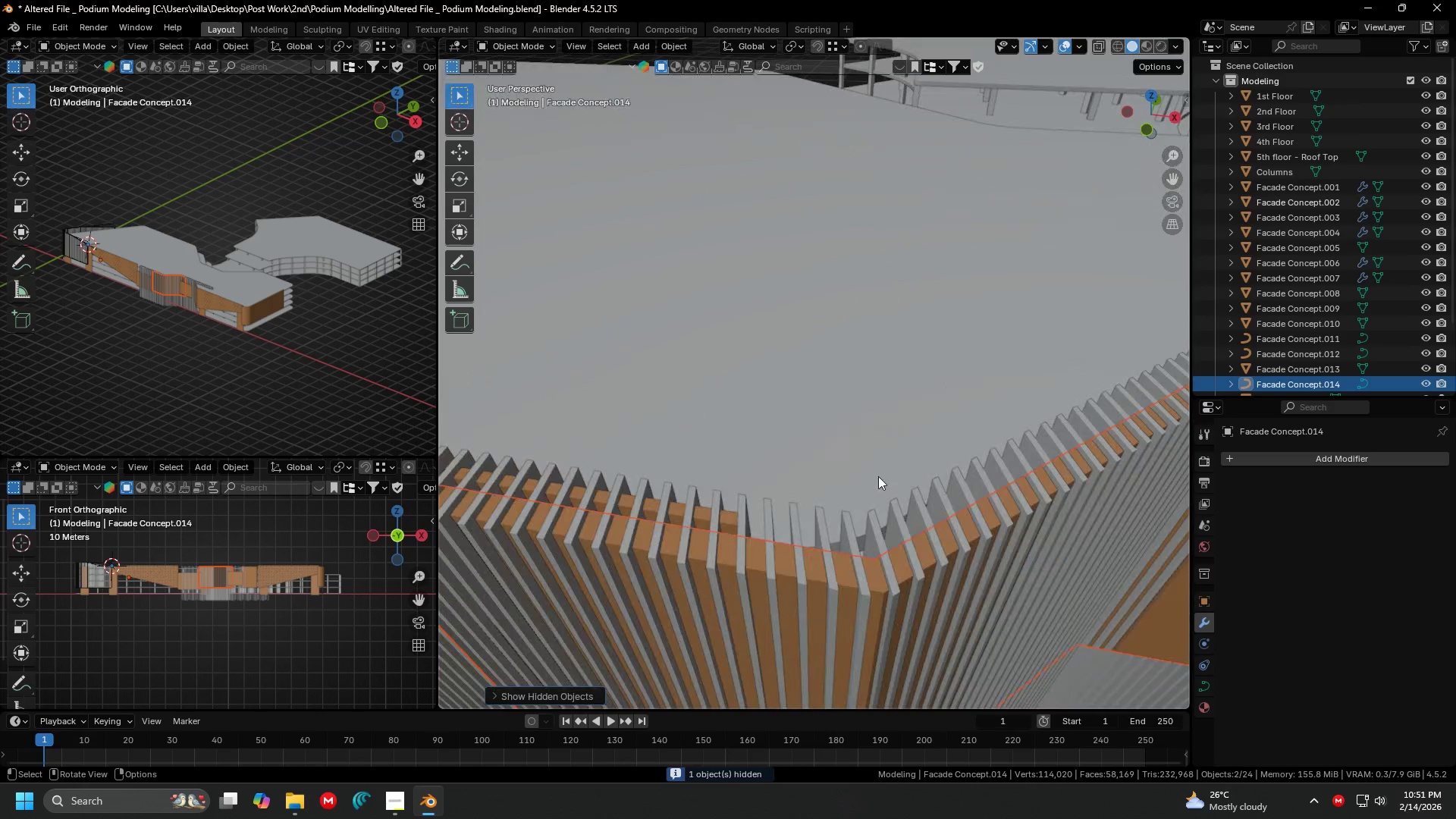 
key(7)
 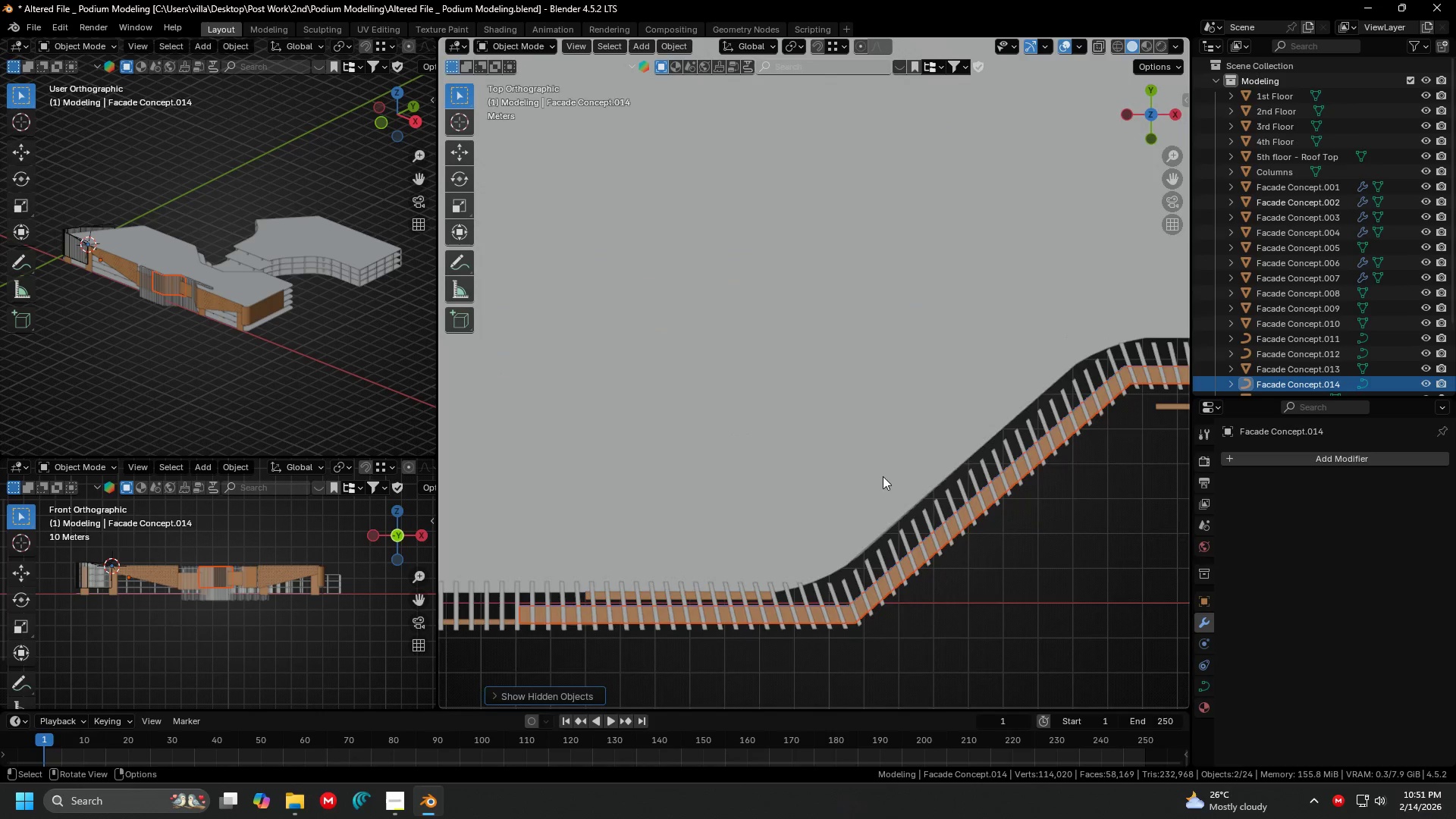 
key(Shift+ShiftLeft)
 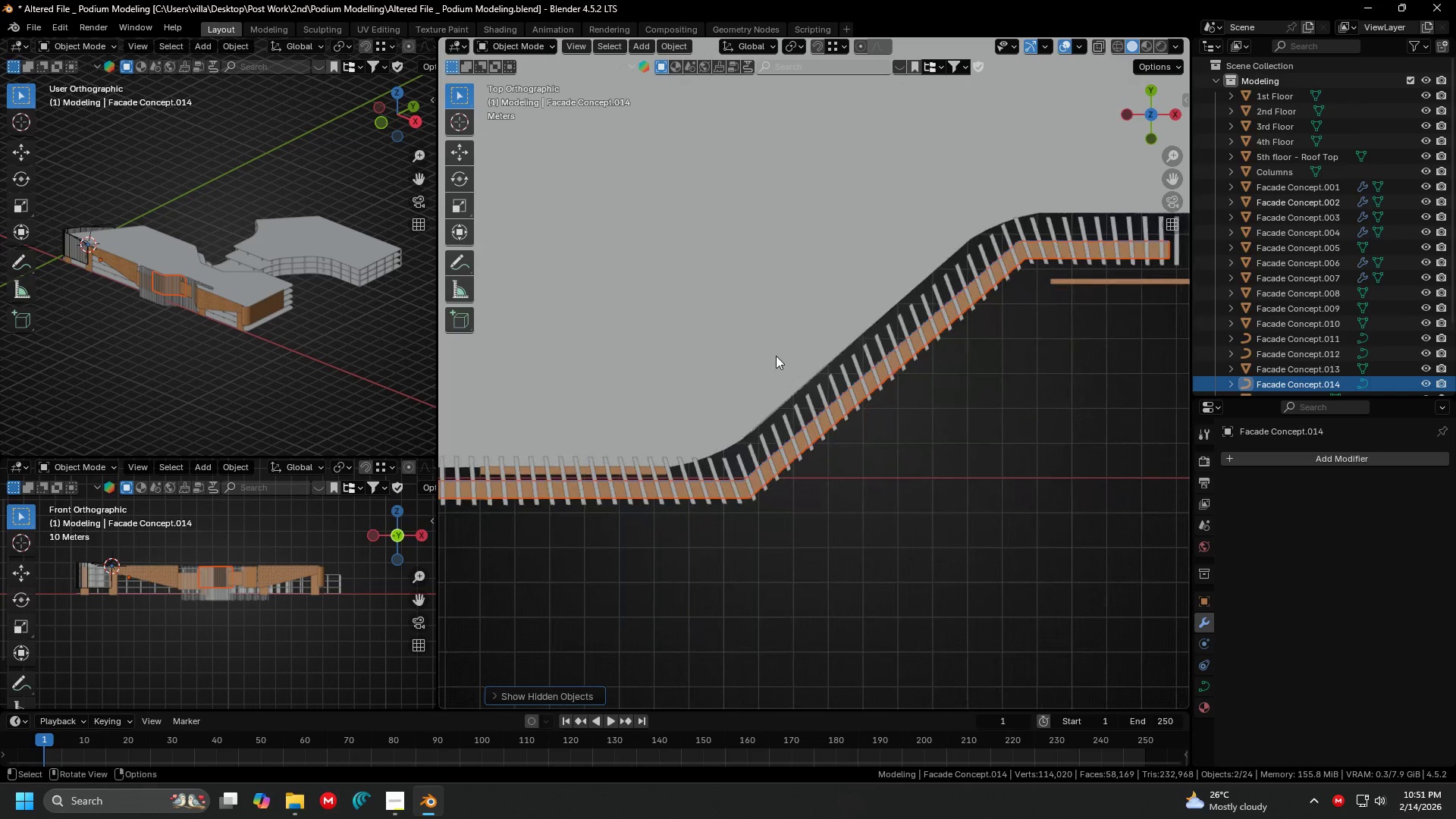 
hold_key(key=ShiftLeft, duration=0.31)
 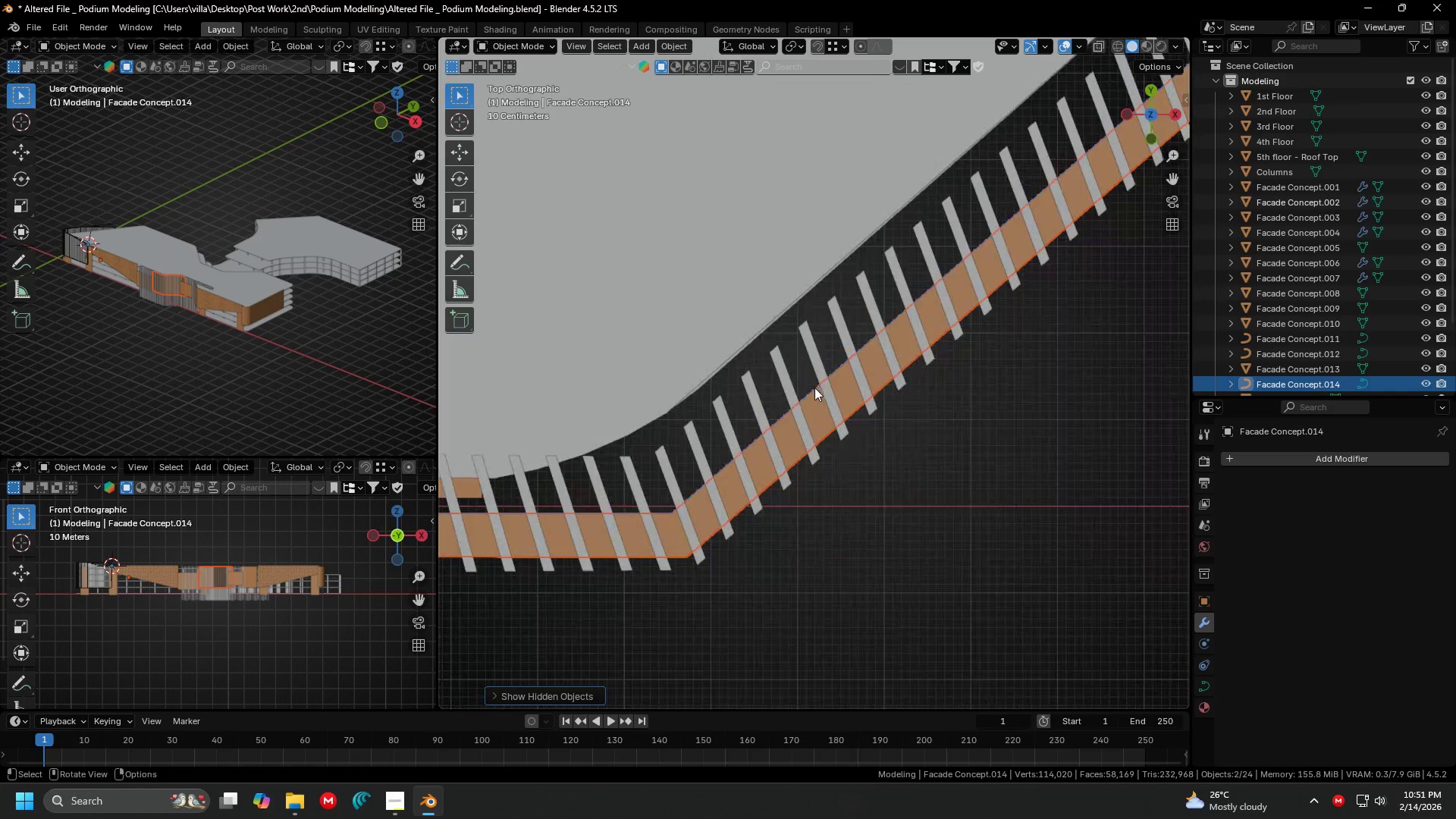 
key(Shift+ShiftLeft)
 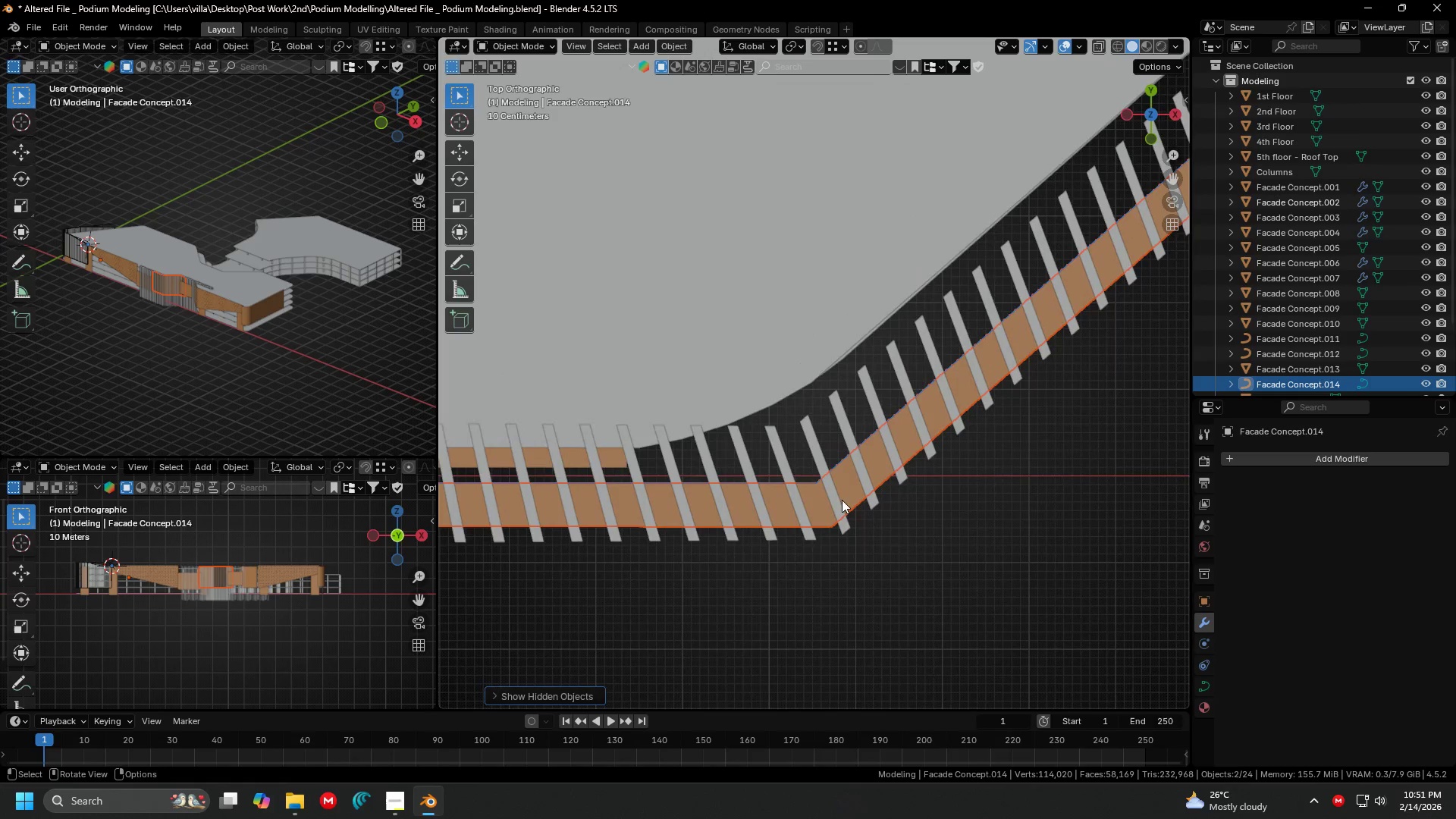 
scroll: coordinate [843, 404], scroll_direction: up, amount: 7.0
 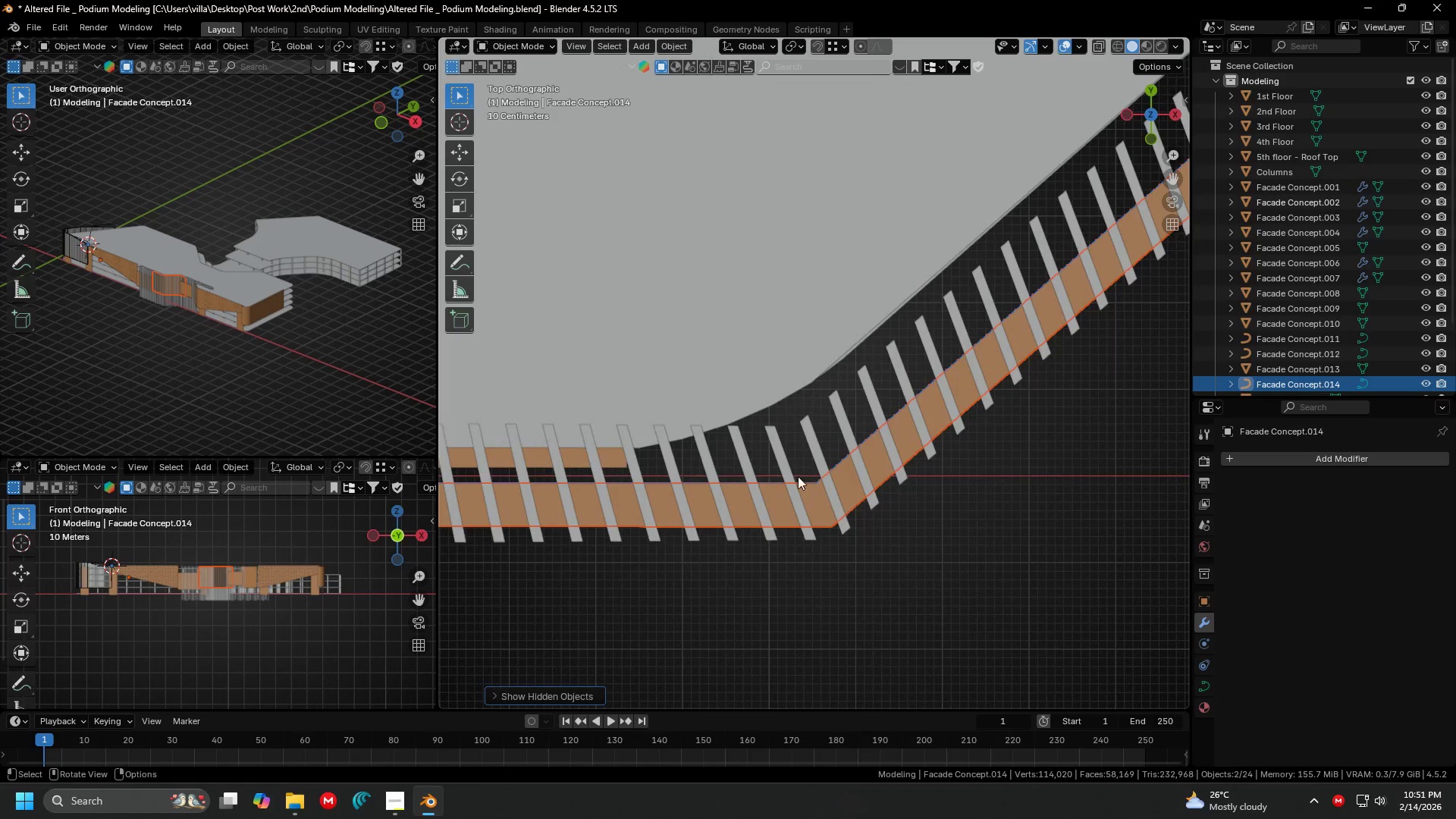 
key(G)
 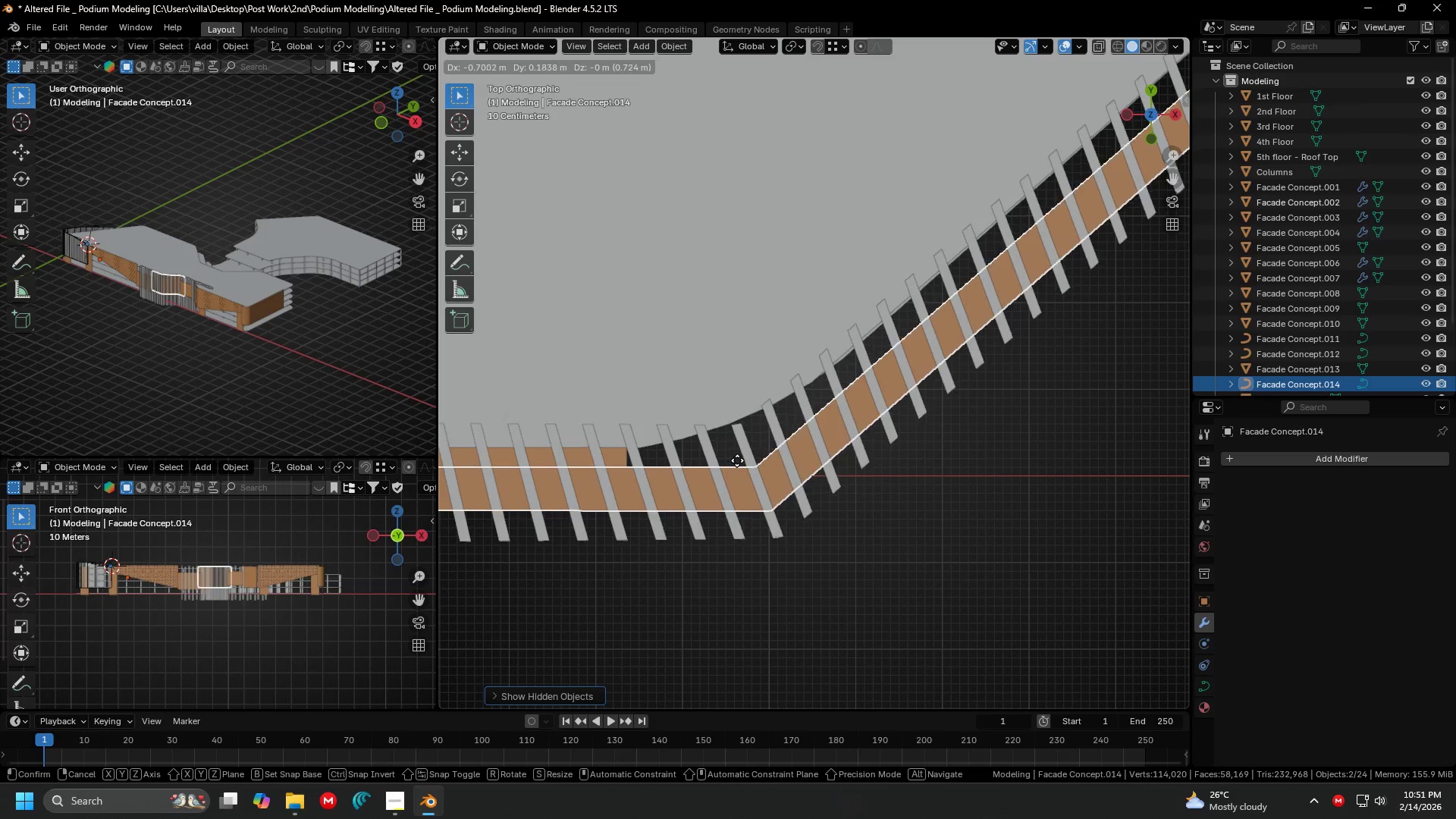 
left_click([742, 455])
 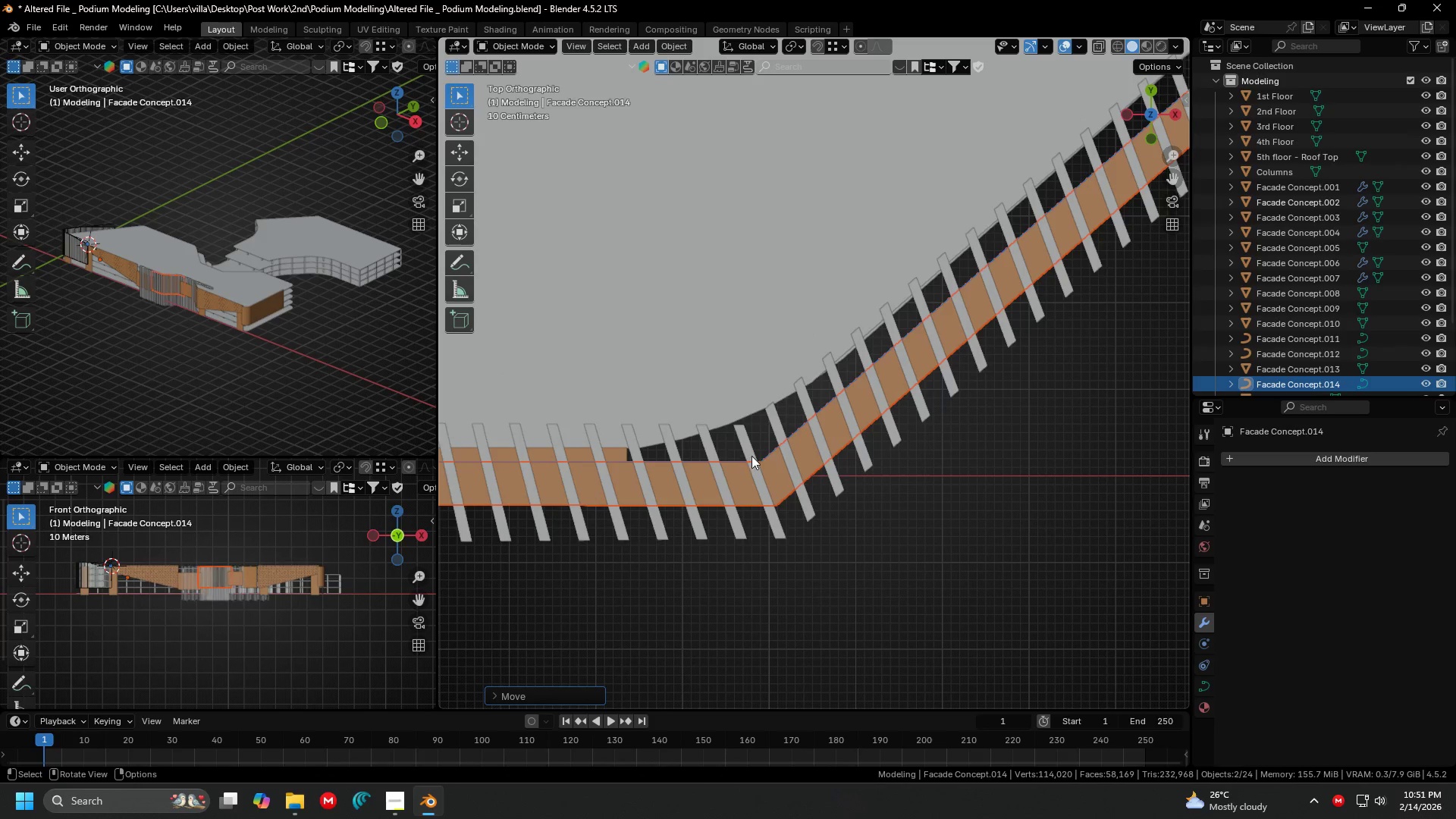 
key(Shift+ShiftLeft)
 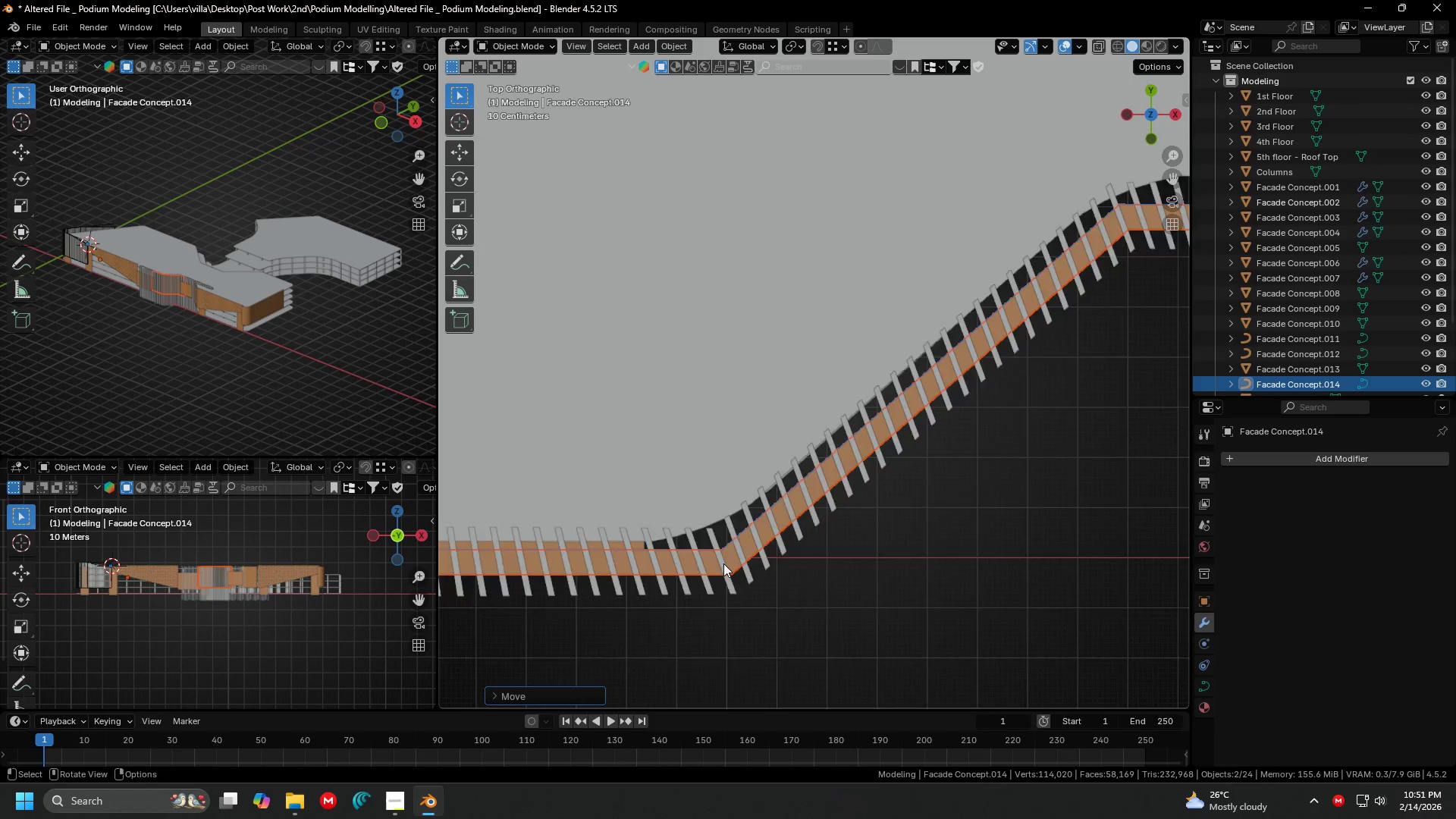 
key(Shift+ShiftLeft)
 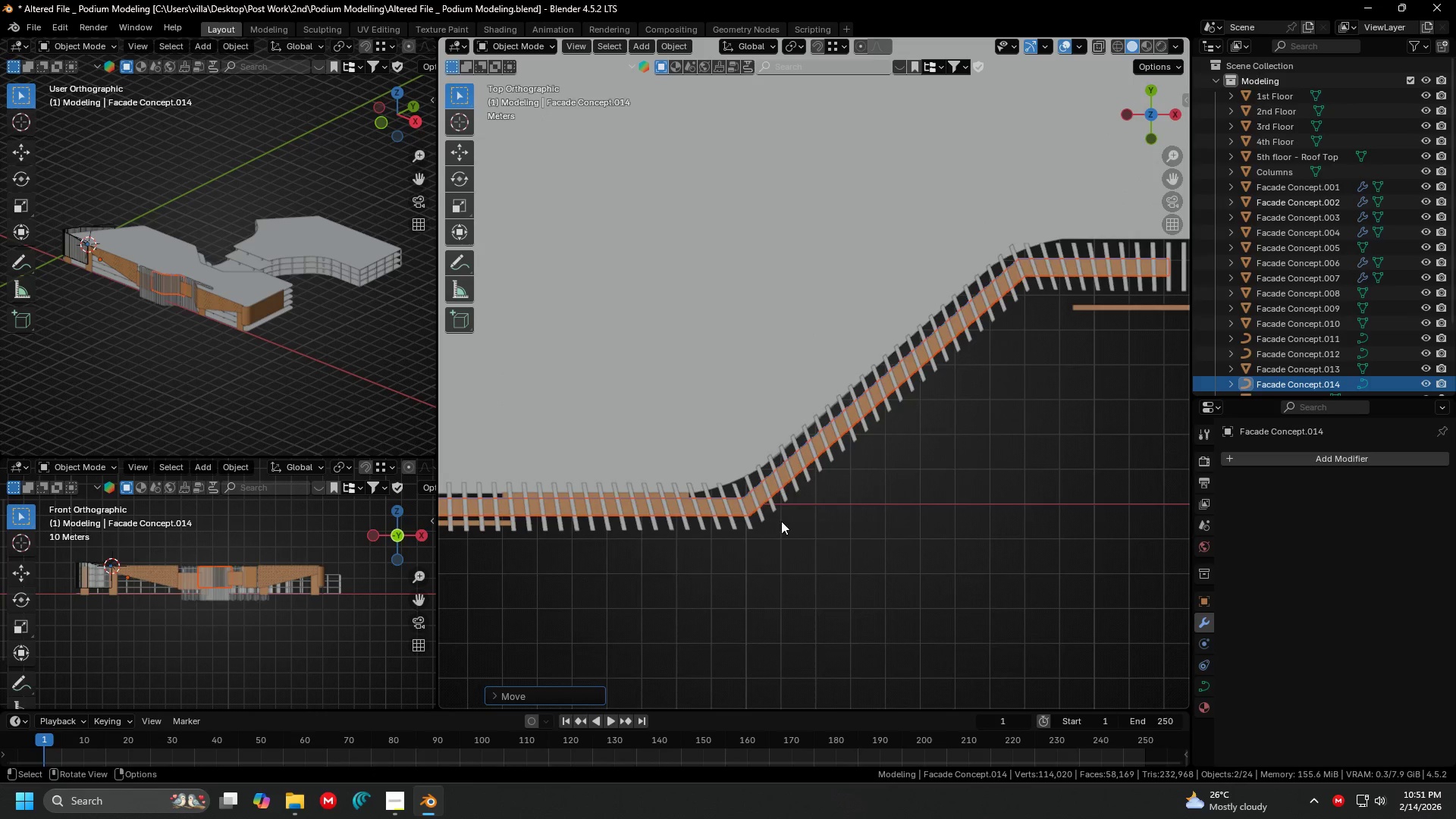 
key(G)
 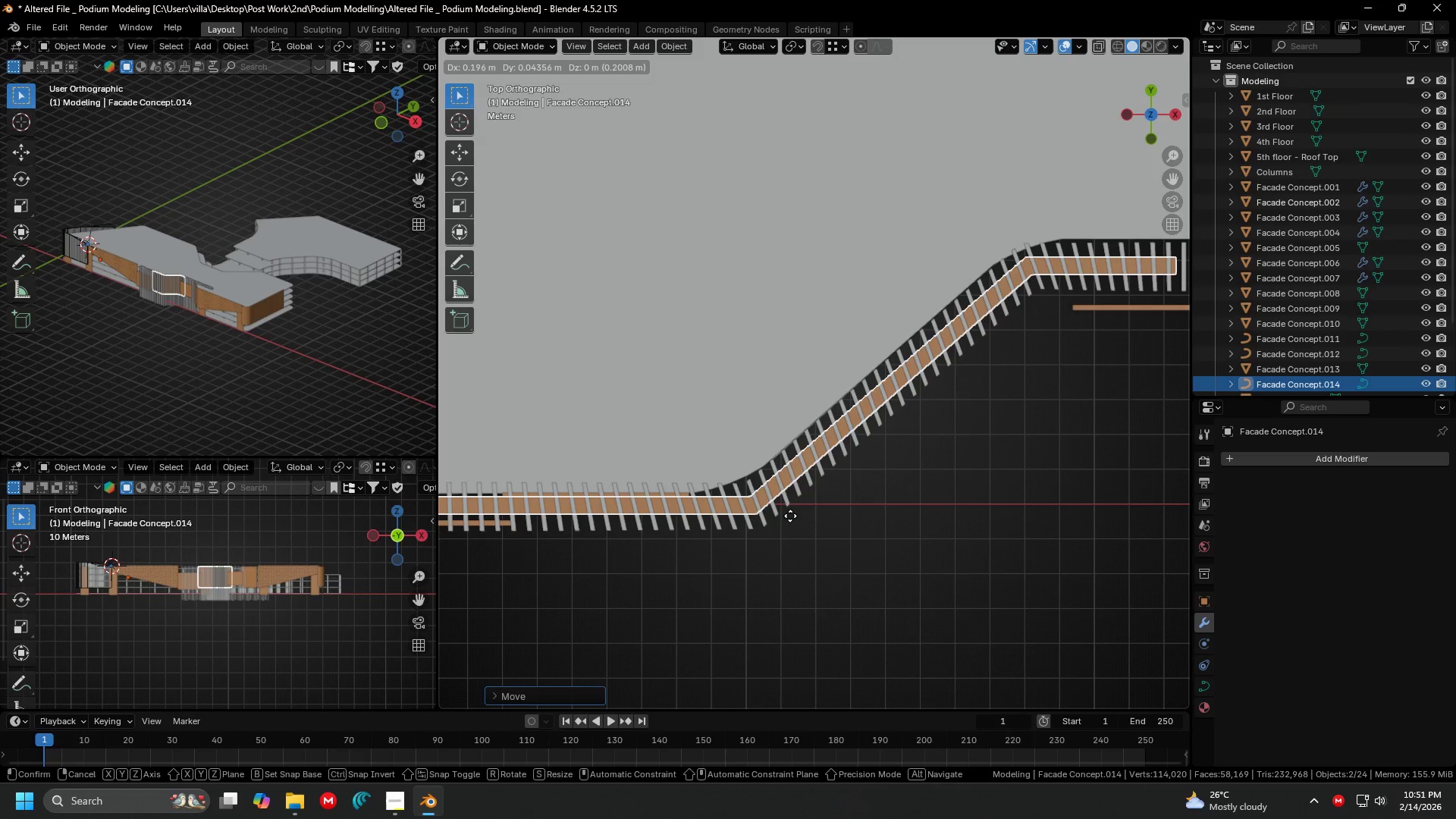 
scroll: coordinate [738, 540], scroll_direction: down, amount: 6.0
 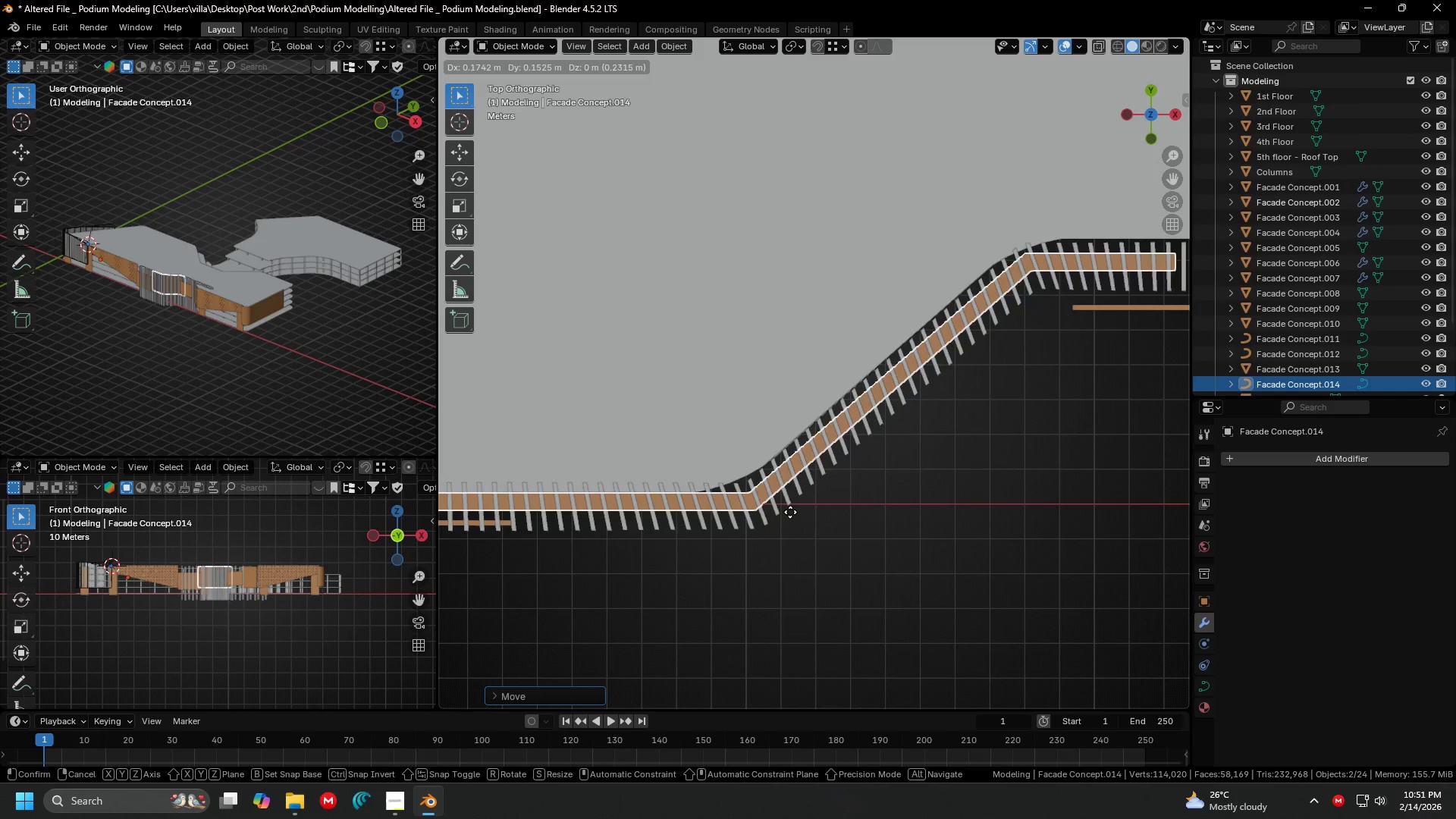 
left_click([790, 518])
 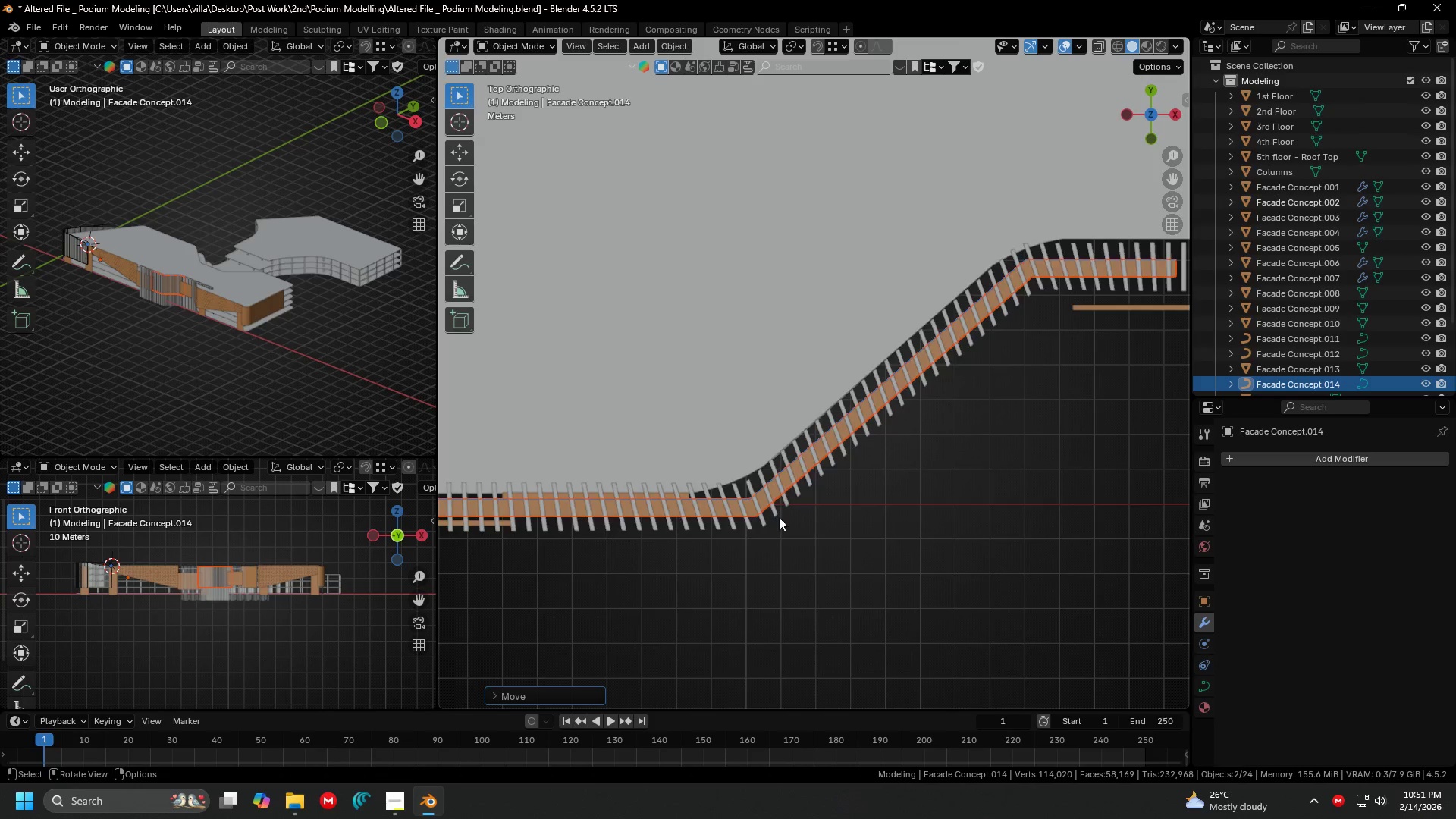 
key(Shift+ShiftLeft)
 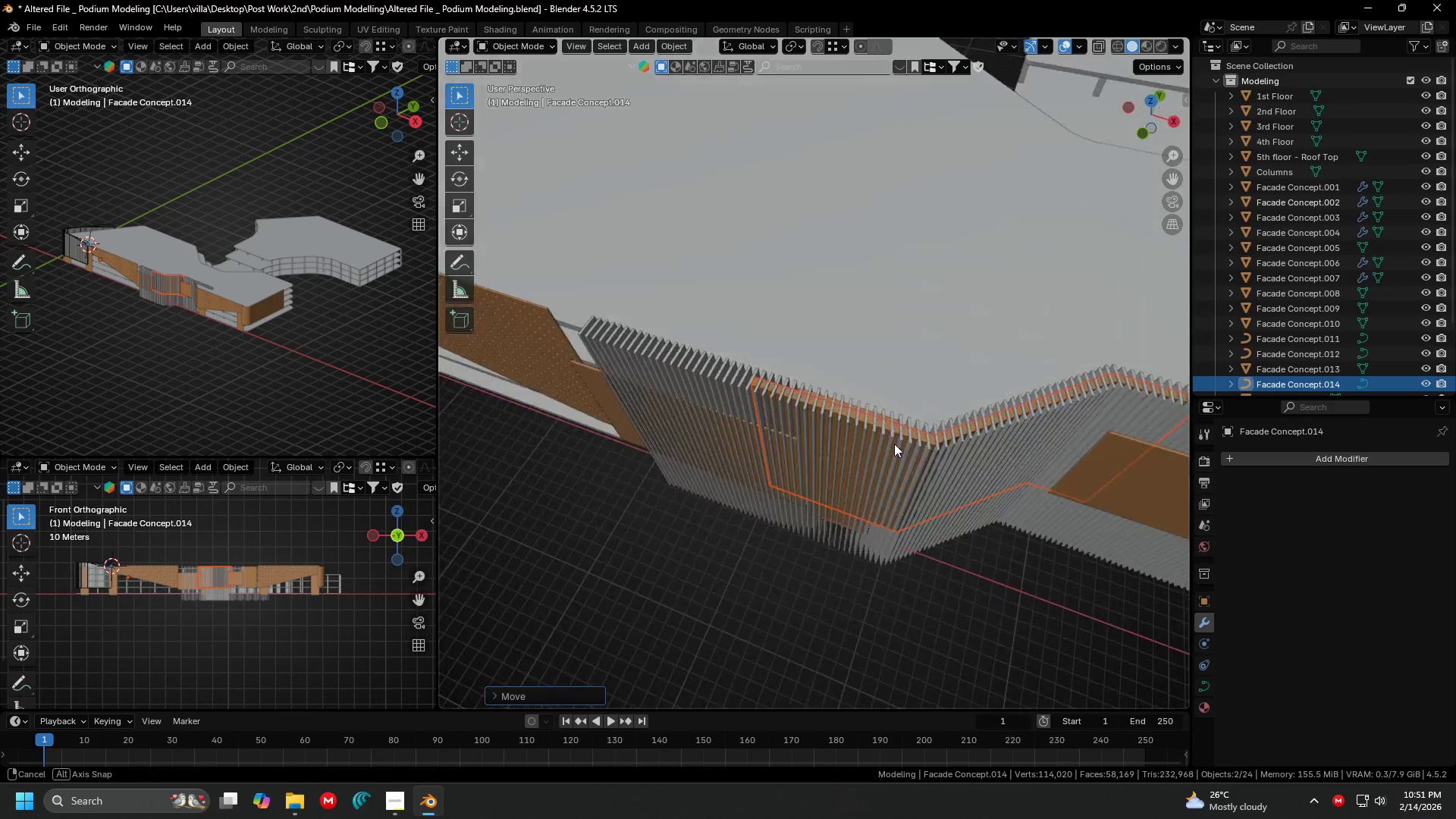 
scroll: coordinate [772, 516], scroll_direction: down, amount: 4.0
 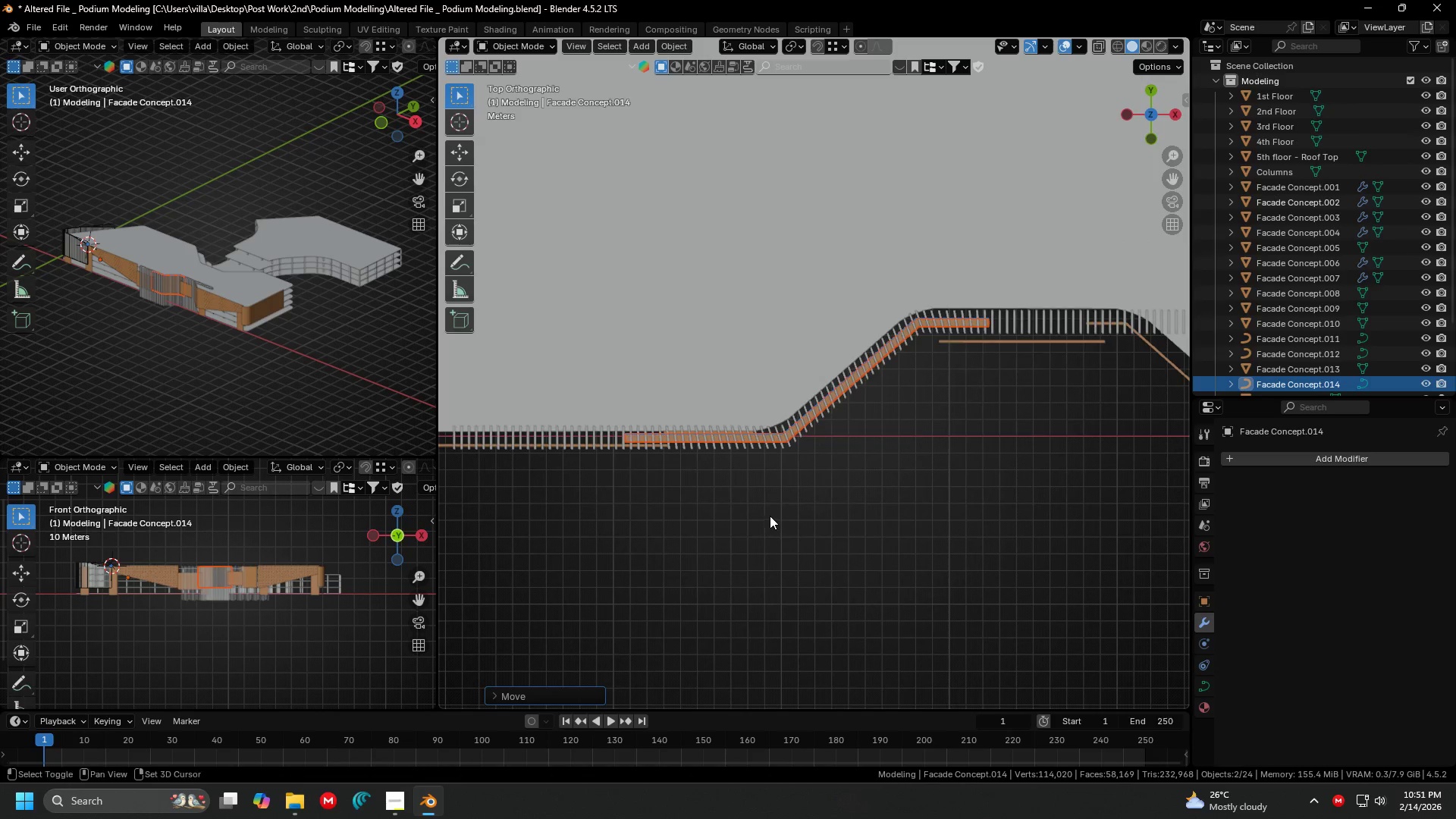 
key(Shift+ShiftLeft)
 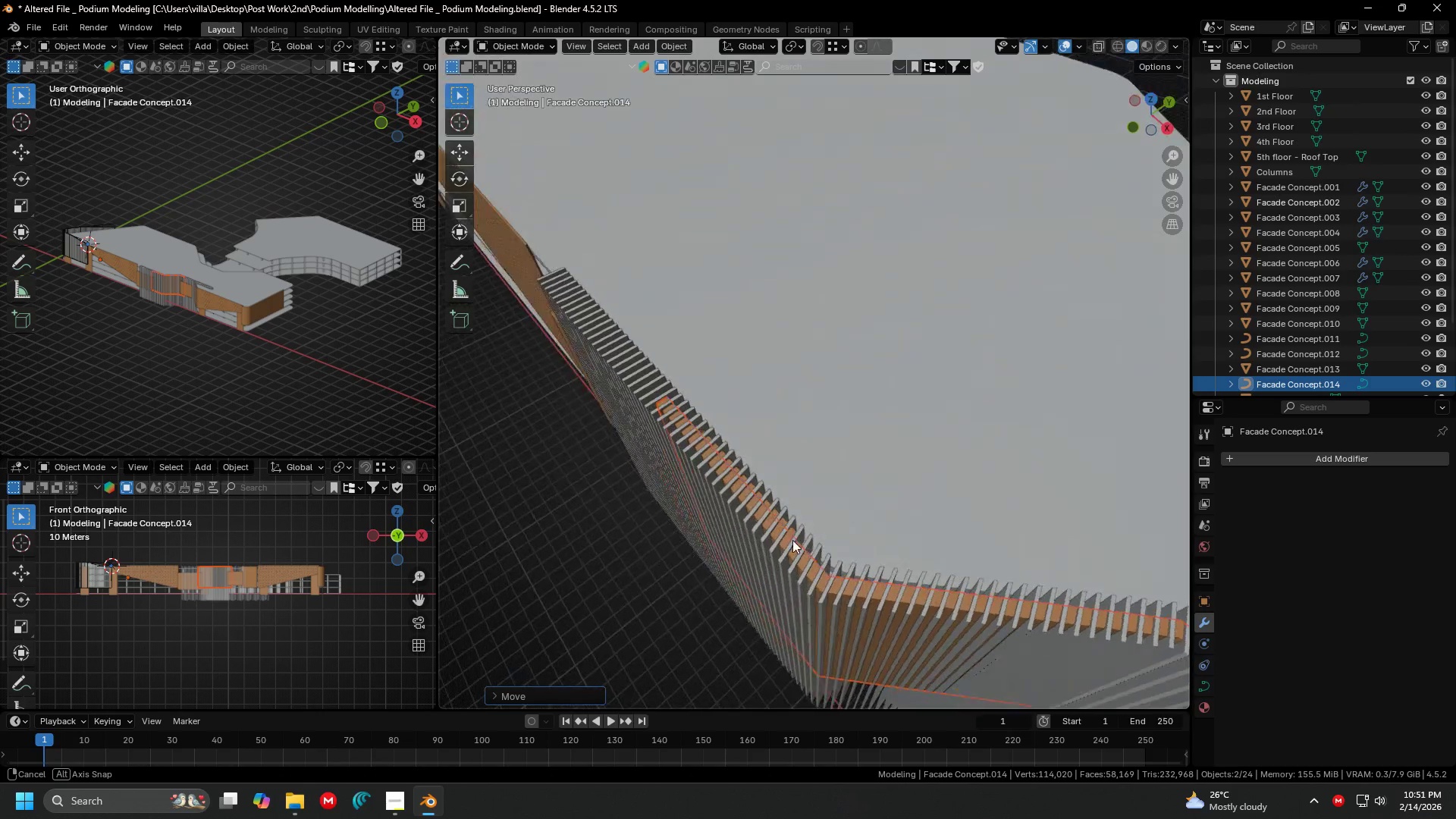 
scroll: coordinate [853, 362], scroll_direction: up, amount: 3.0
 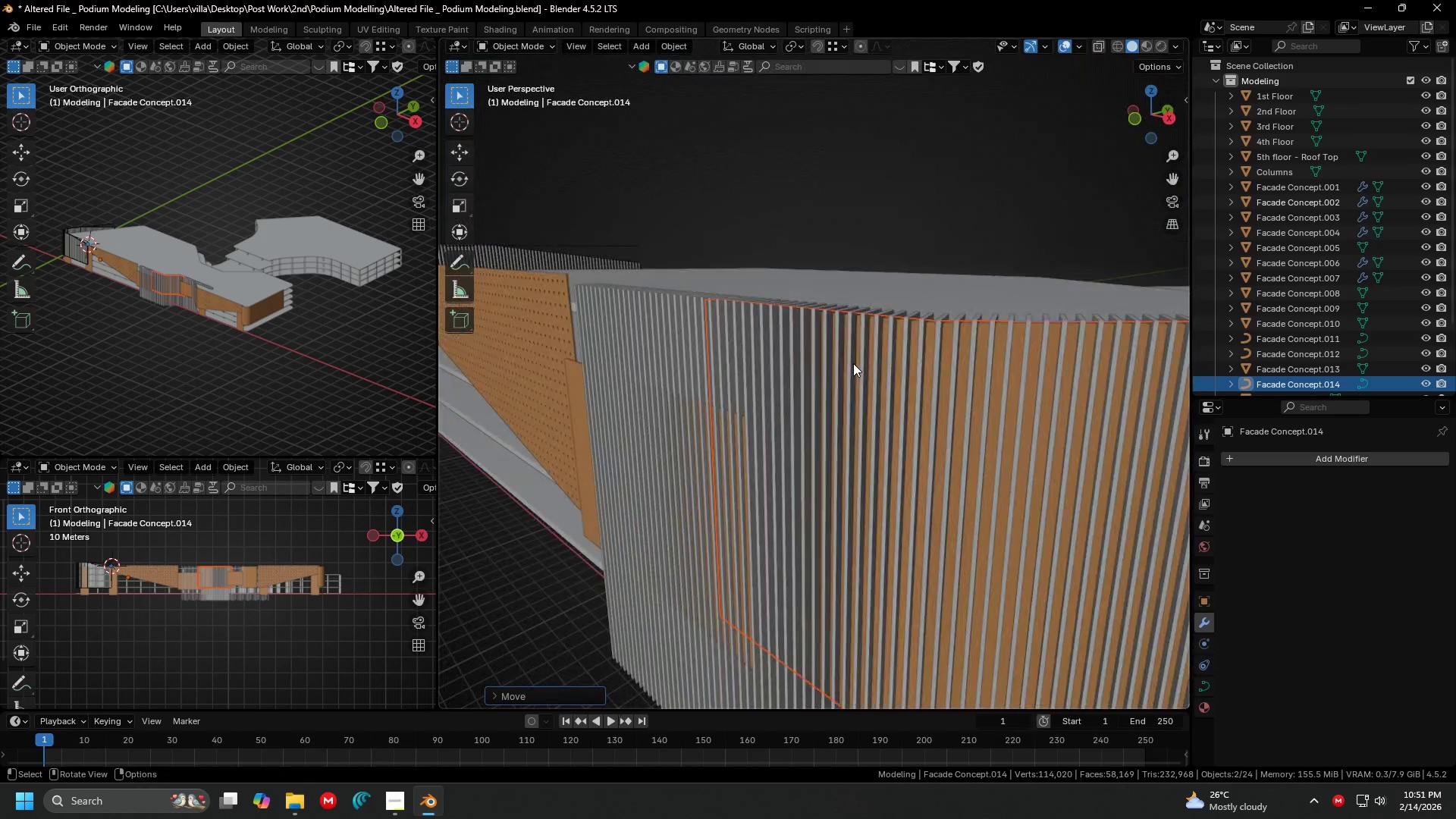 
key(Shift+ShiftLeft)
 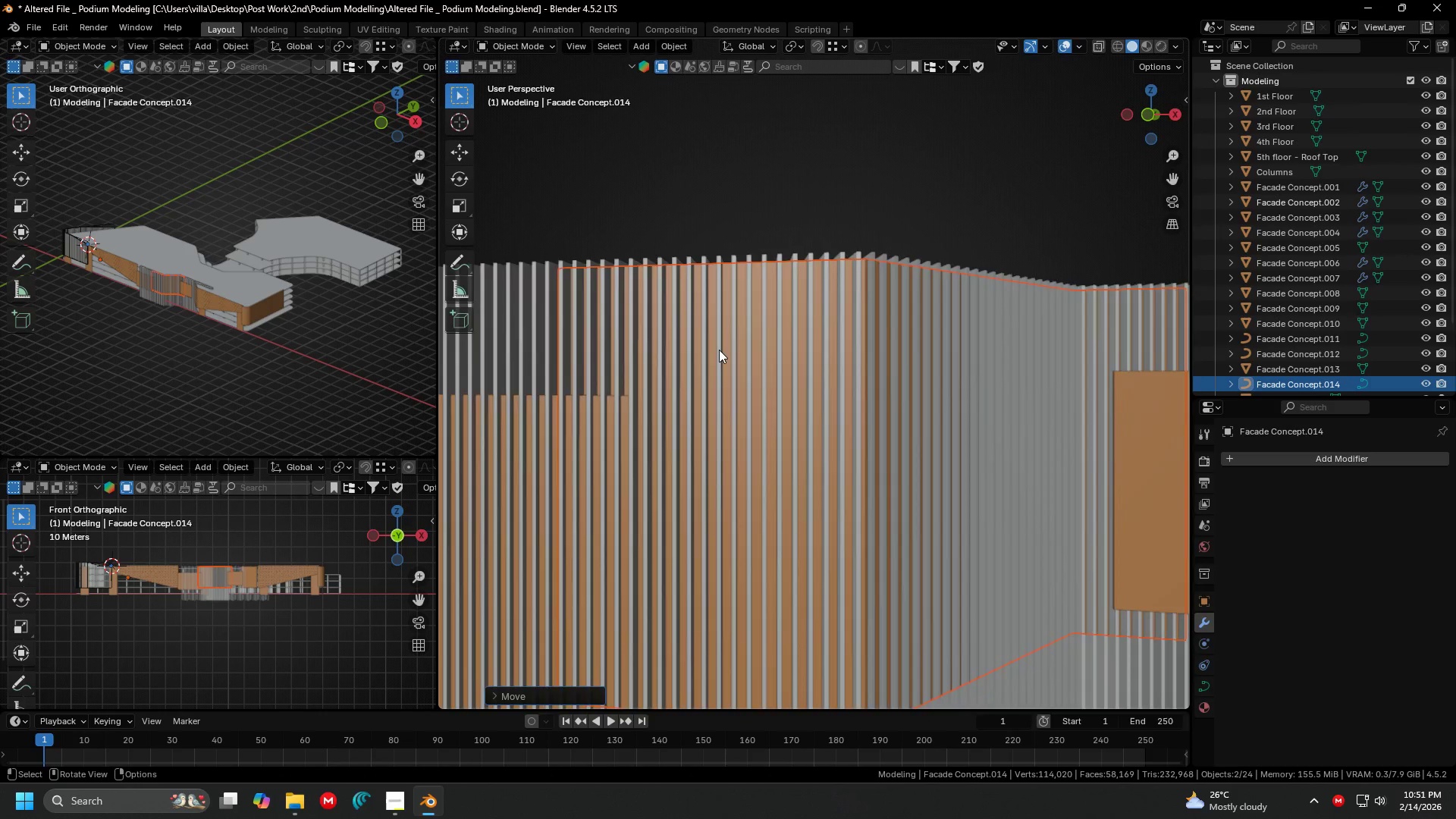 
scroll: coordinate [719, 350], scroll_direction: down, amount: 3.0
 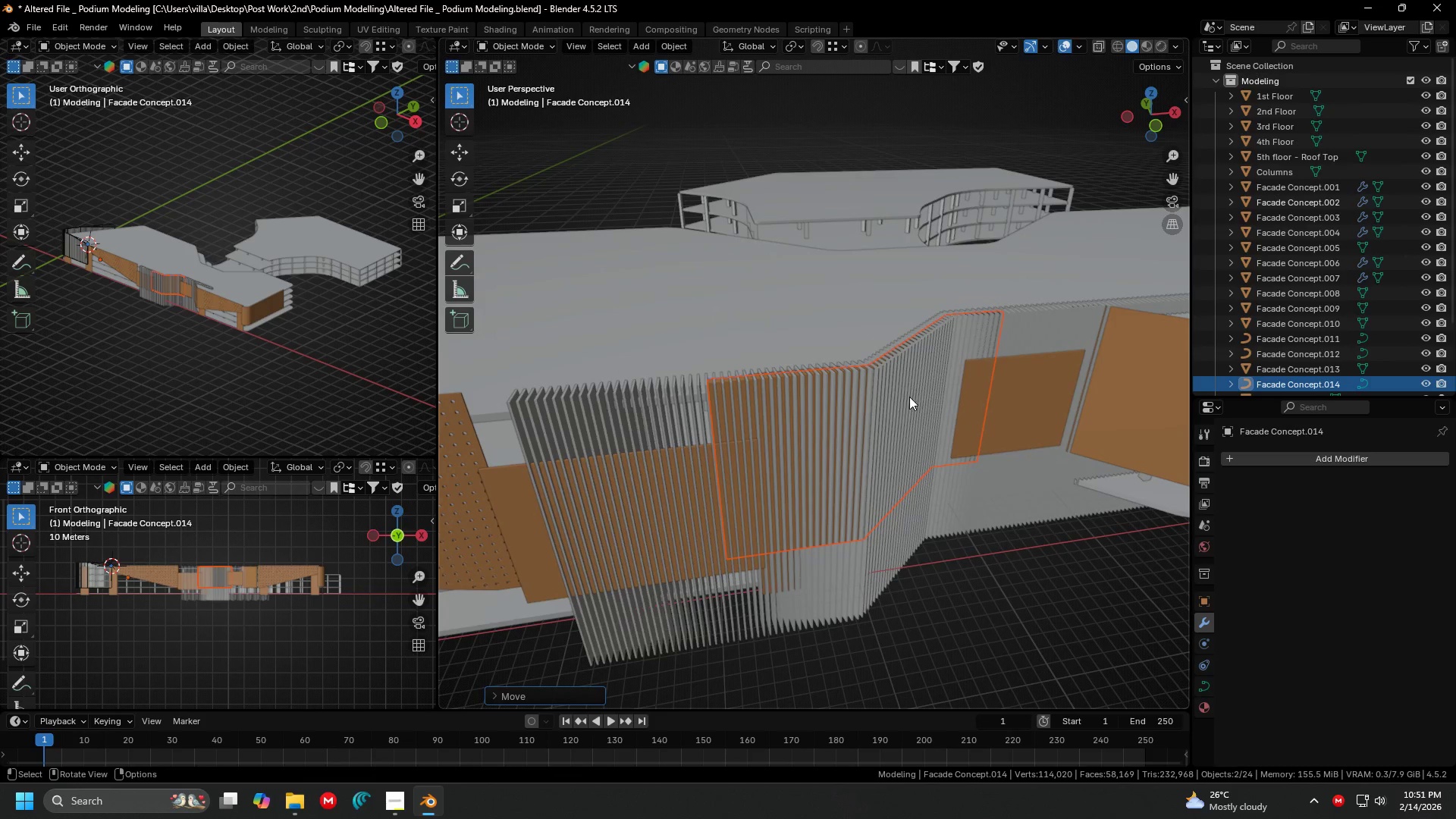 
scroll: coordinate [918, 460], scroll_direction: up, amount: 2.0
 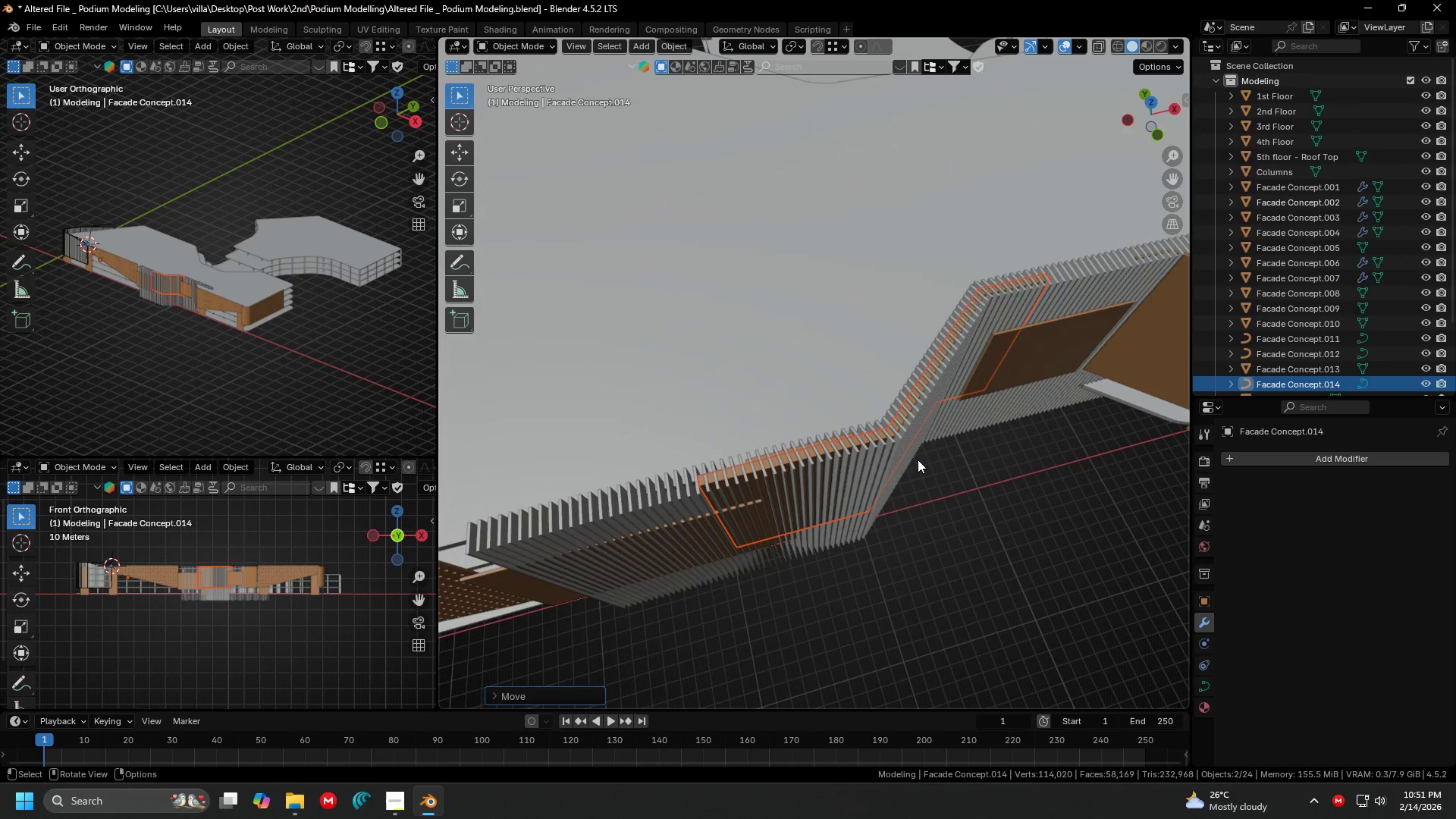 
key(7)
 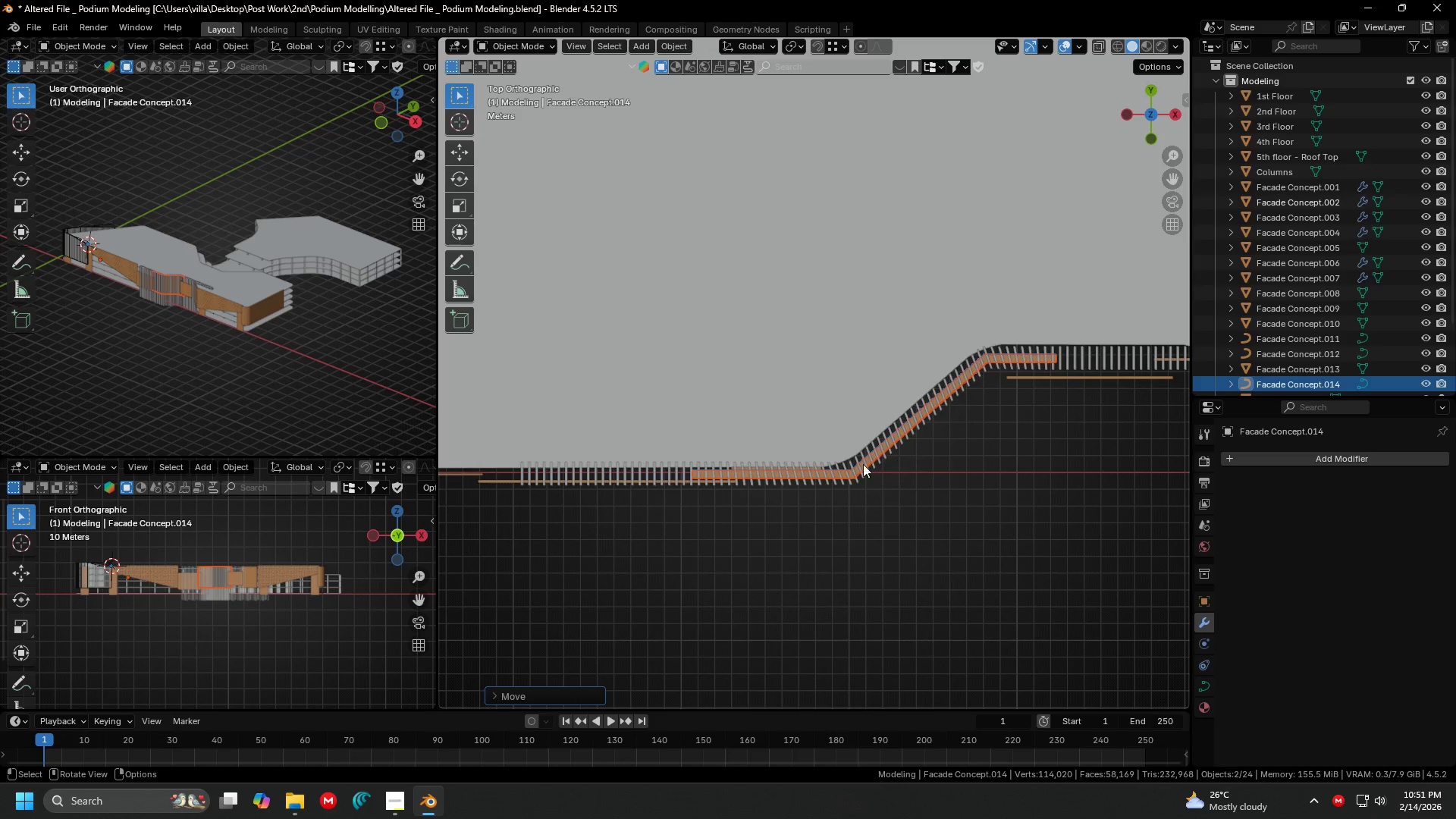 
key(Shift+ShiftLeft)
 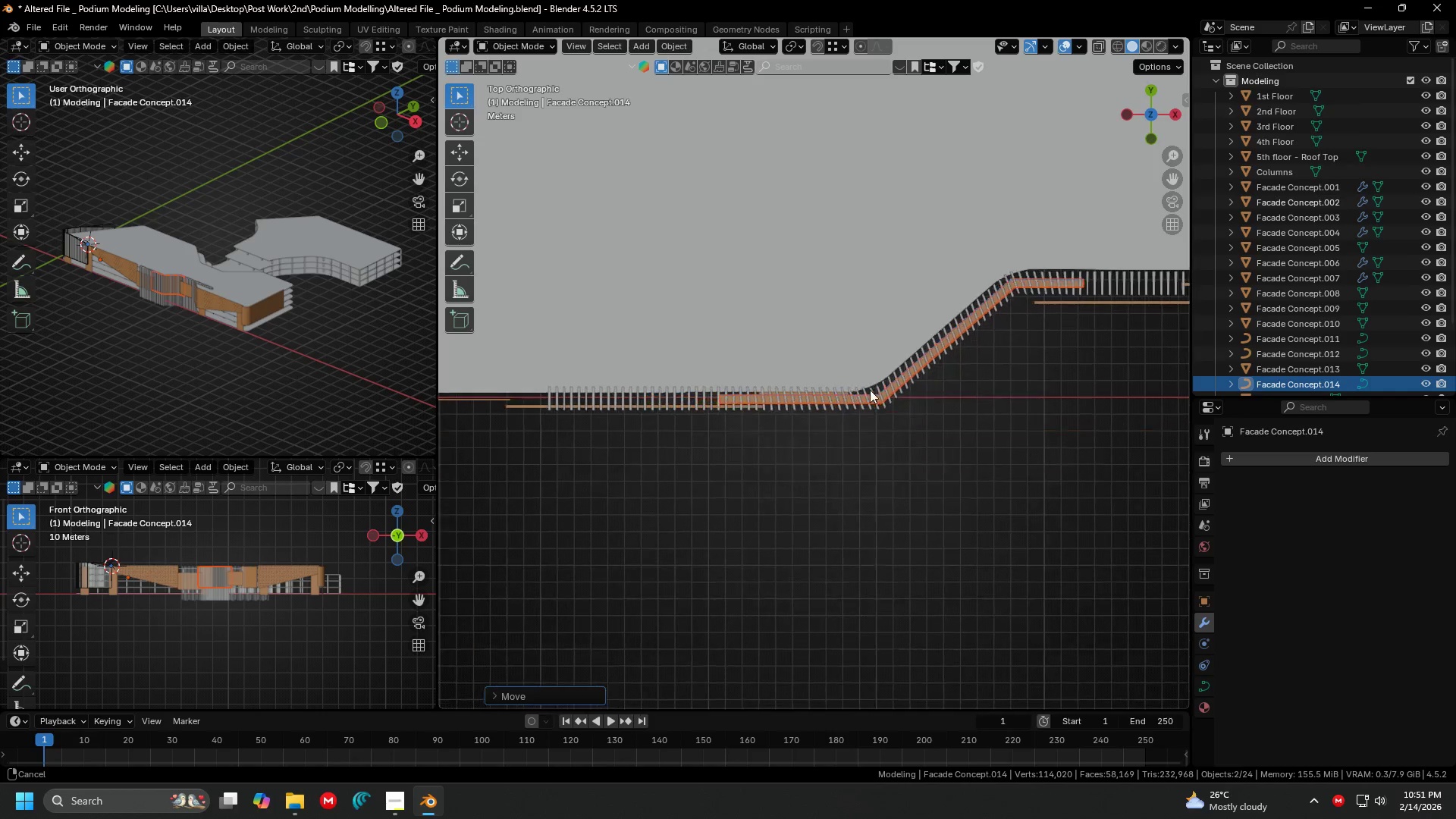 
key(Tab)
 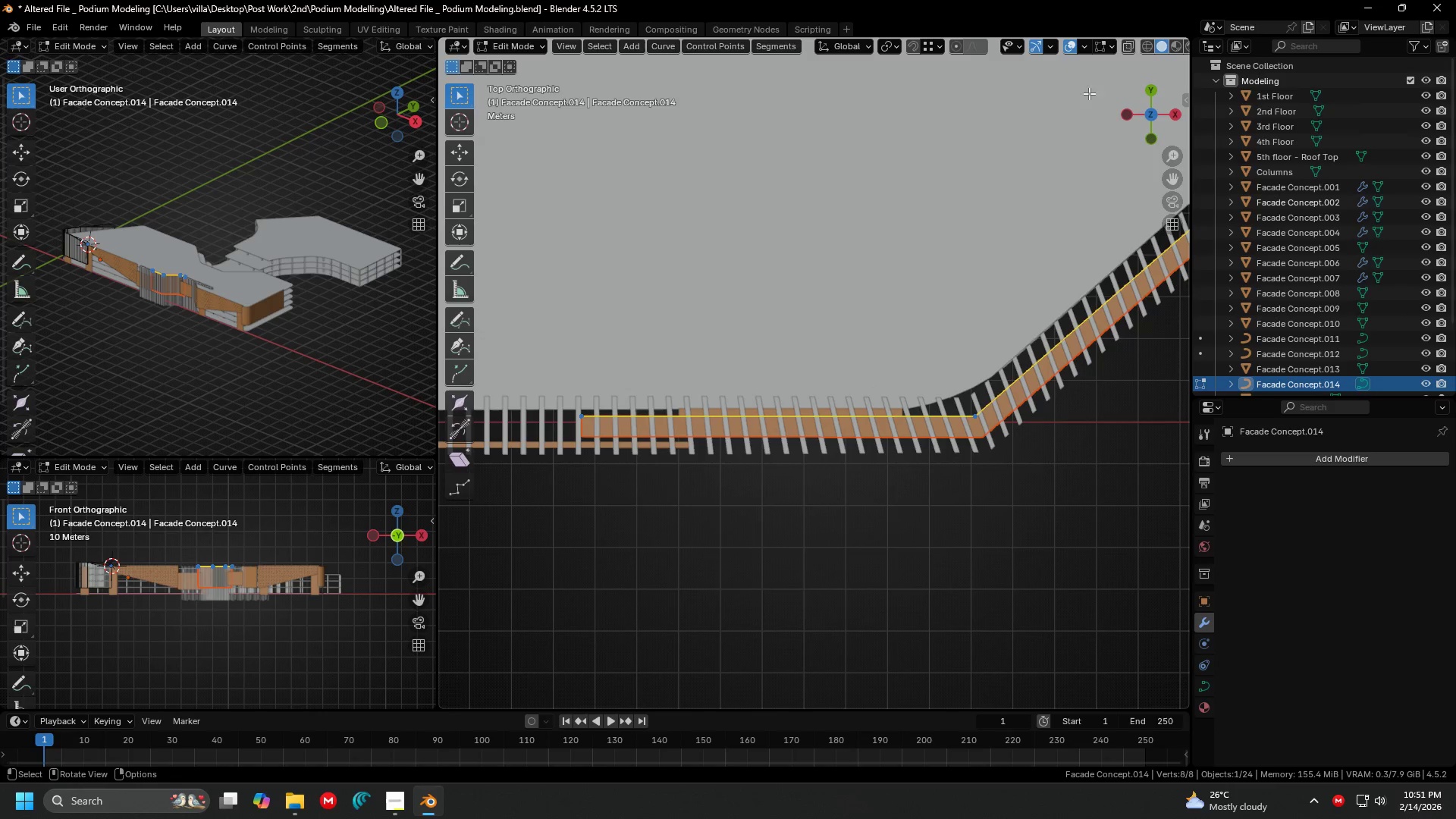 
scroll: coordinate [871, 385], scroll_direction: up, amount: 5.0
 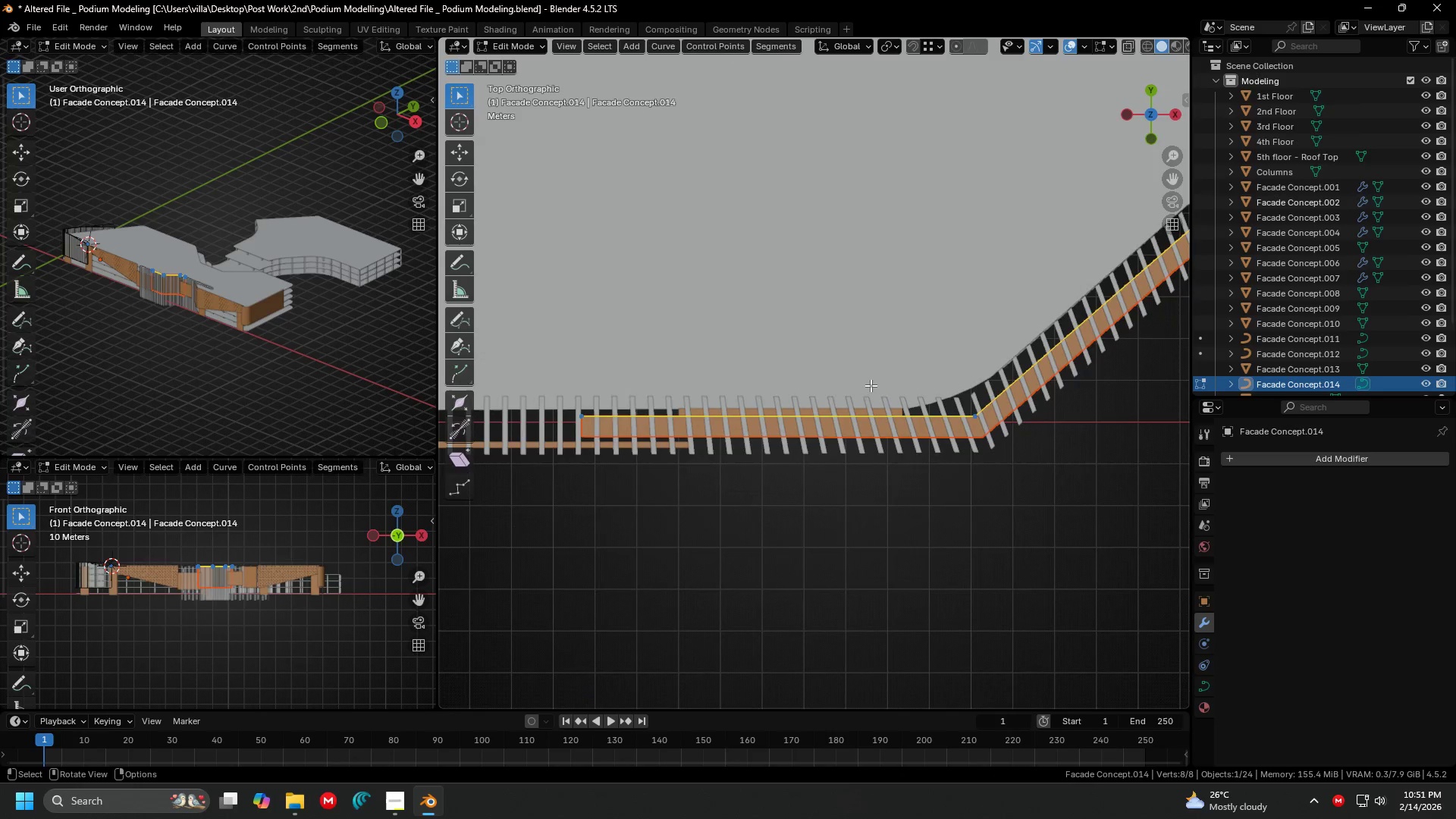 
left_click([1124, 42])
 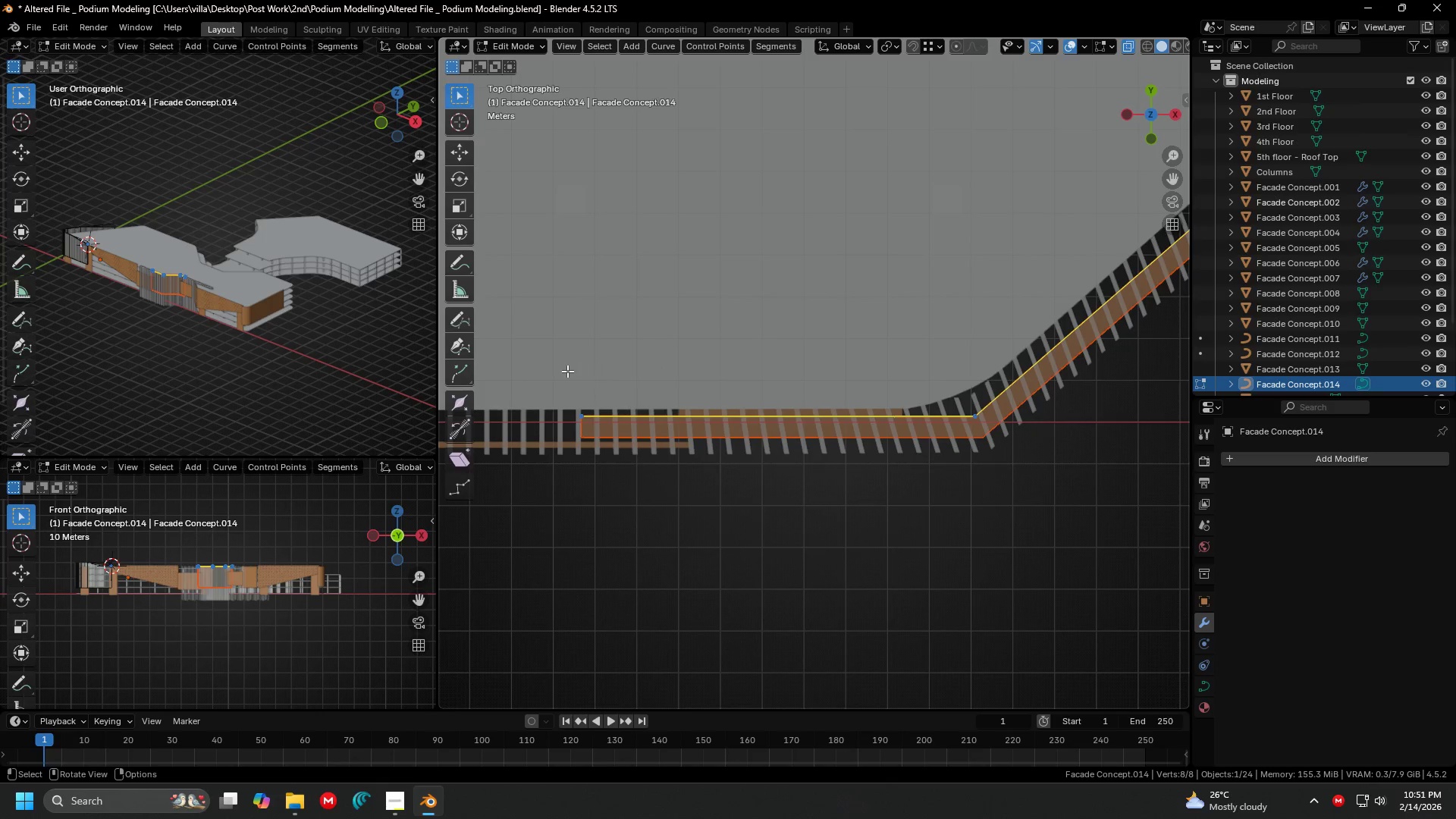 
left_click_drag(start_coordinate=[532, 374], to_coordinate=[1012, 466])
 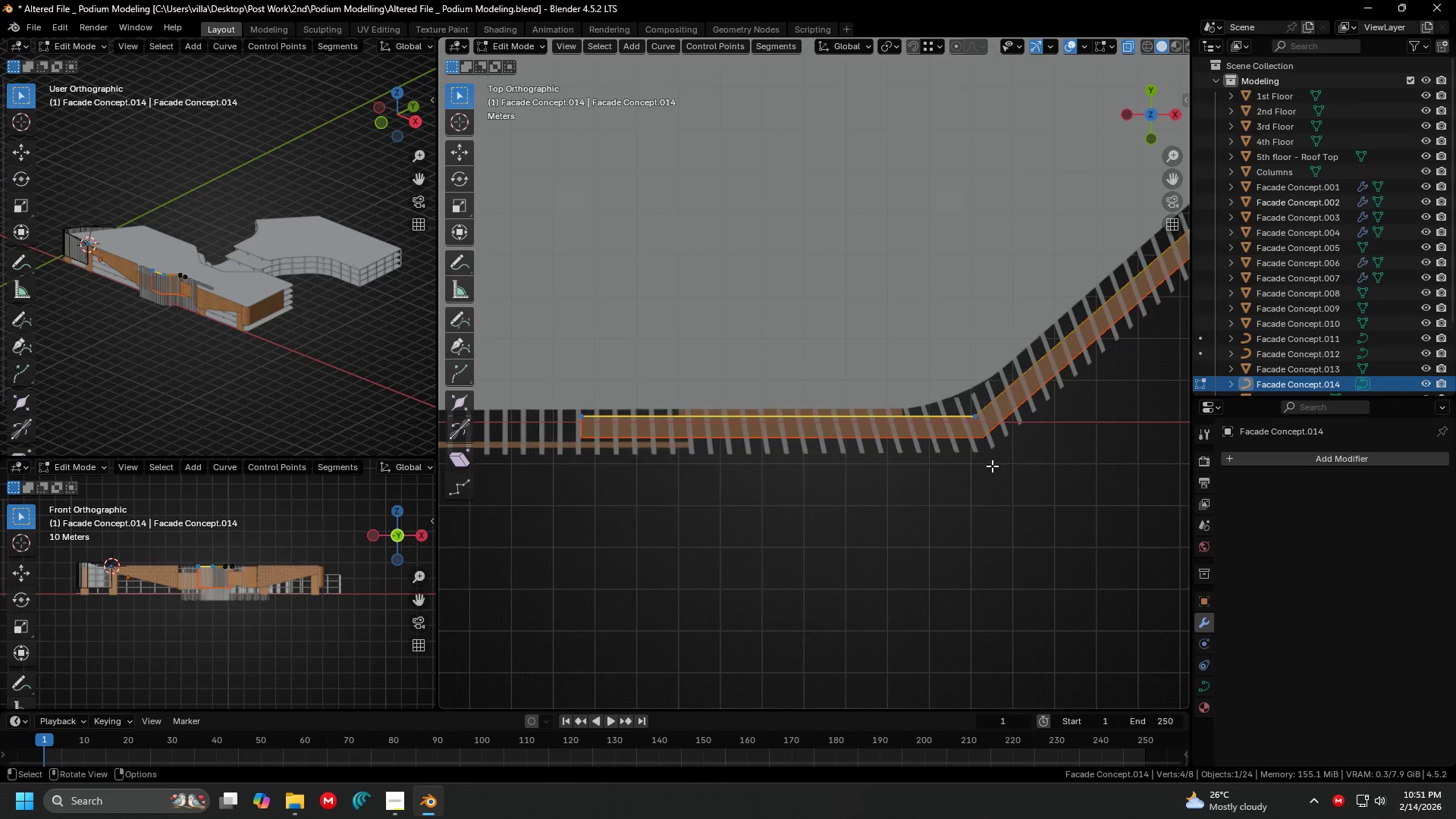 
key(G)
 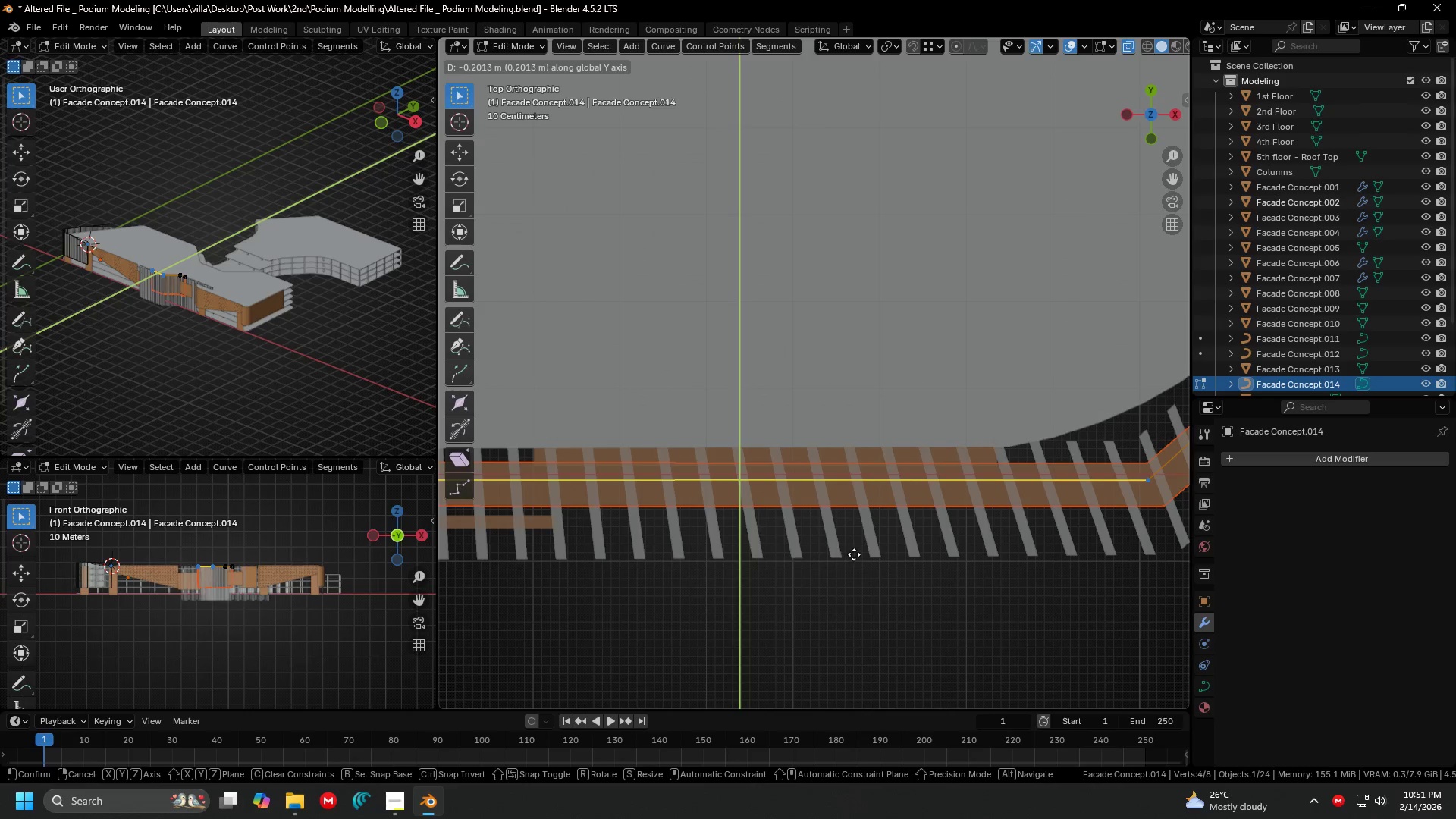 
scroll: coordinate [932, 468], scroll_direction: up, amount: 4.0
 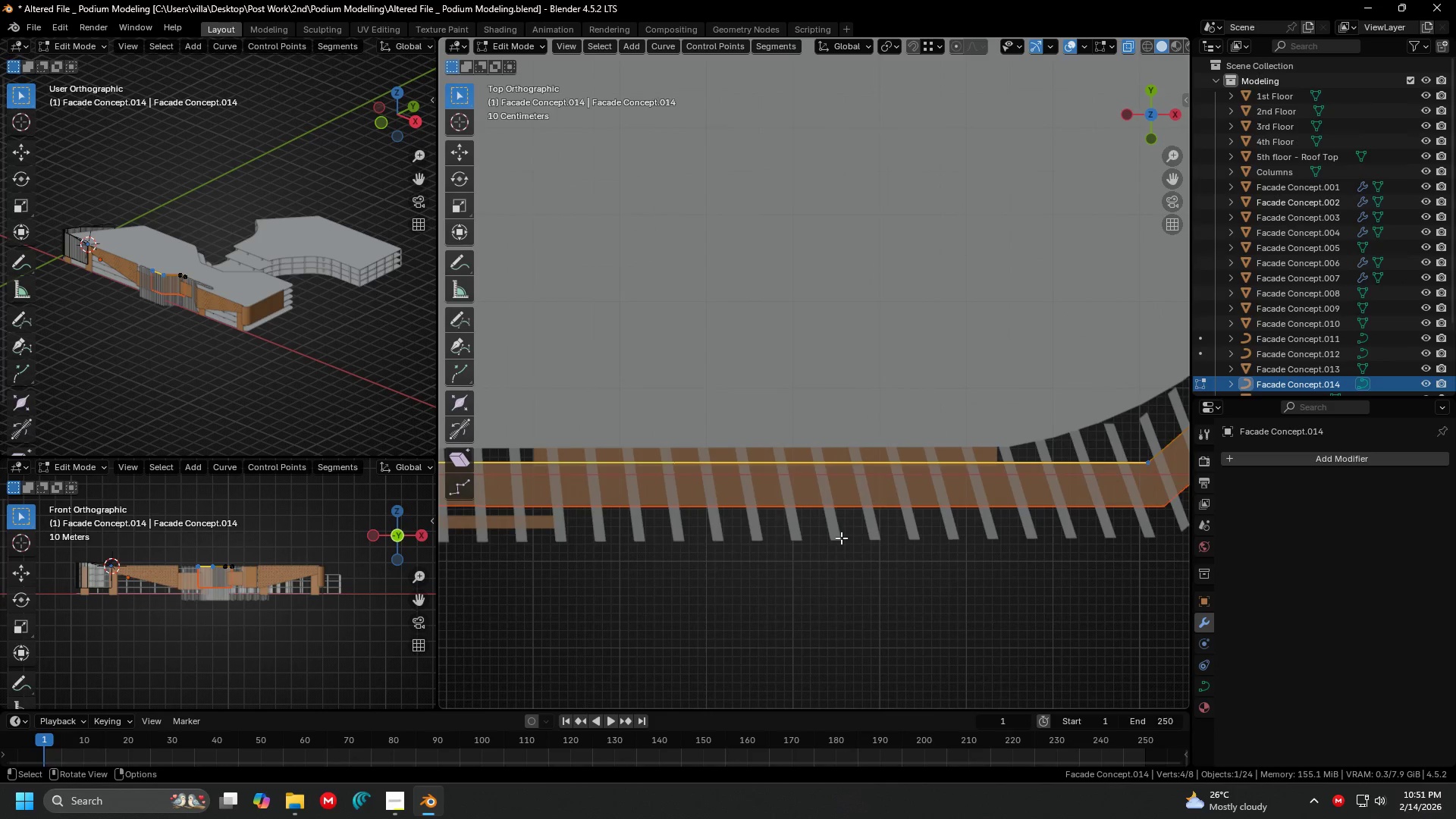 
wait(5.03)
 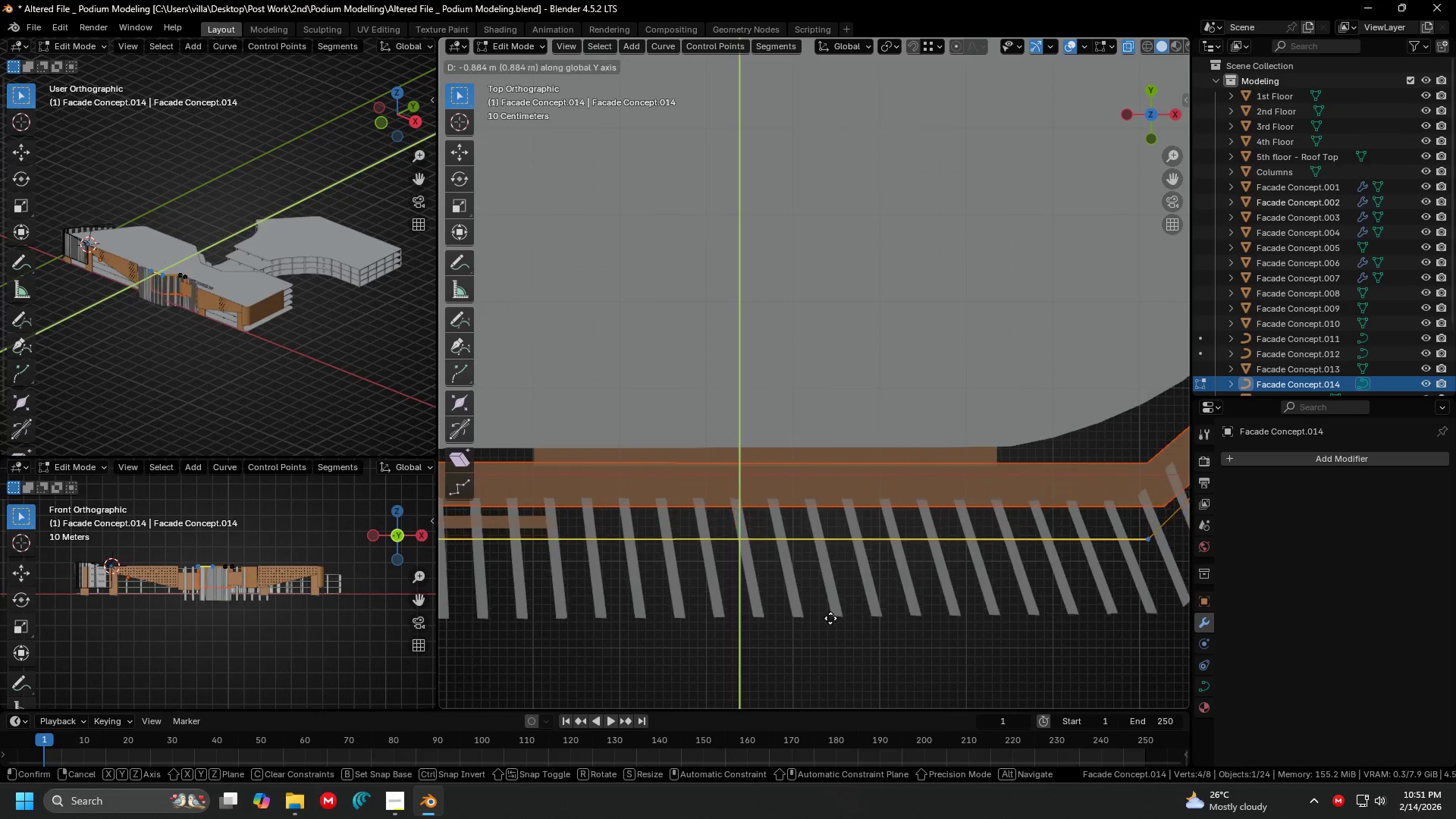 
key(Escape)
 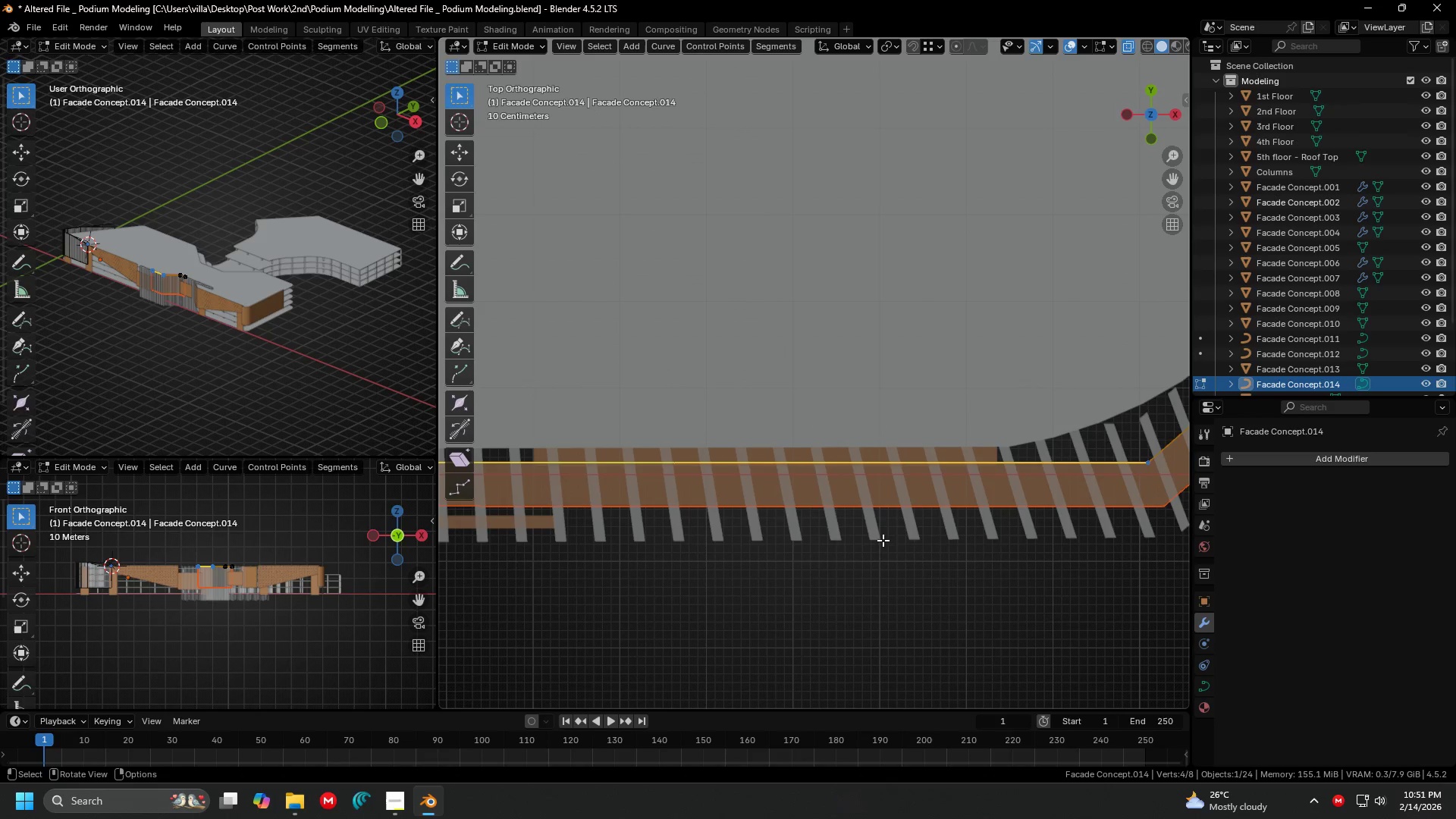 
key(Tab)
 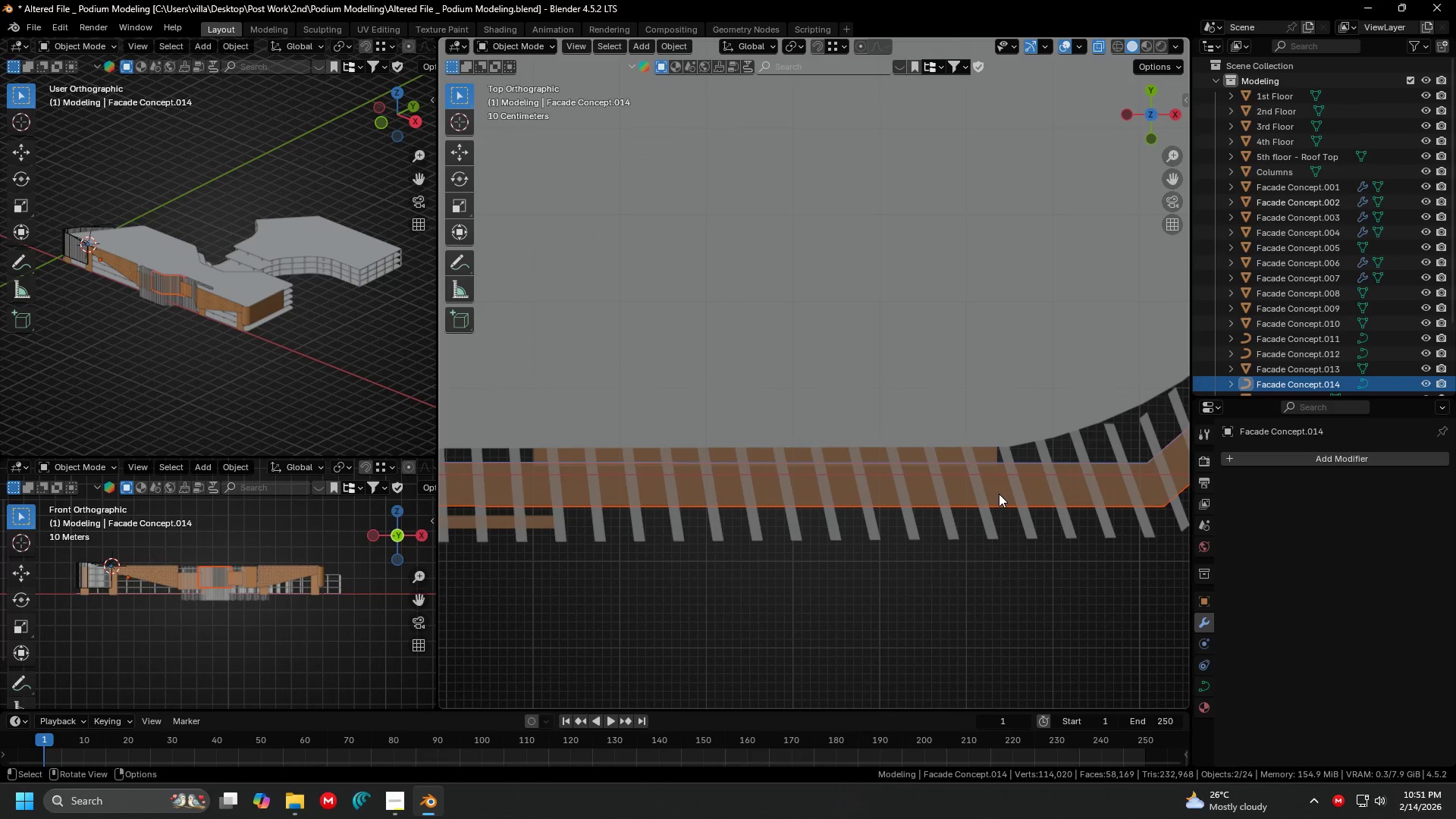 
left_click([999, 494])
 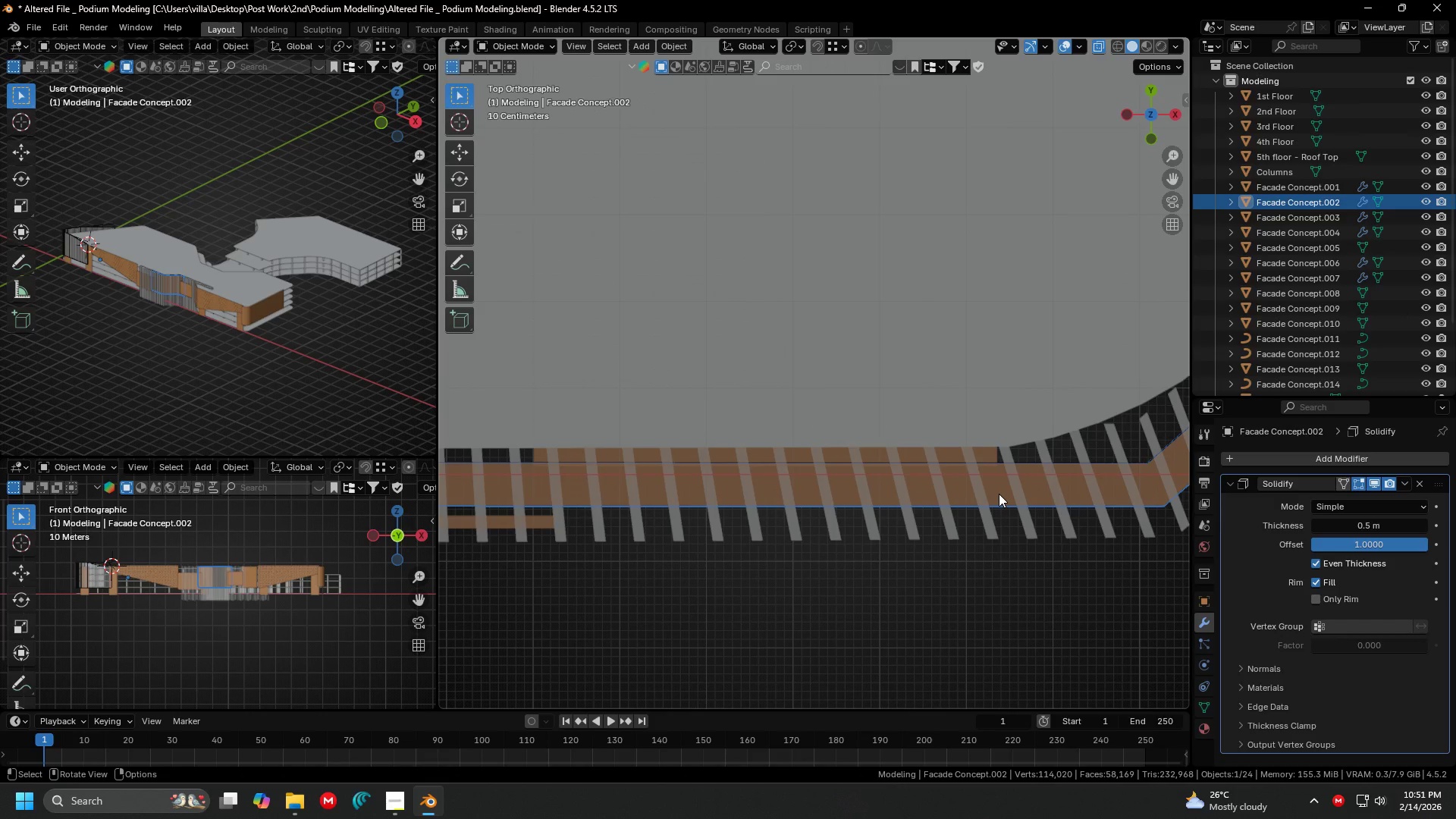 
key(Tab)
 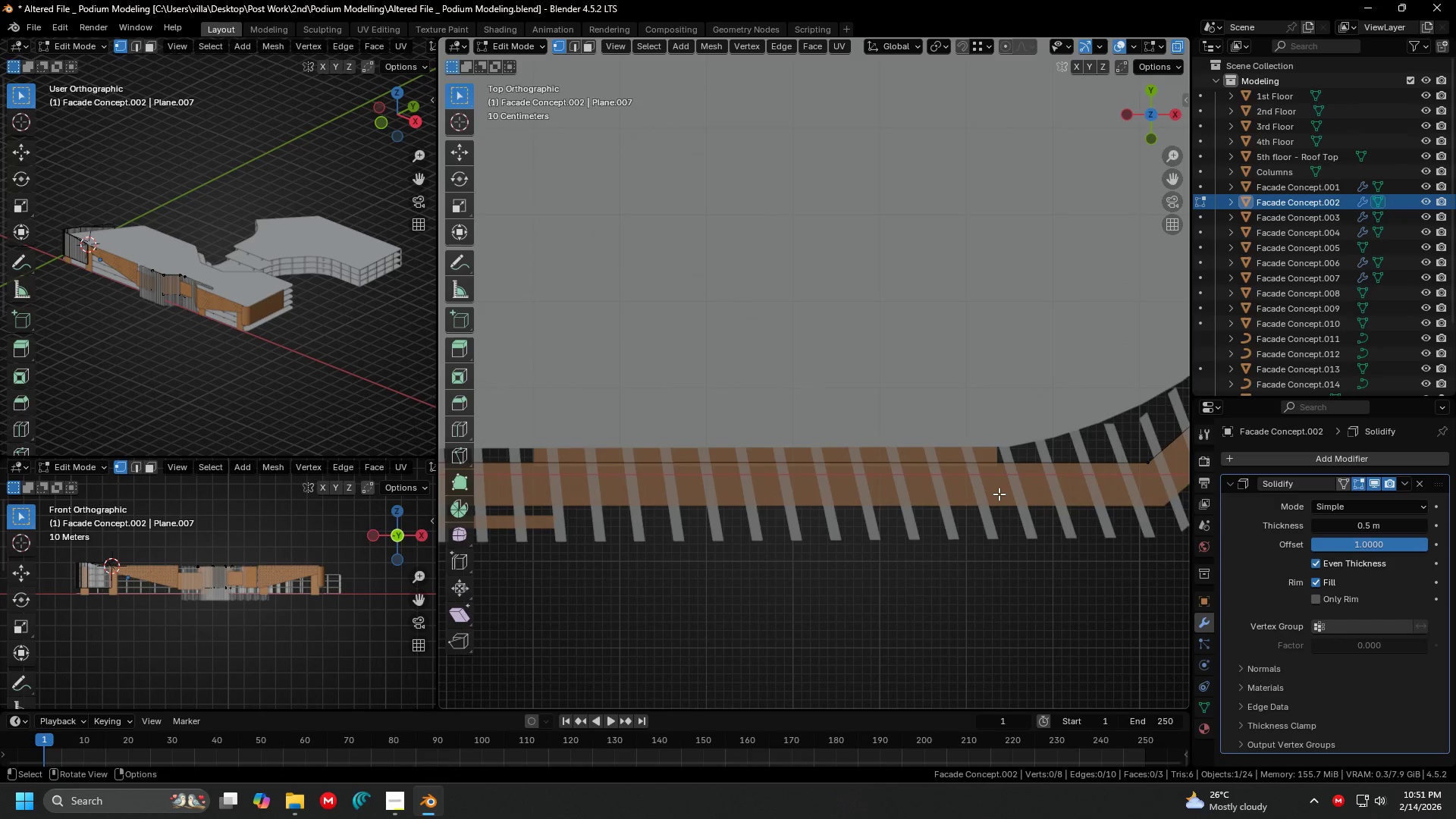 
left_click_drag(start_coordinate=[604, 366], to_coordinate=[996, 448])
 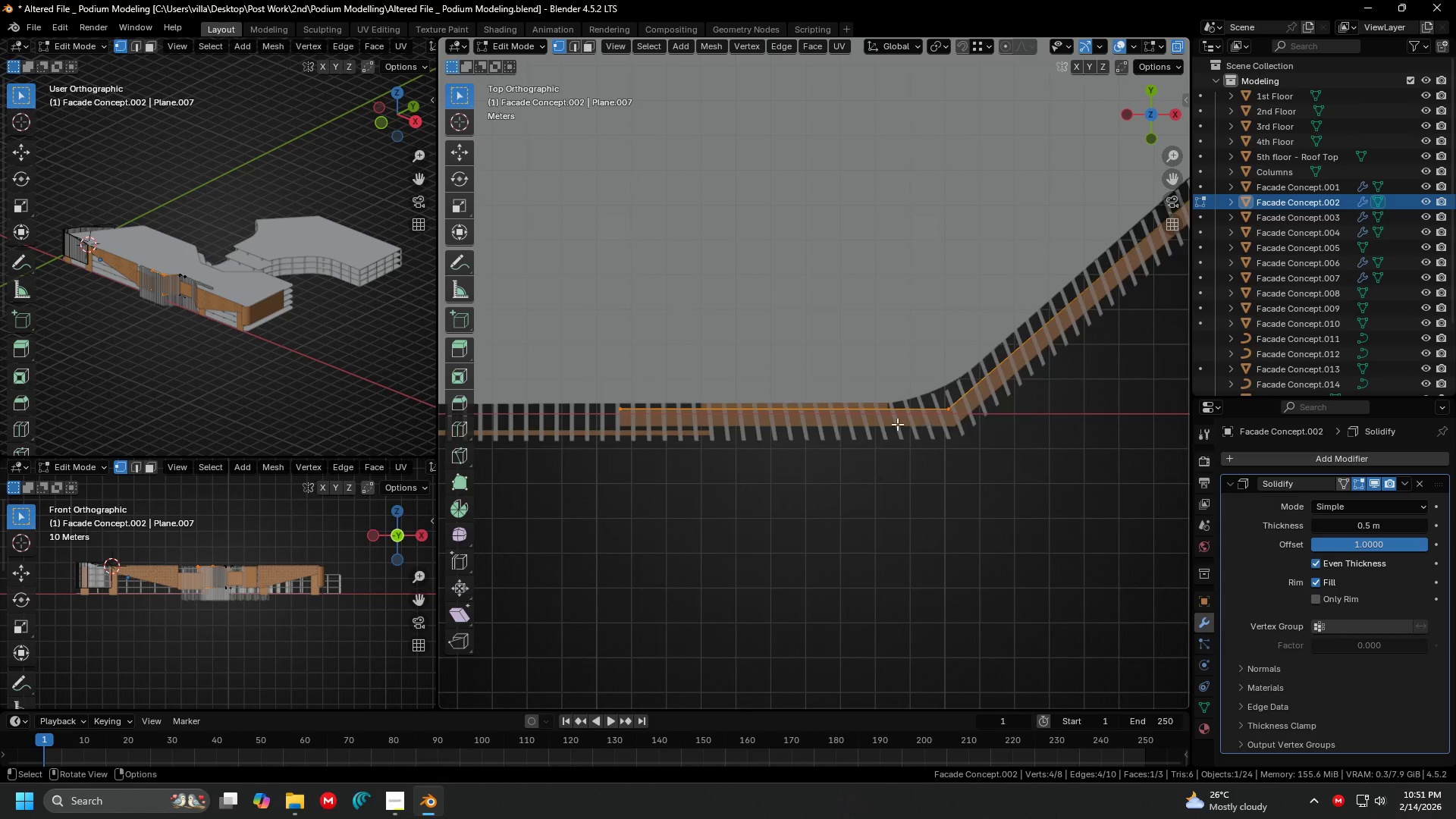 
scroll: coordinate [835, 429], scroll_direction: down, amount: 5.0
 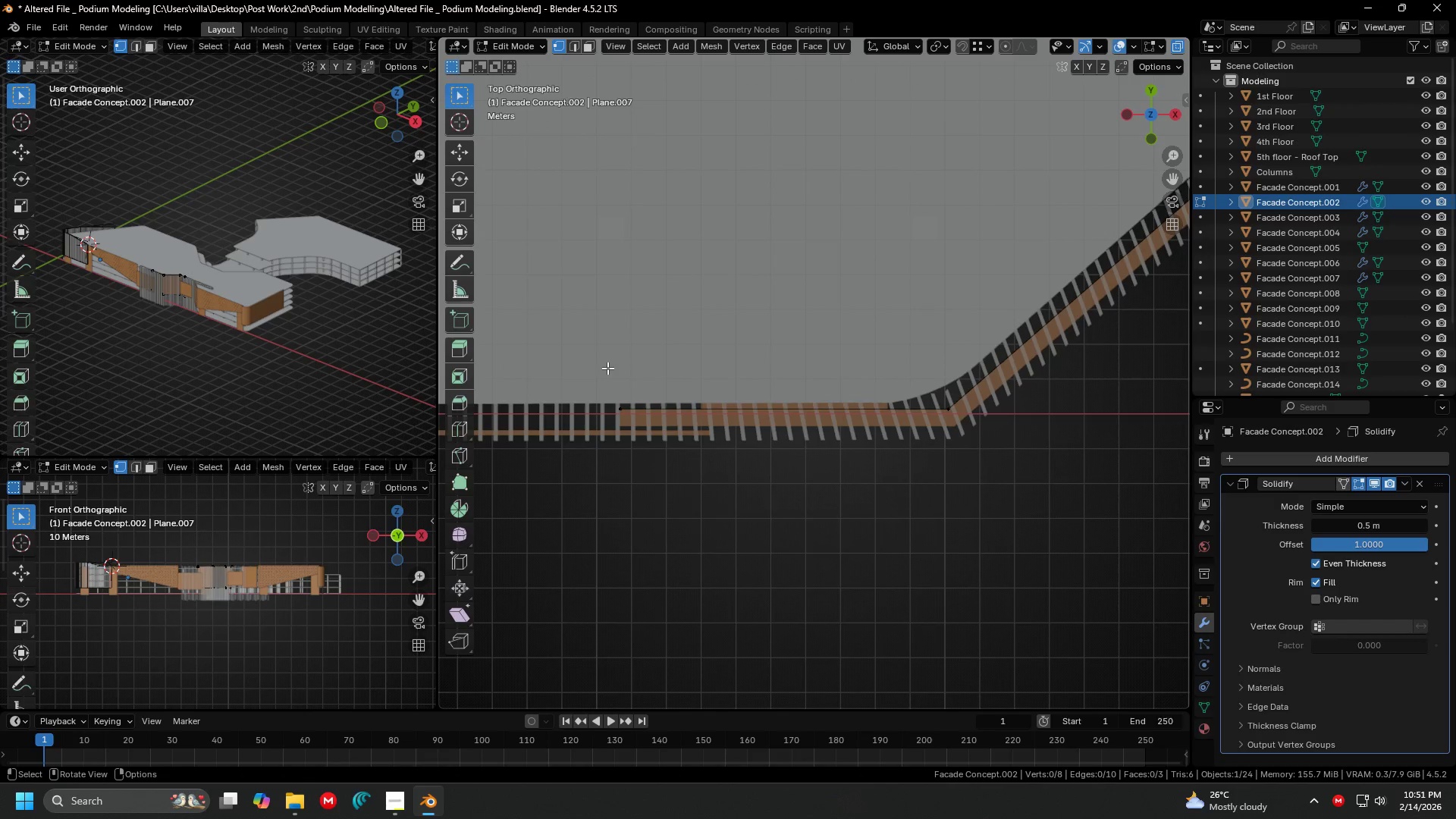 
key(Shift+ShiftLeft)
 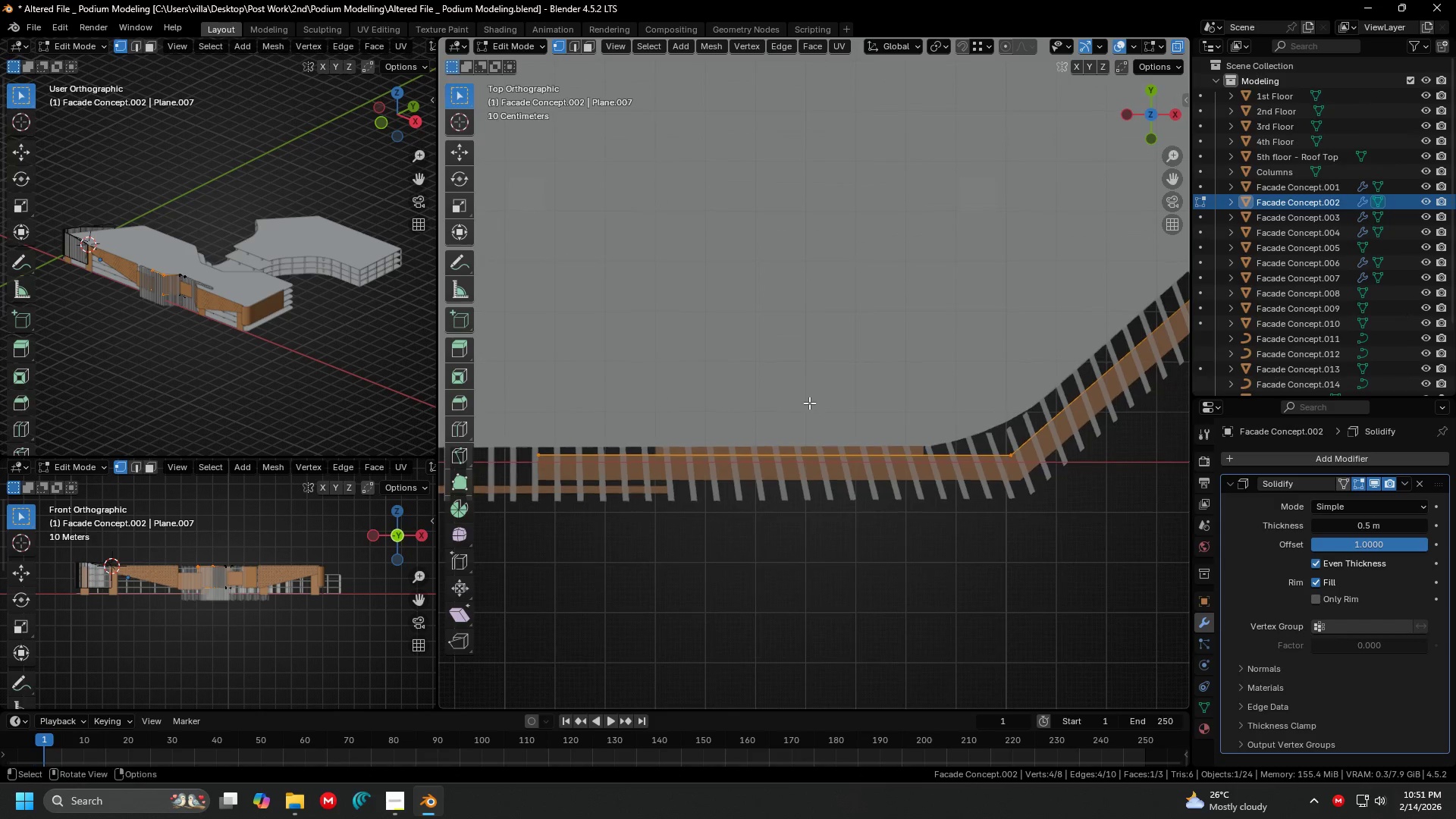 
scroll: coordinate [887, 420], scroll_direction: up, amount: 2.0
 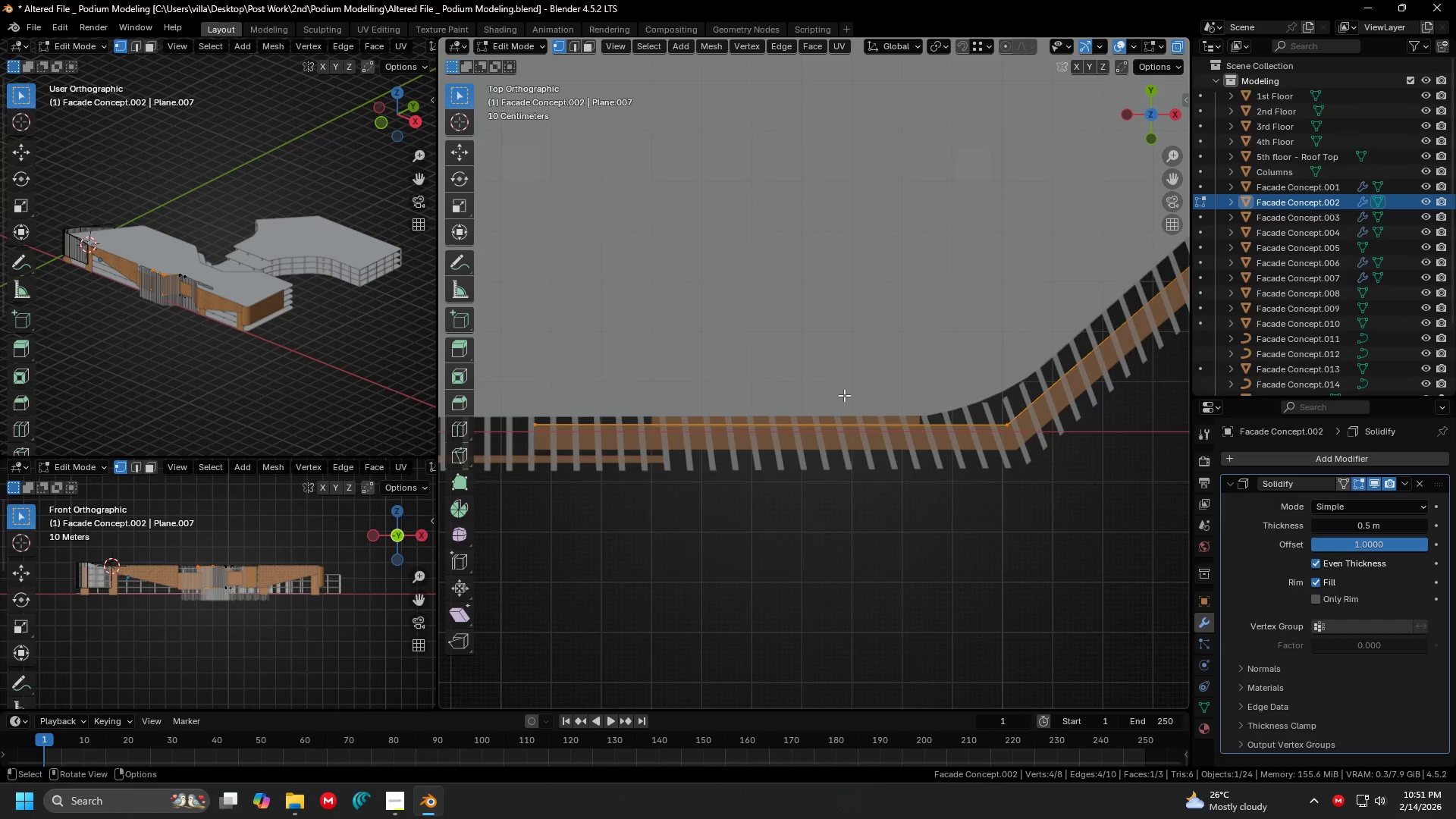 
key(G)
 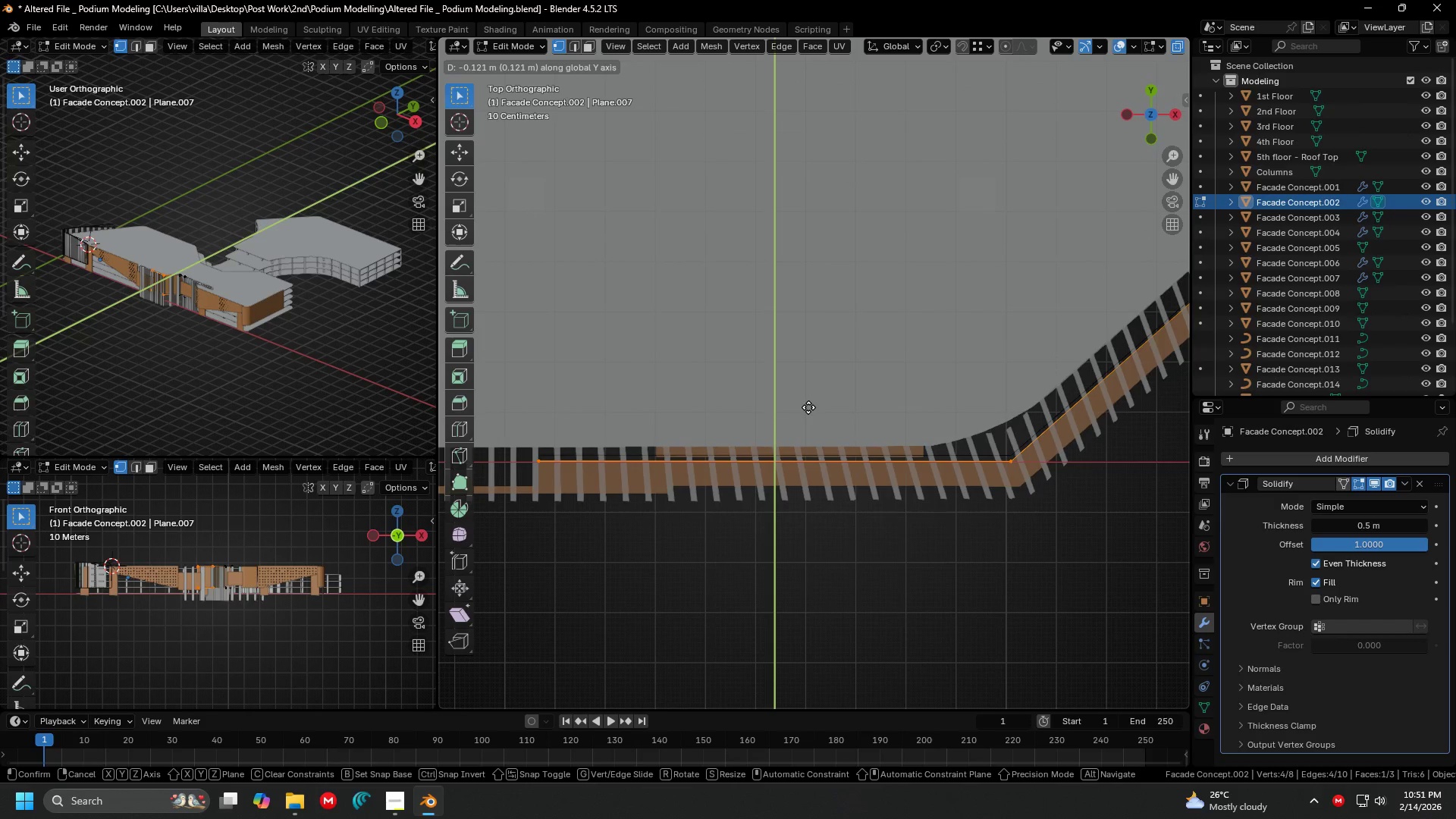 
left_click([808, 407])
 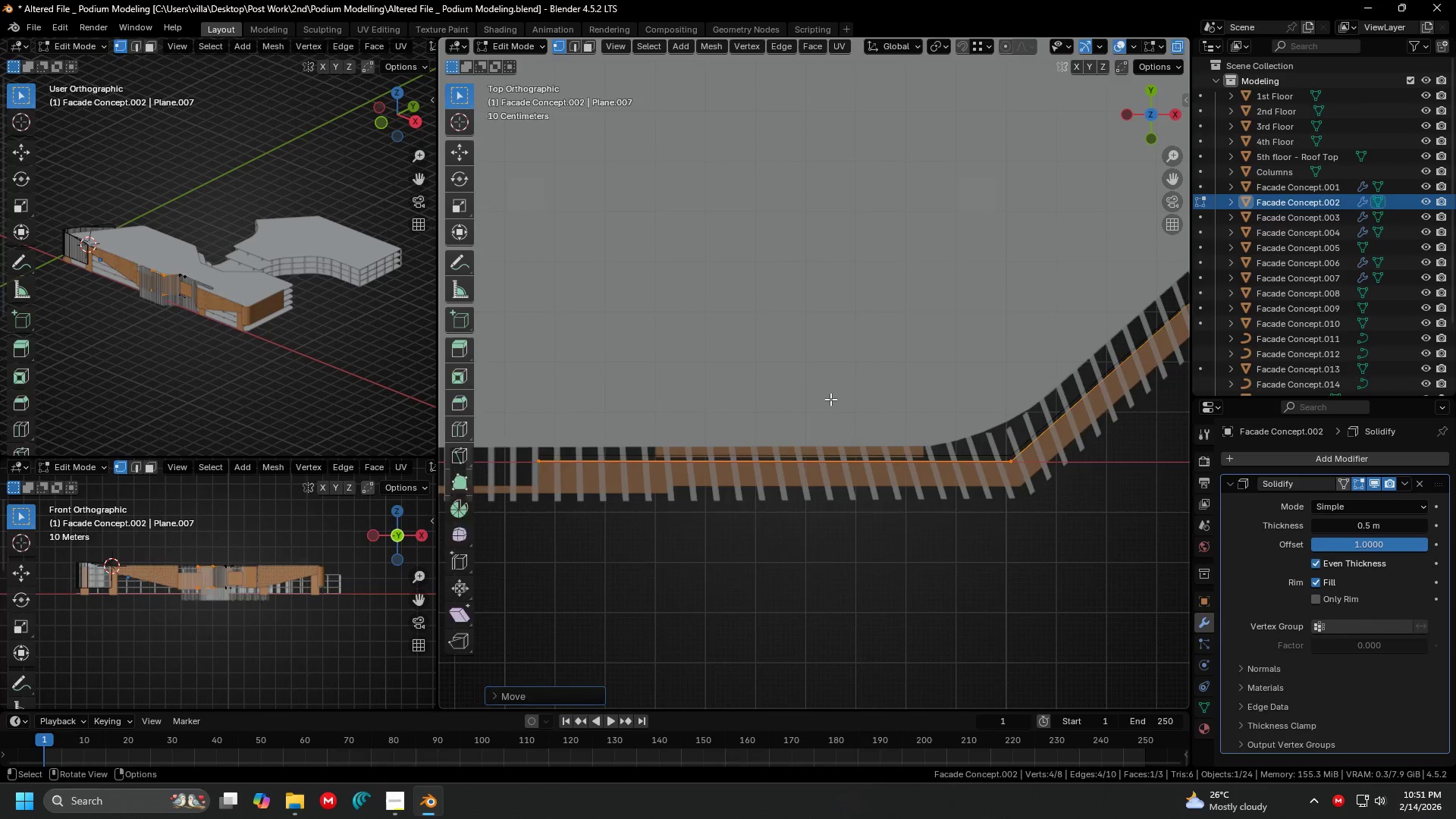 
key(Tab)
 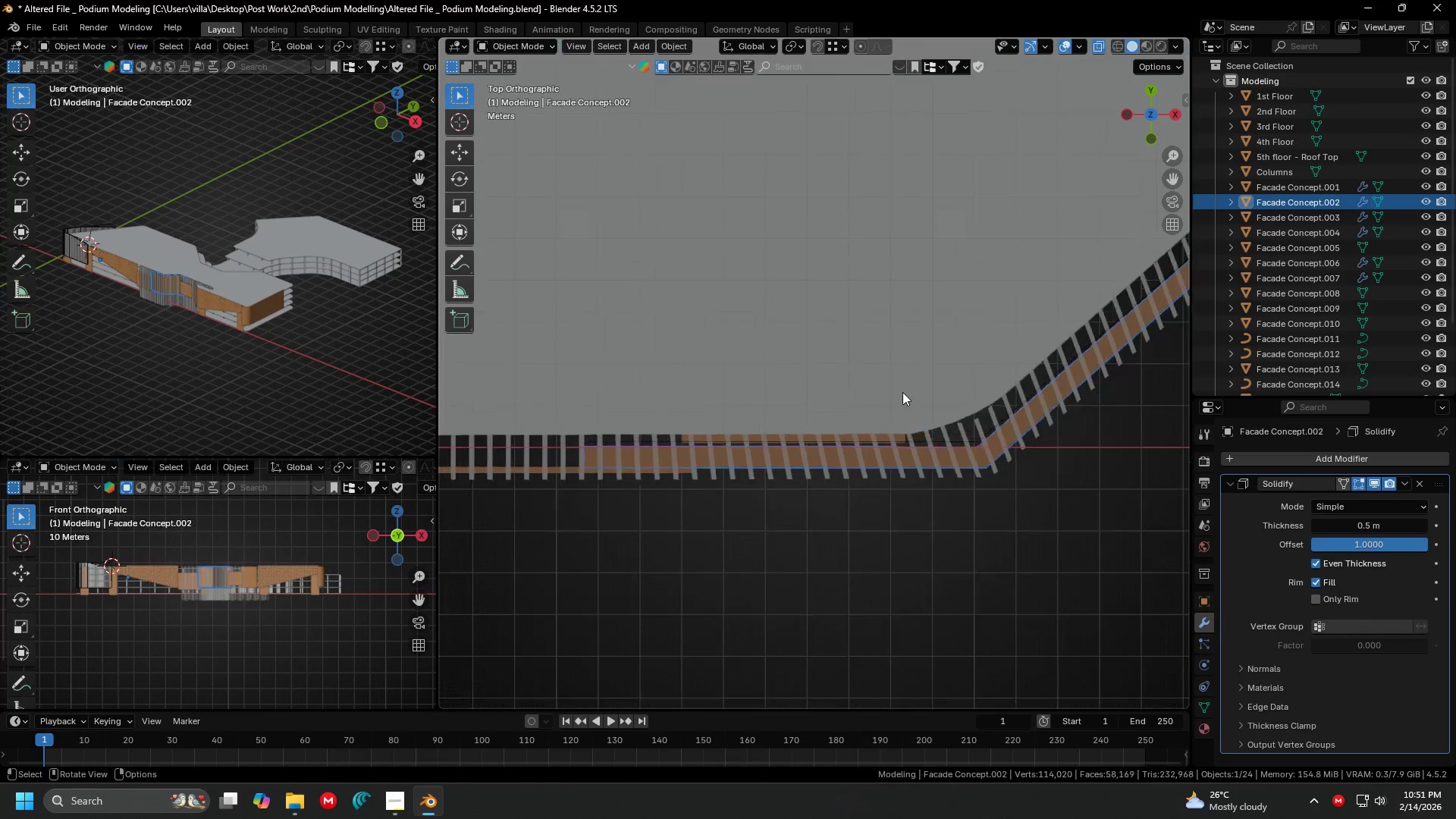 
key(Shift+ShiftLeft)
 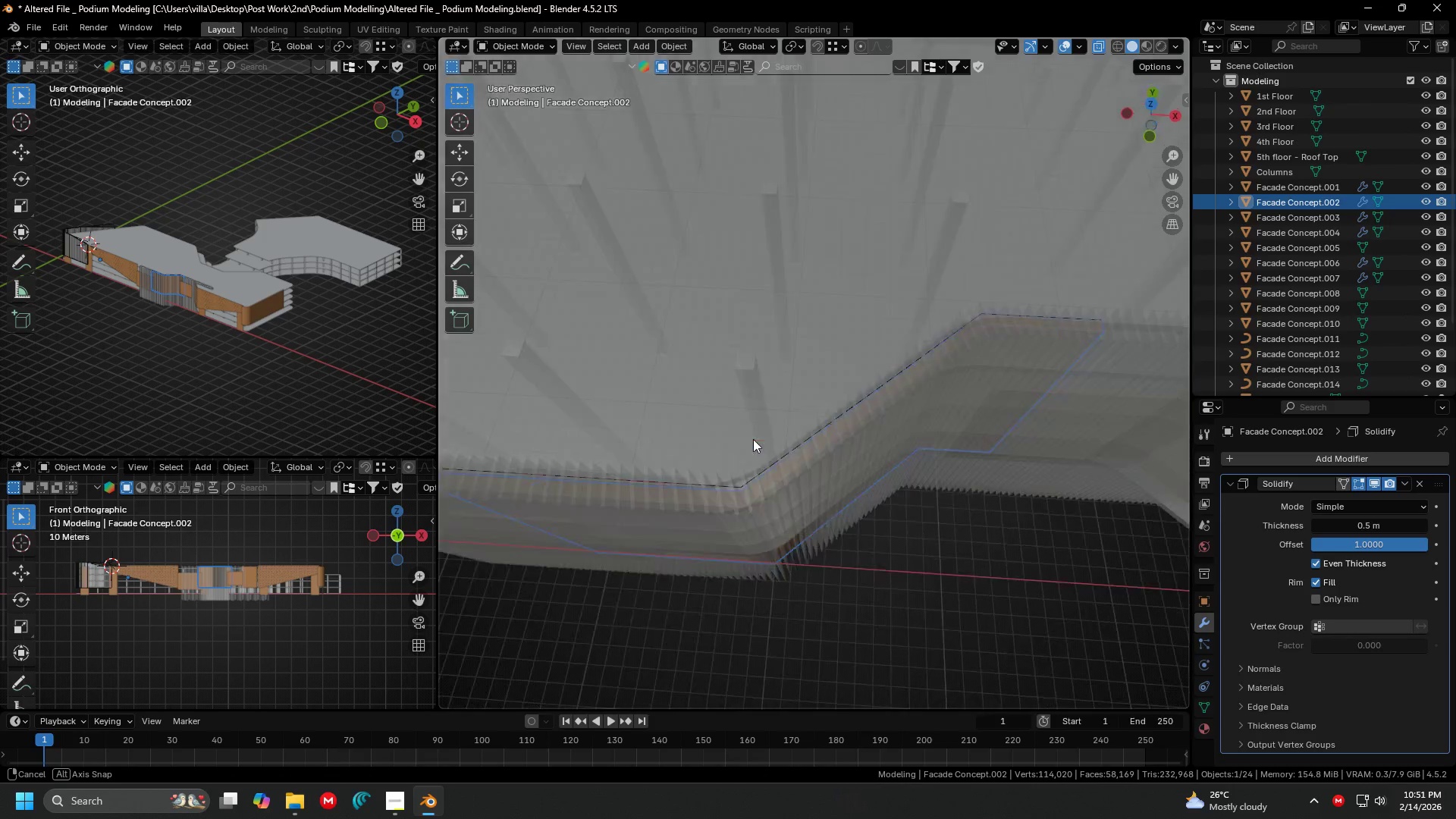 
scroll: coordinate [903, 392], scroll_direction: down, amount: 4.0
 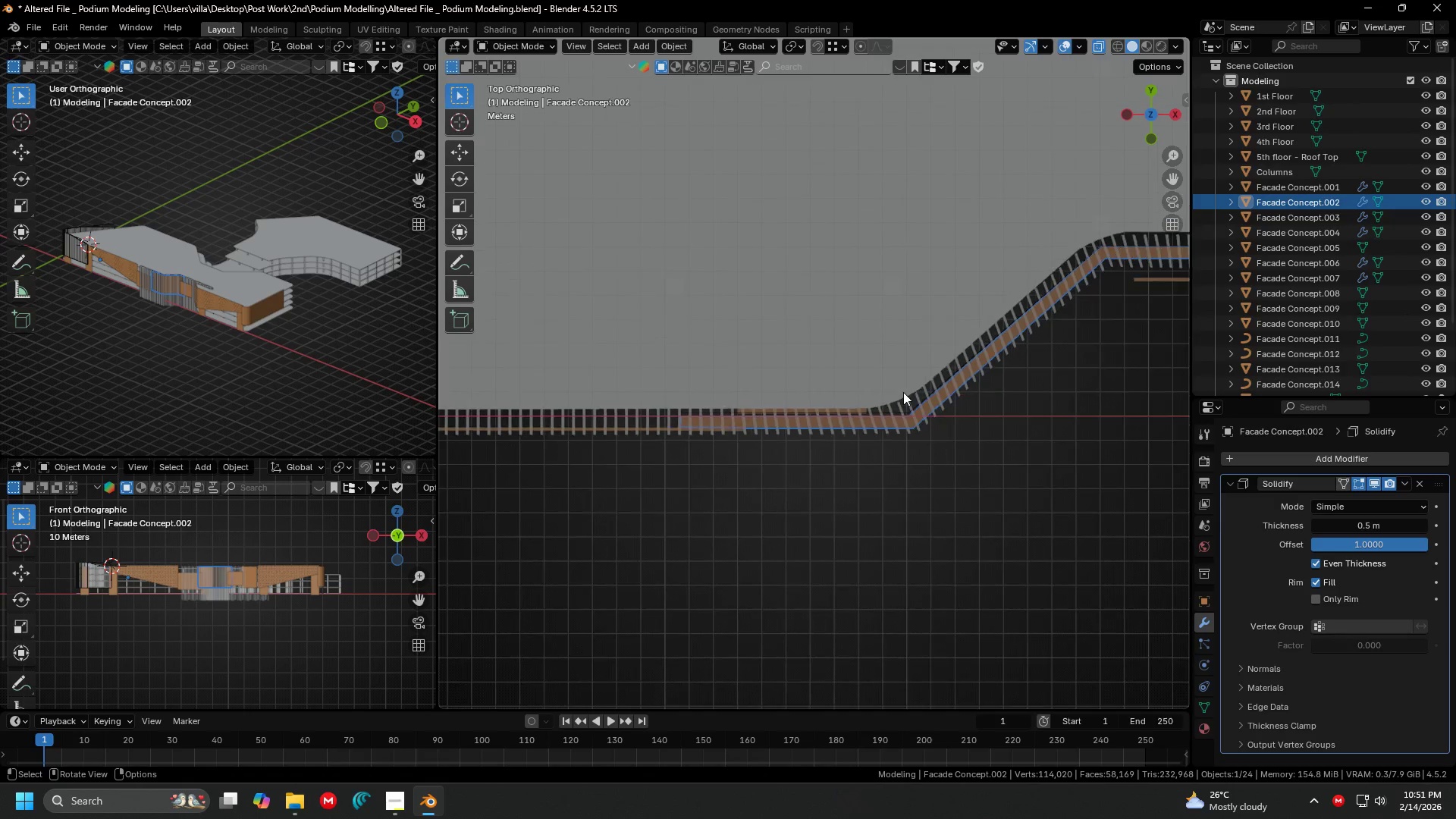 
hold_key(key=ShiftLeft, duration=0.34)
scroll: coordinate [817, 433], scroll_direction: down, amount: 2.0
 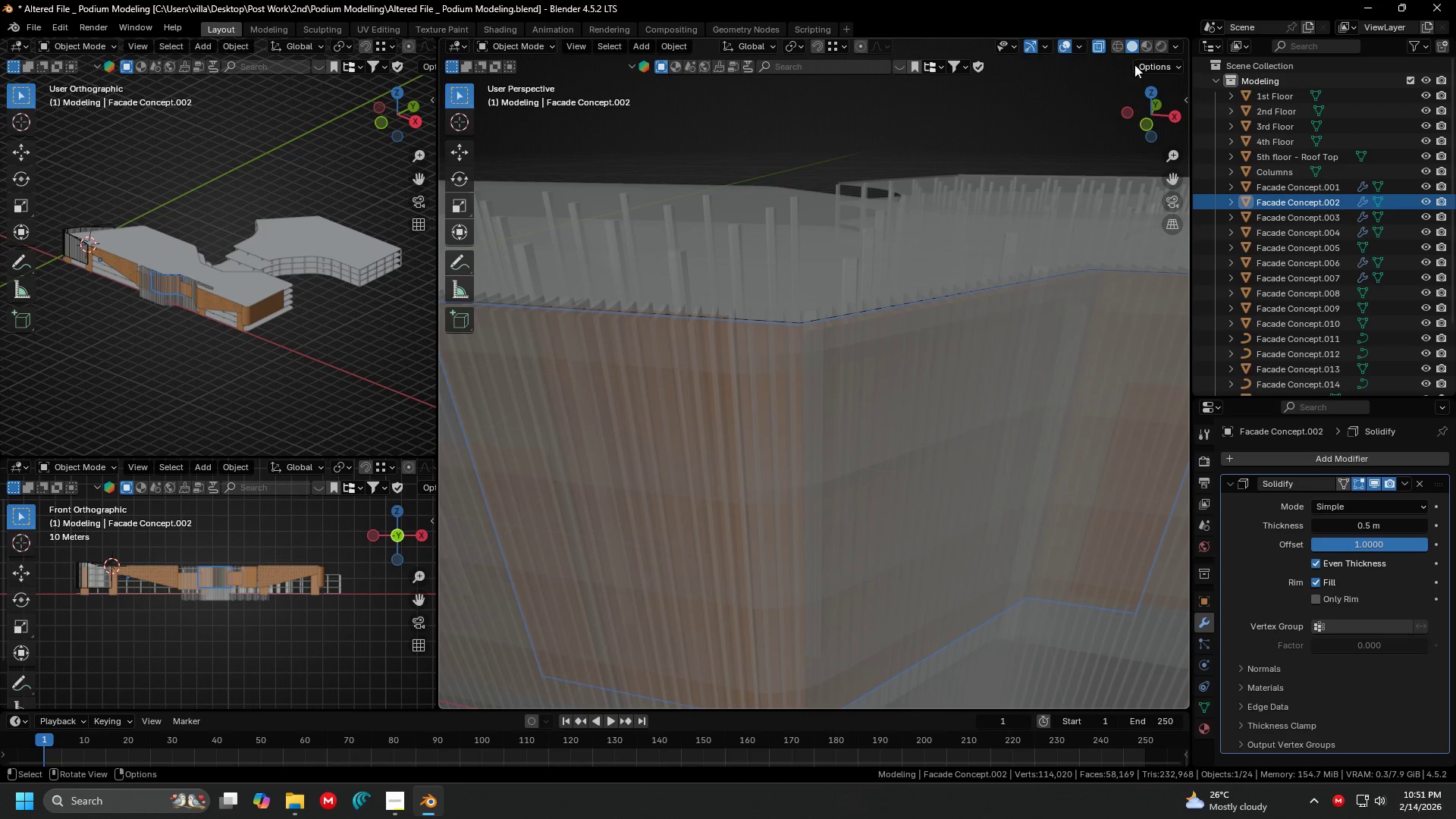 
left_click([1101, 49])
 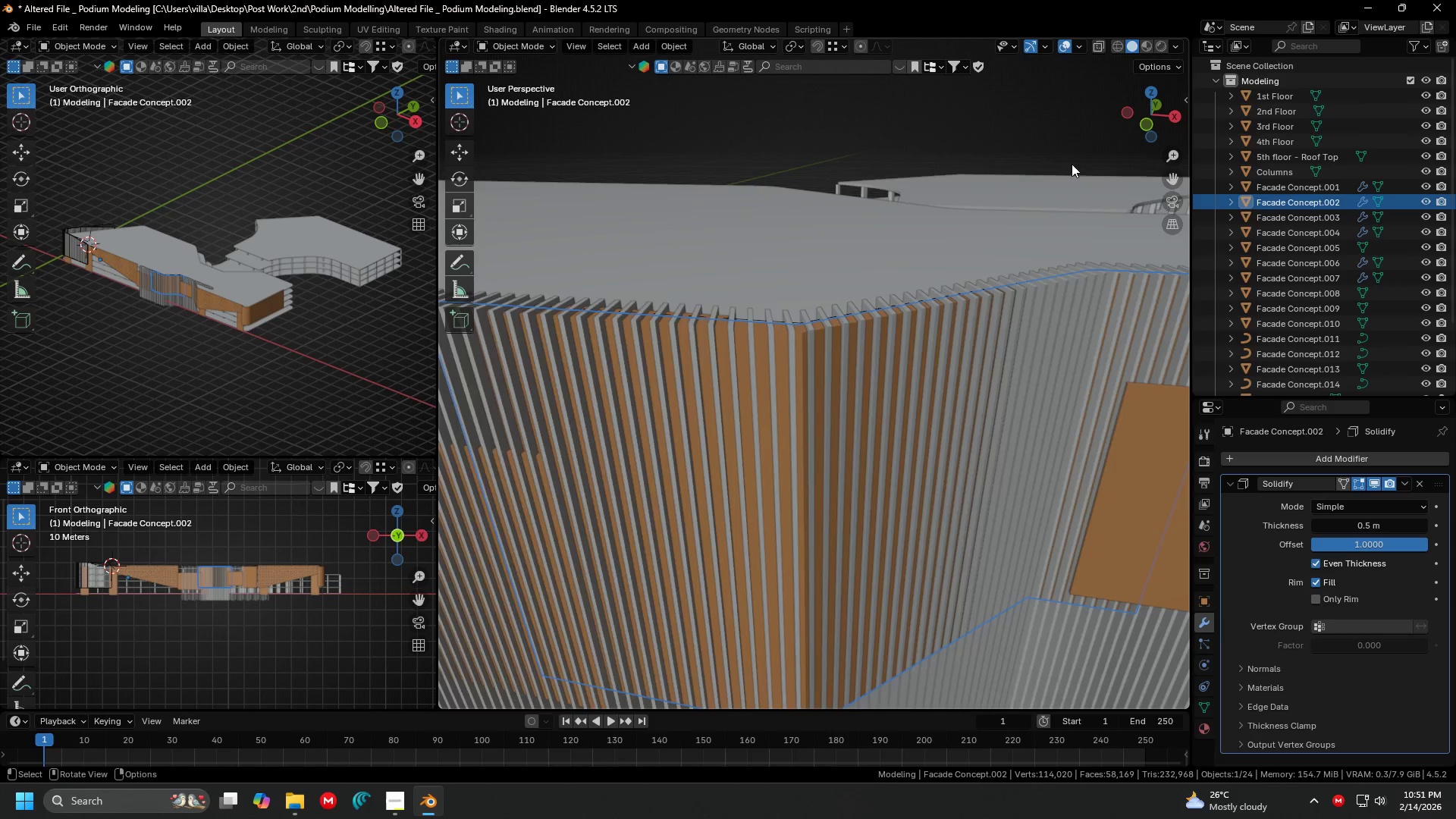 
key(Shift+ShiftLeft)
 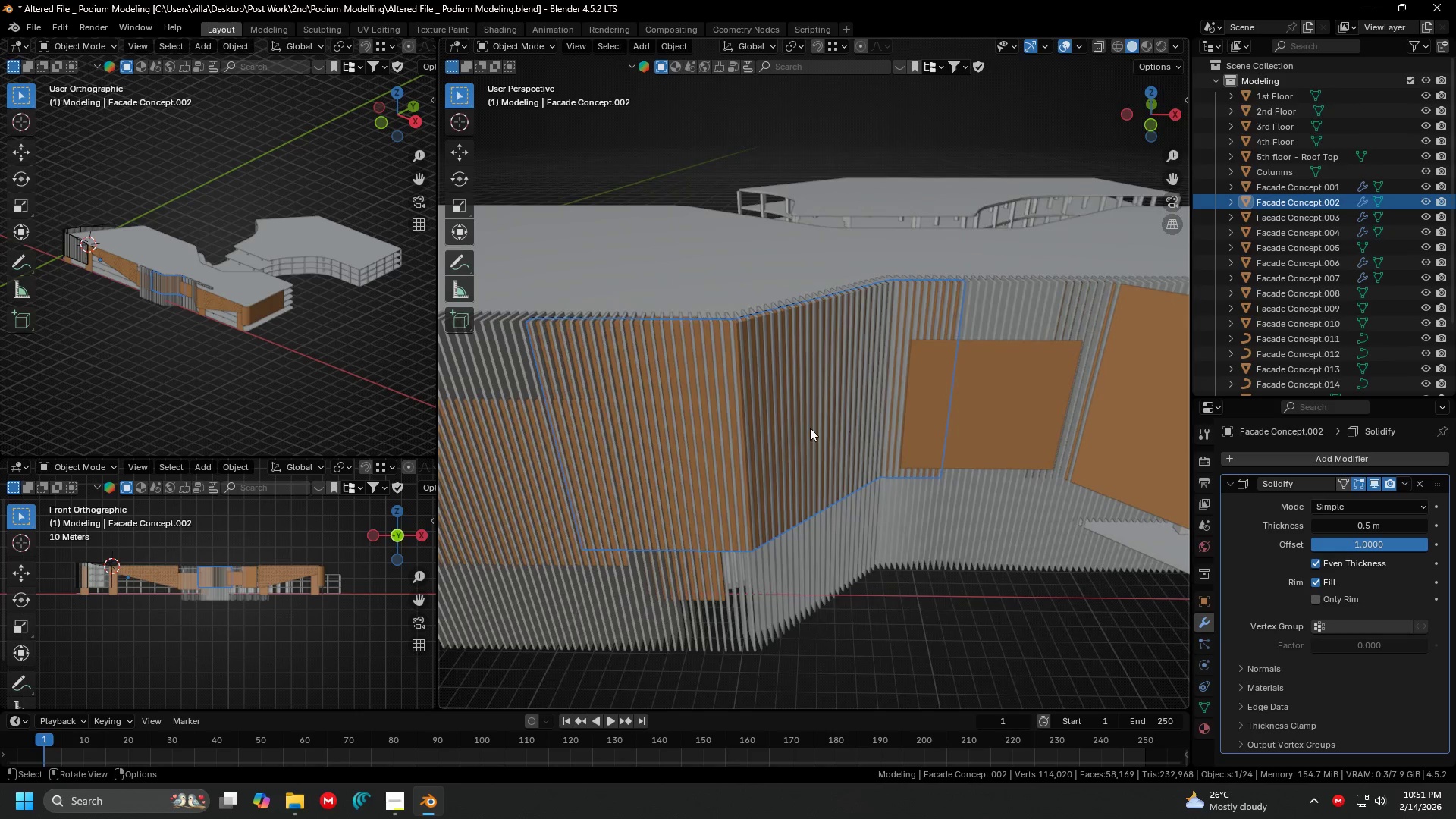 
scroll: coordinate [949, 313], scroll_direction: down, amount: 3.0
 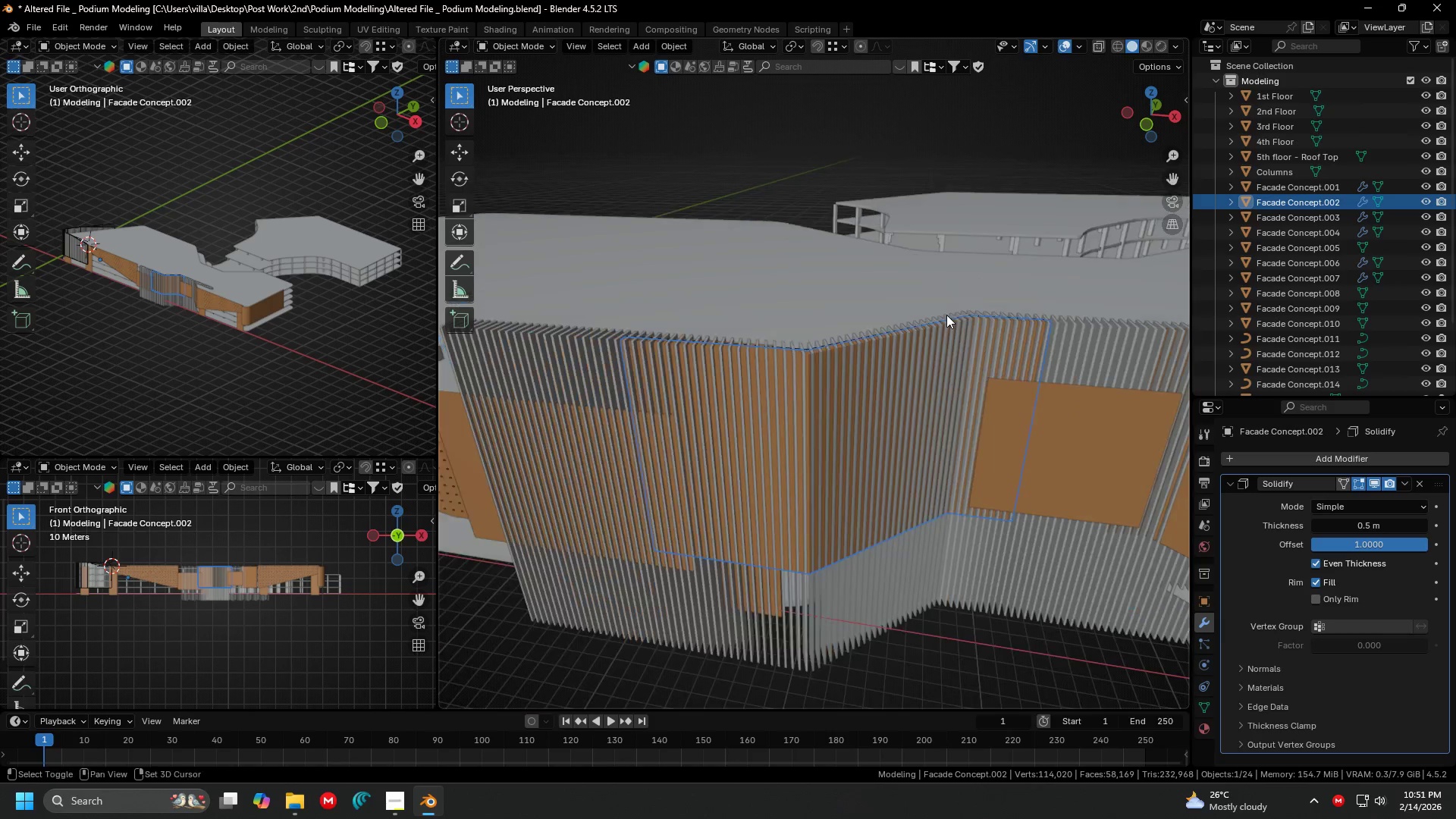 
left_click([809, 420])
 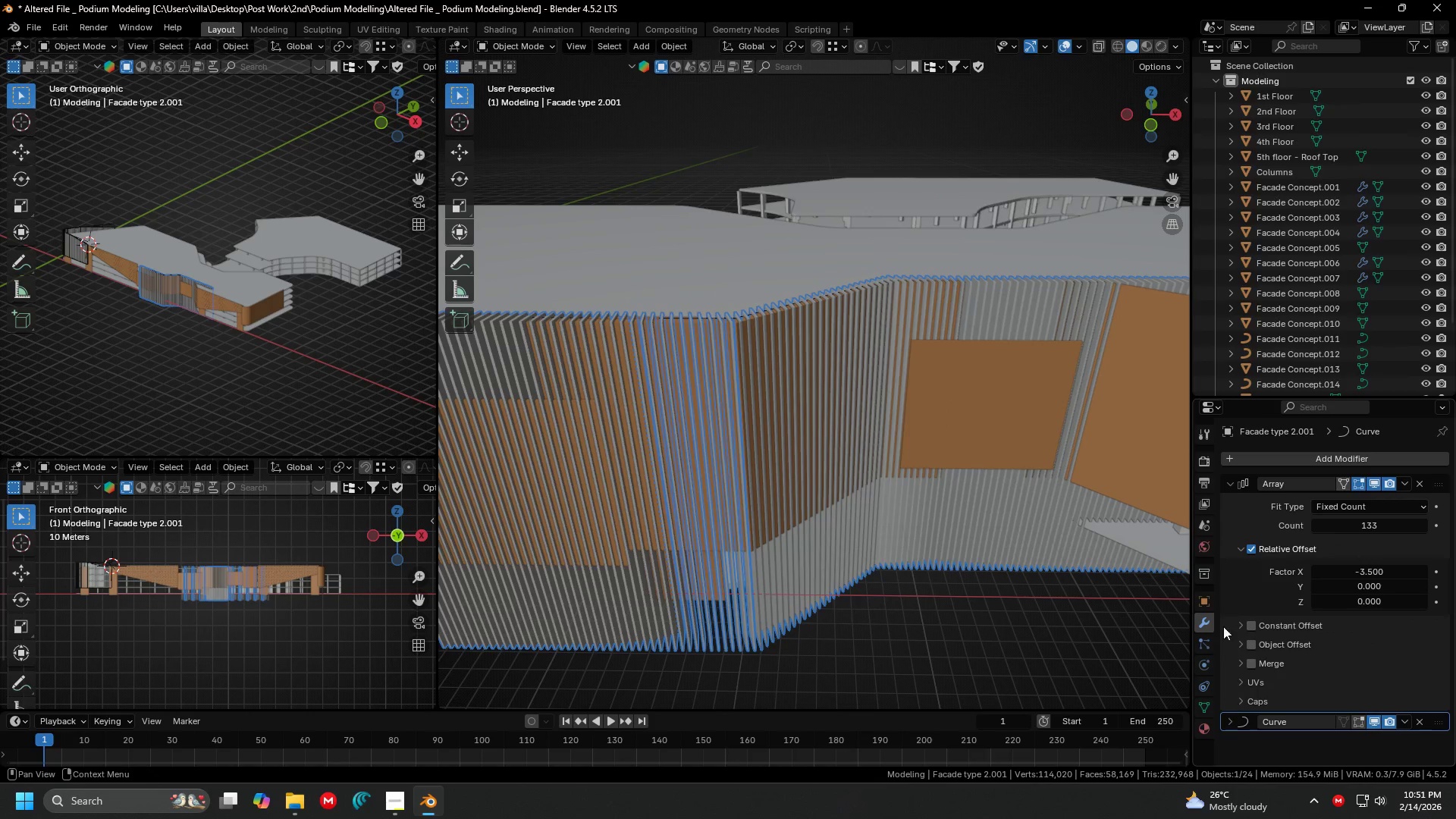 
left_click([1225, 485])
 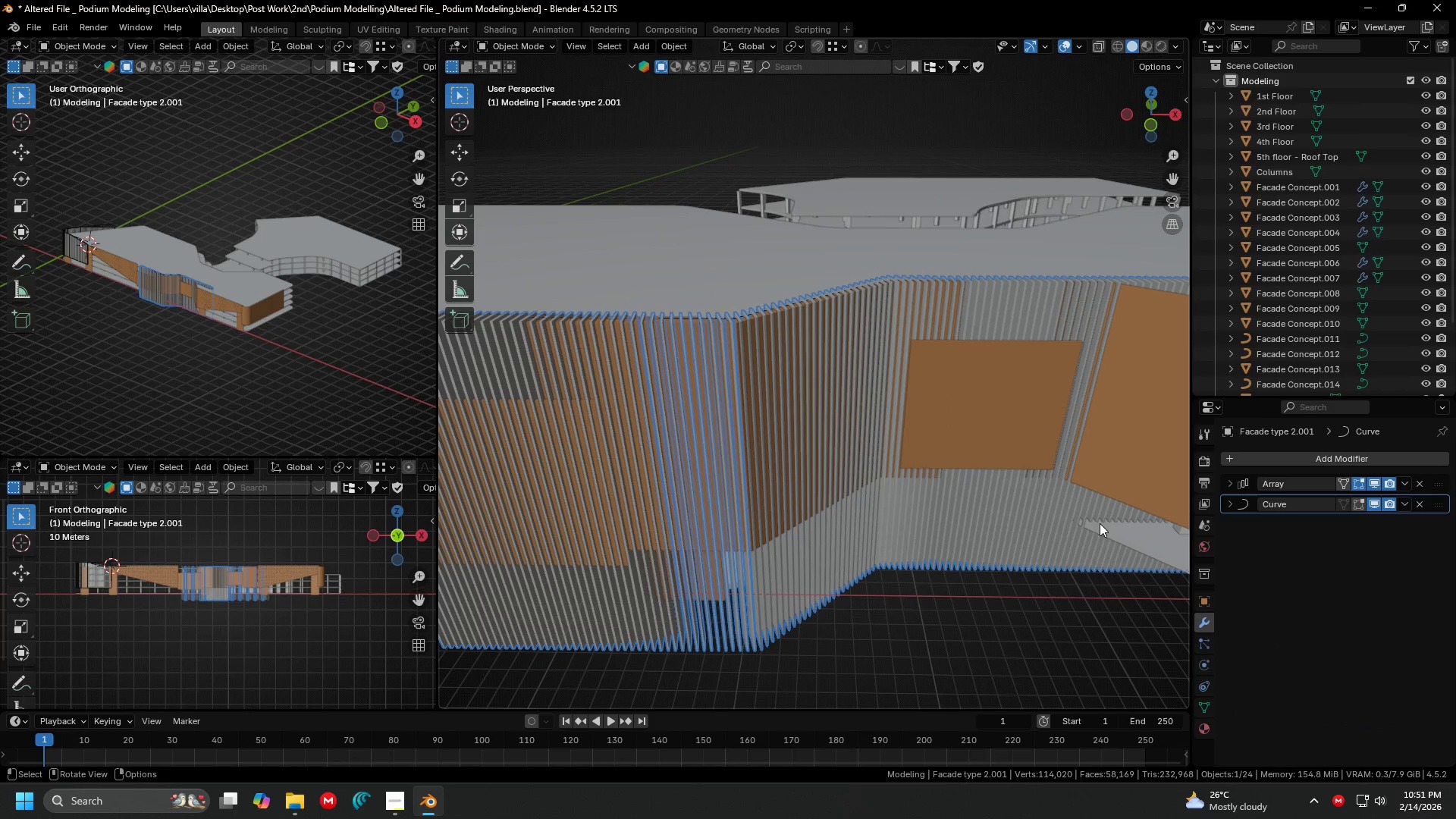 
key(Control+ControlLeft)
 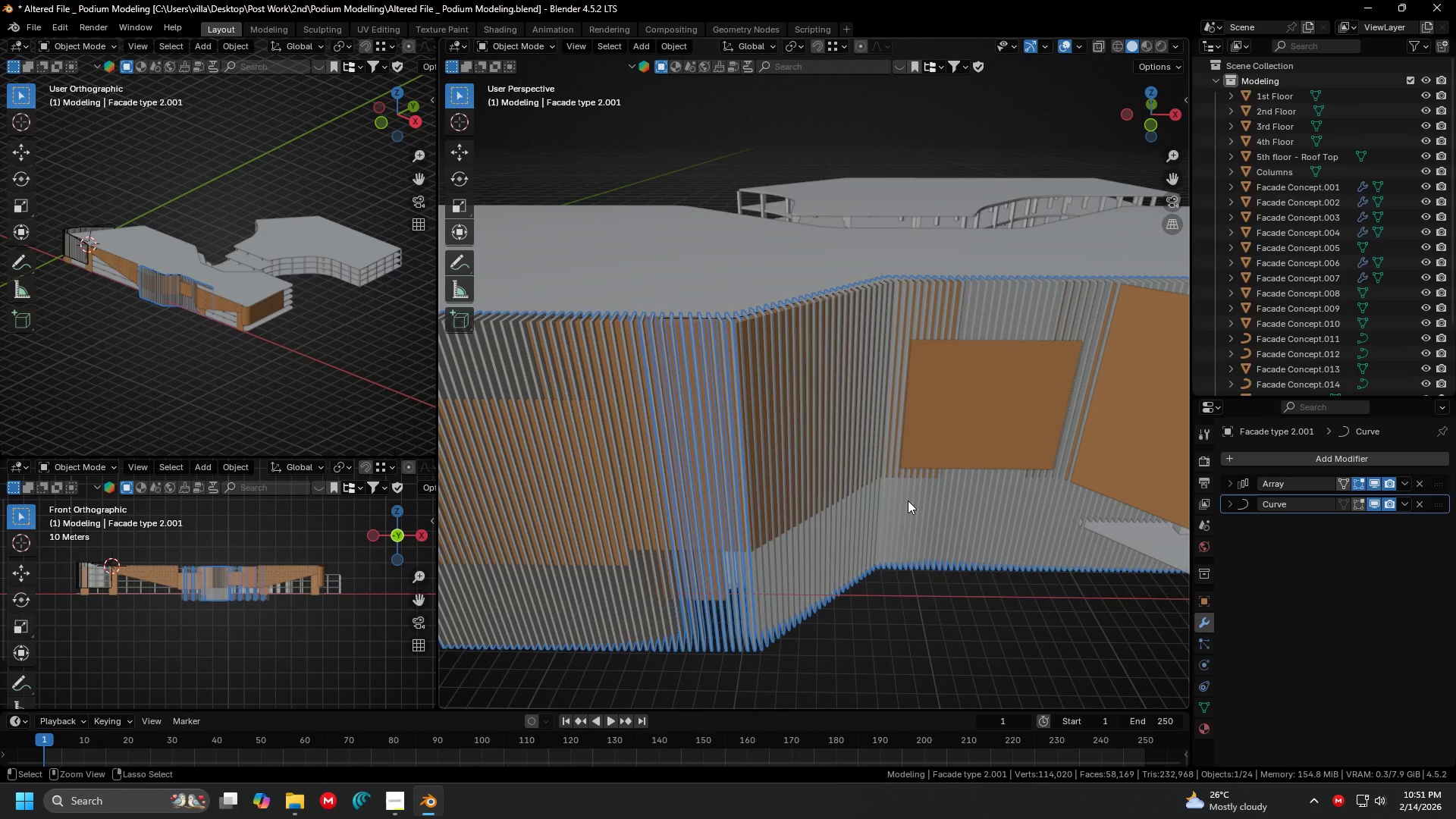 
key(Control+S)
 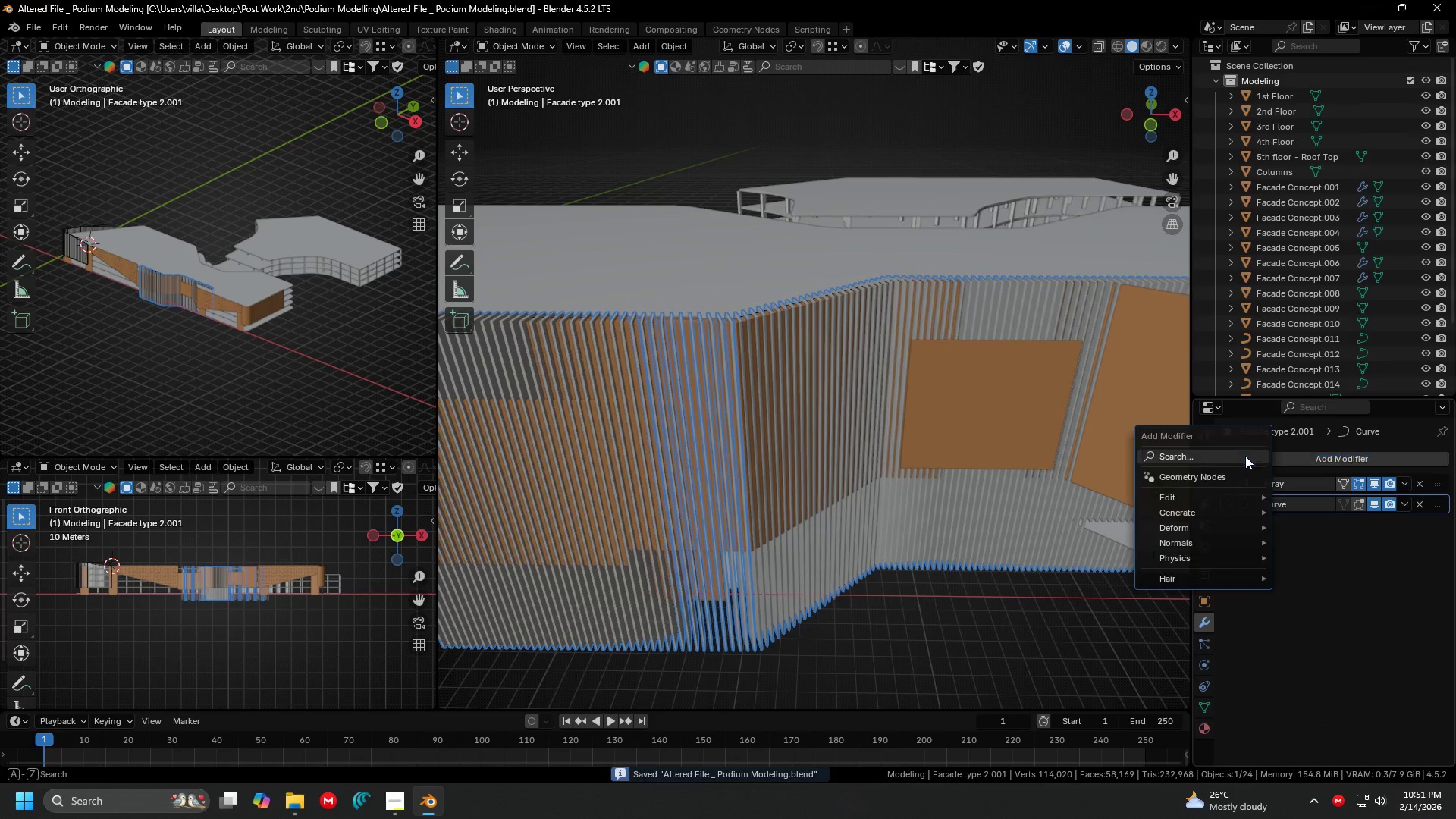 
double_click([1245, 456])
 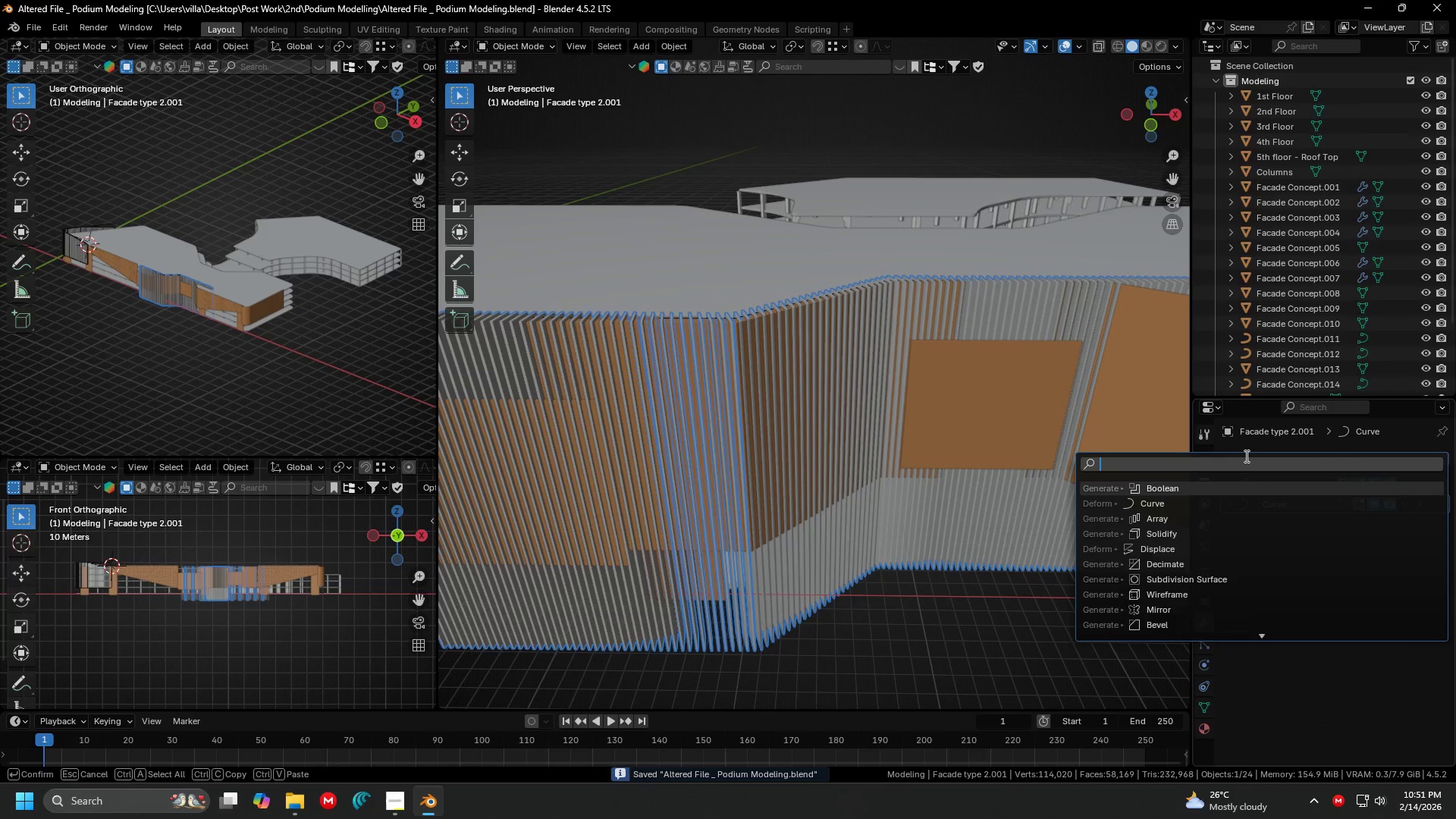 
type(boole)
 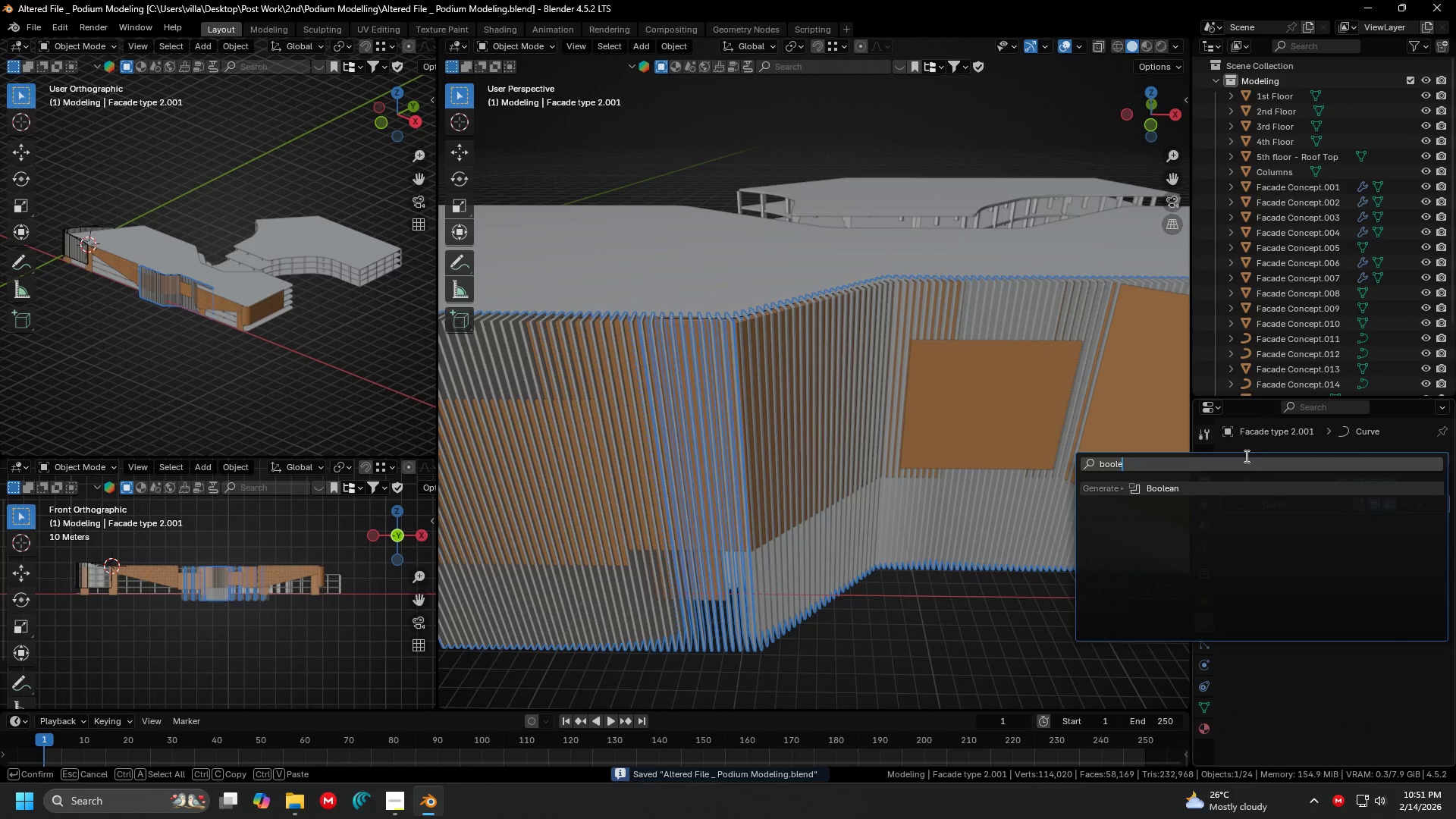 
key(Enter)
 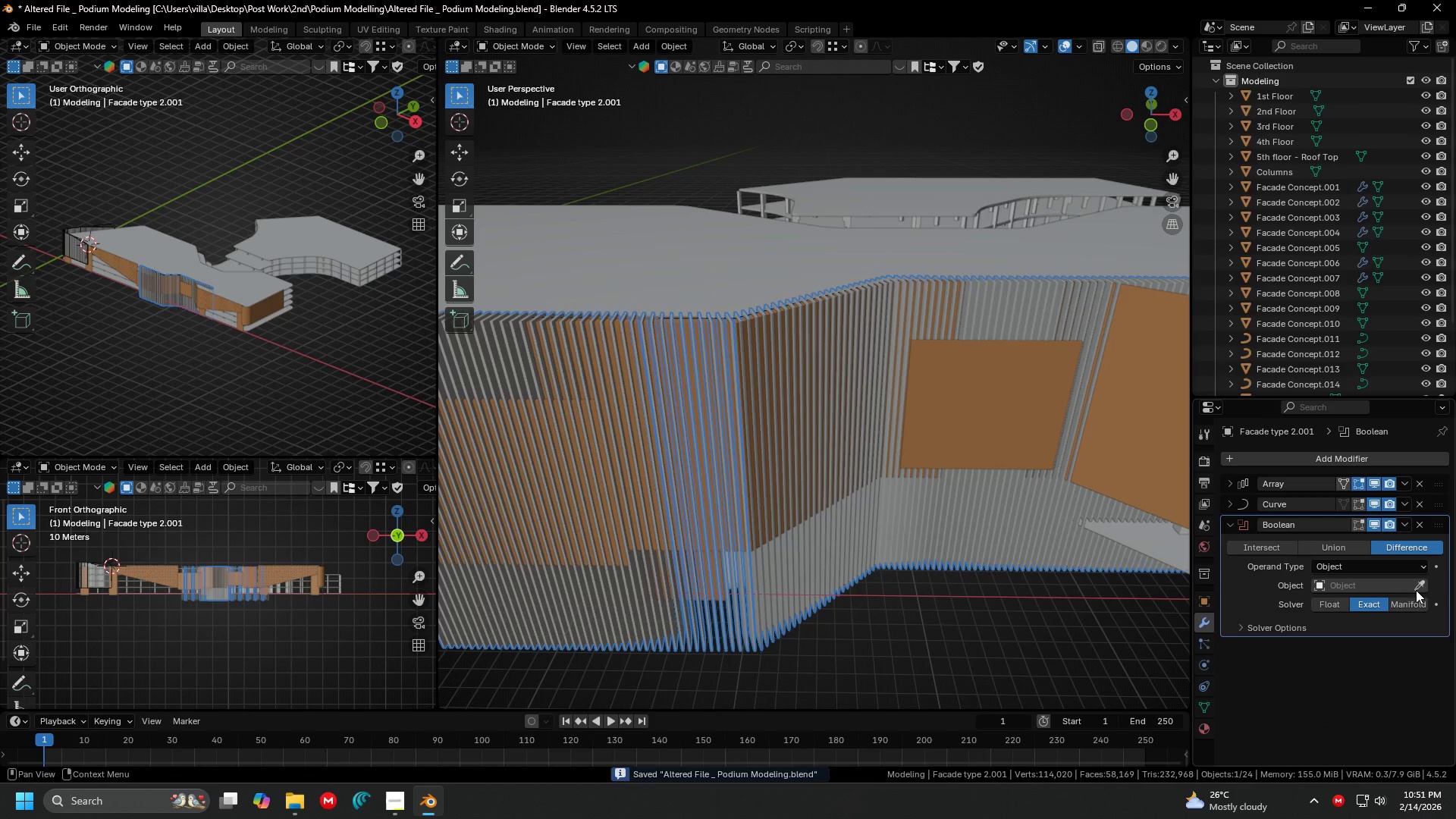 
left_click([1423, 579])
 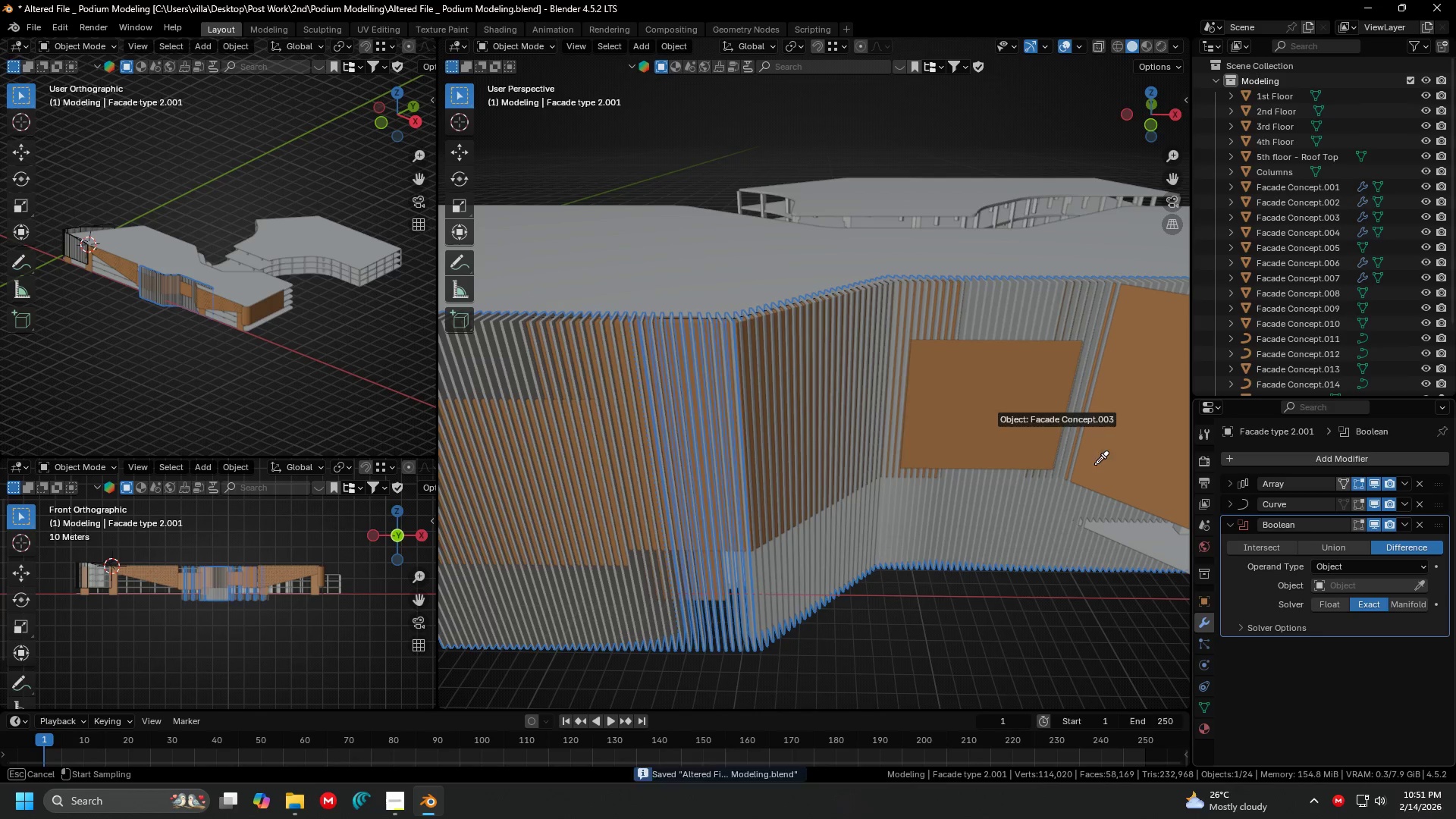 
hold_key(key=Escape, duration=0.38)
 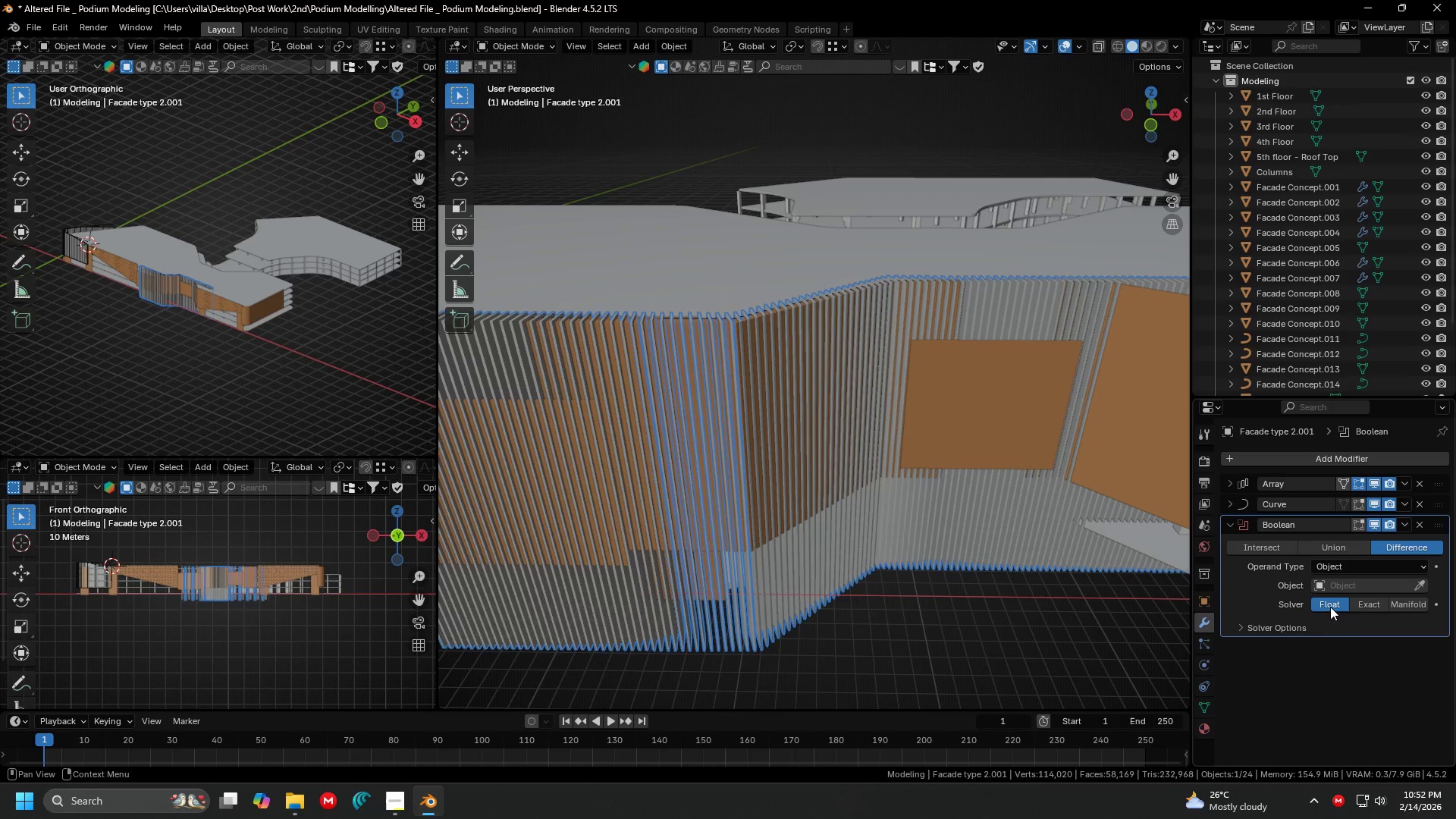 
left_click([1330, 607])
 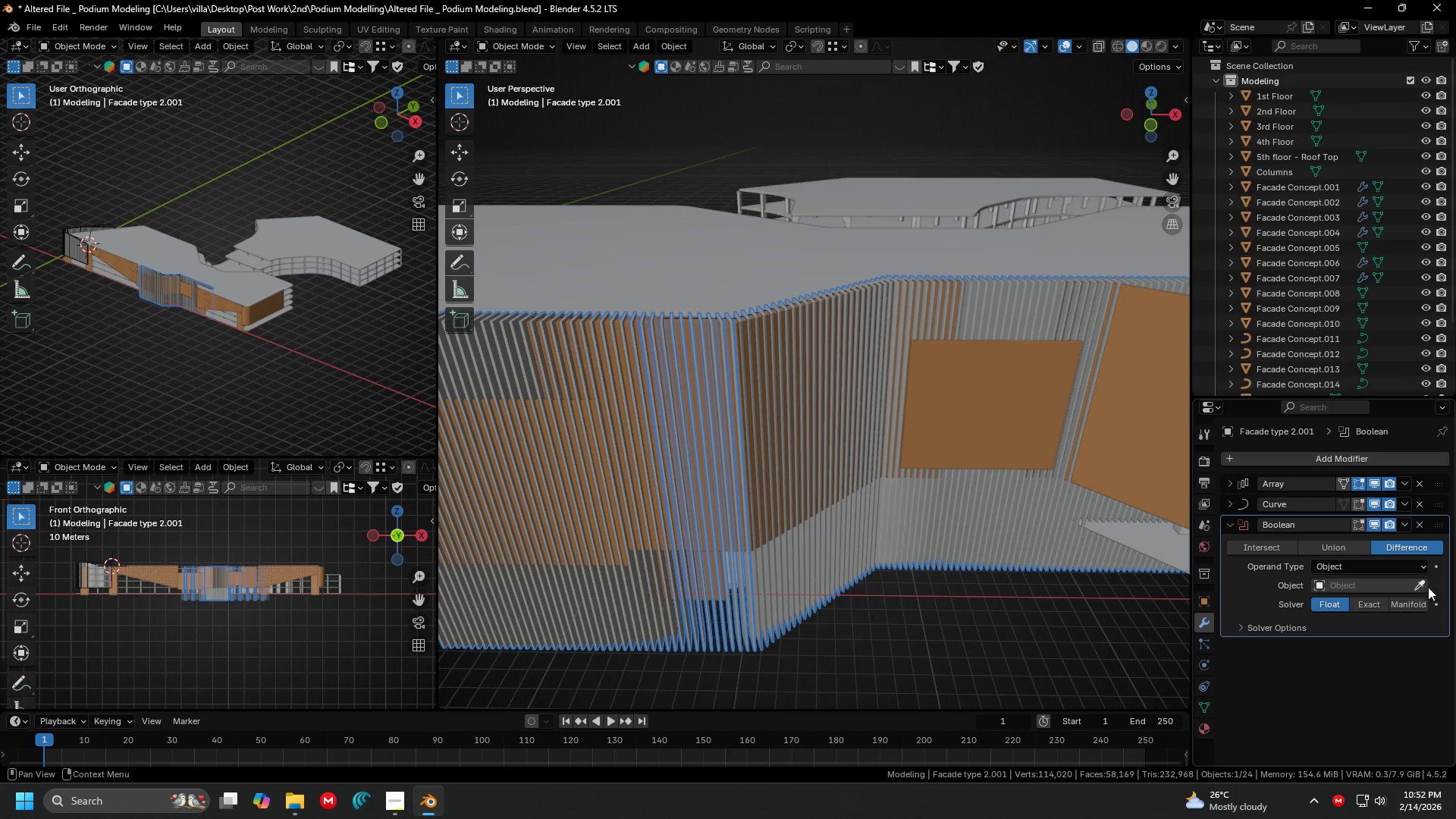 
left_click([1422, 583])
 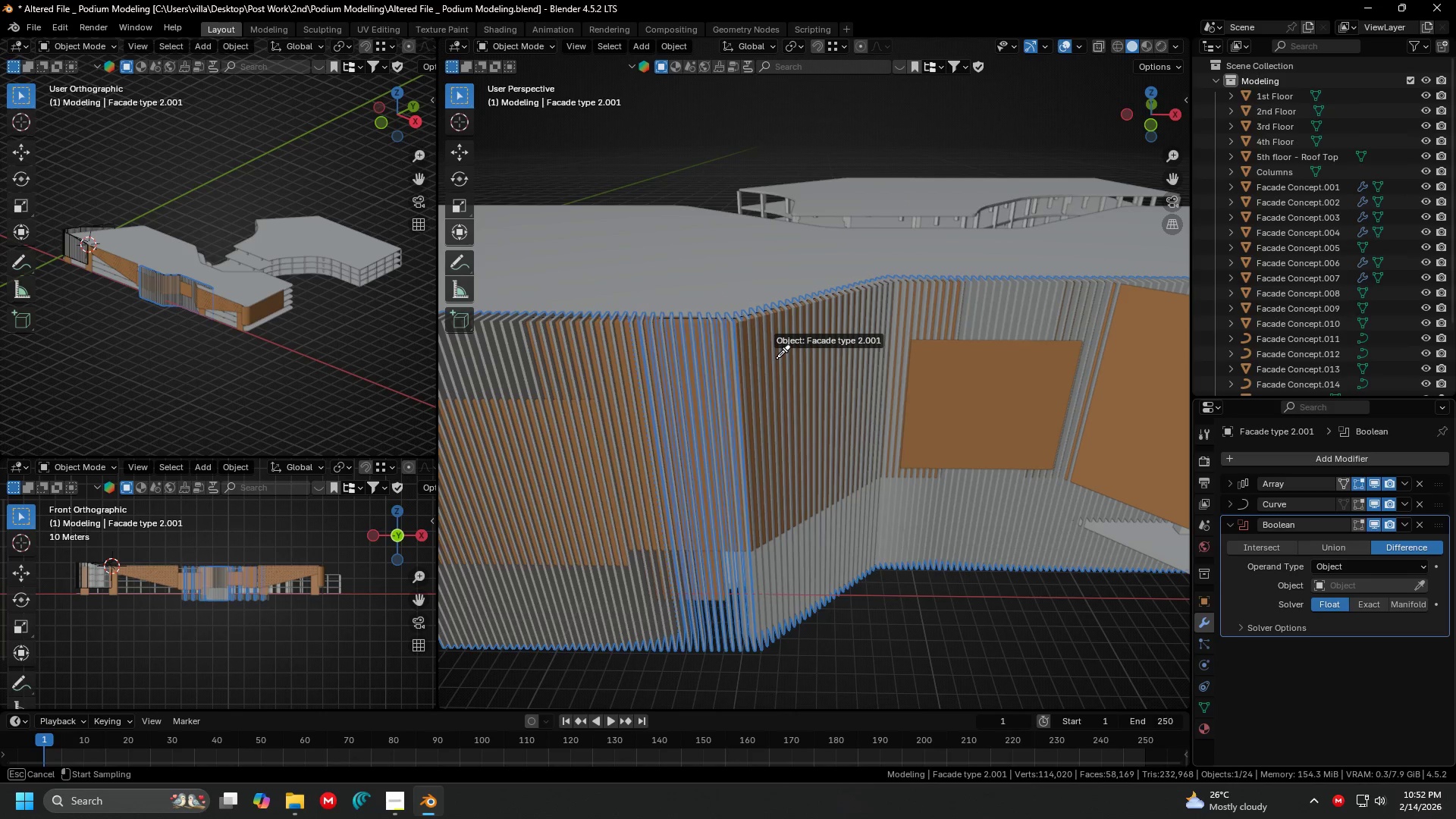 
left_click([777, 358])
 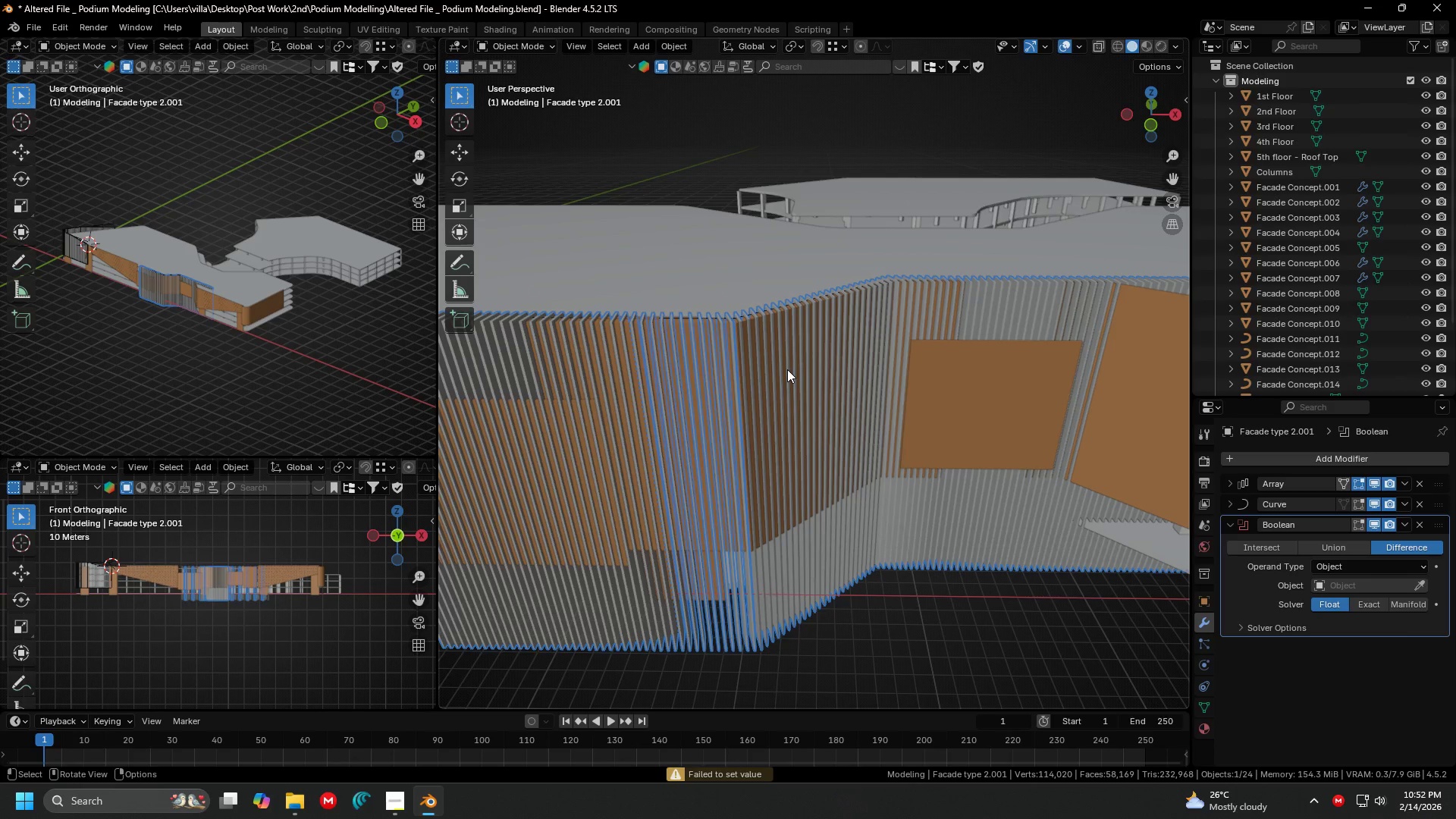 
scroll: coordinate [805, 397], scroll_direction: up, amount: 2.0
 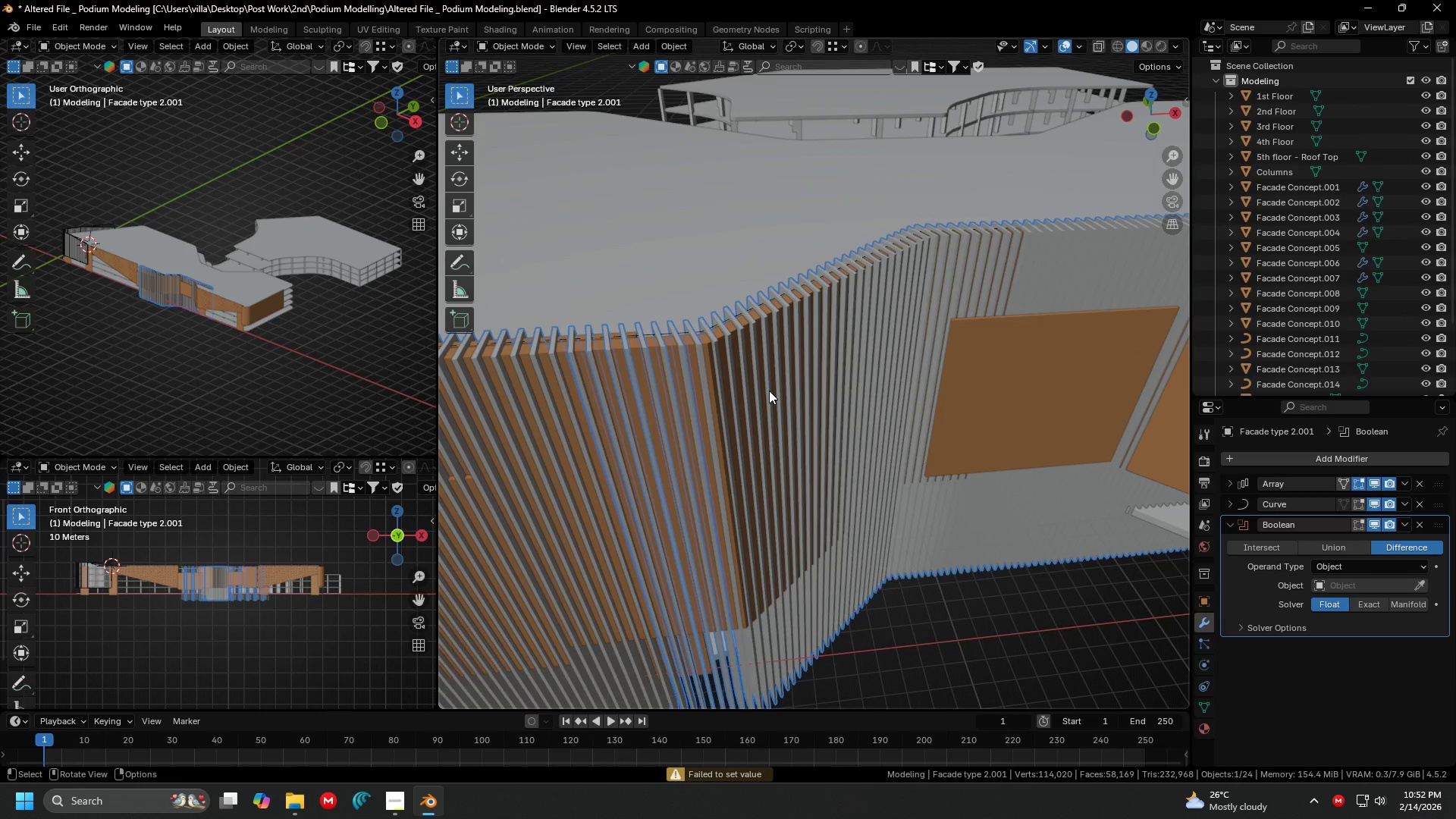 
key(H)
 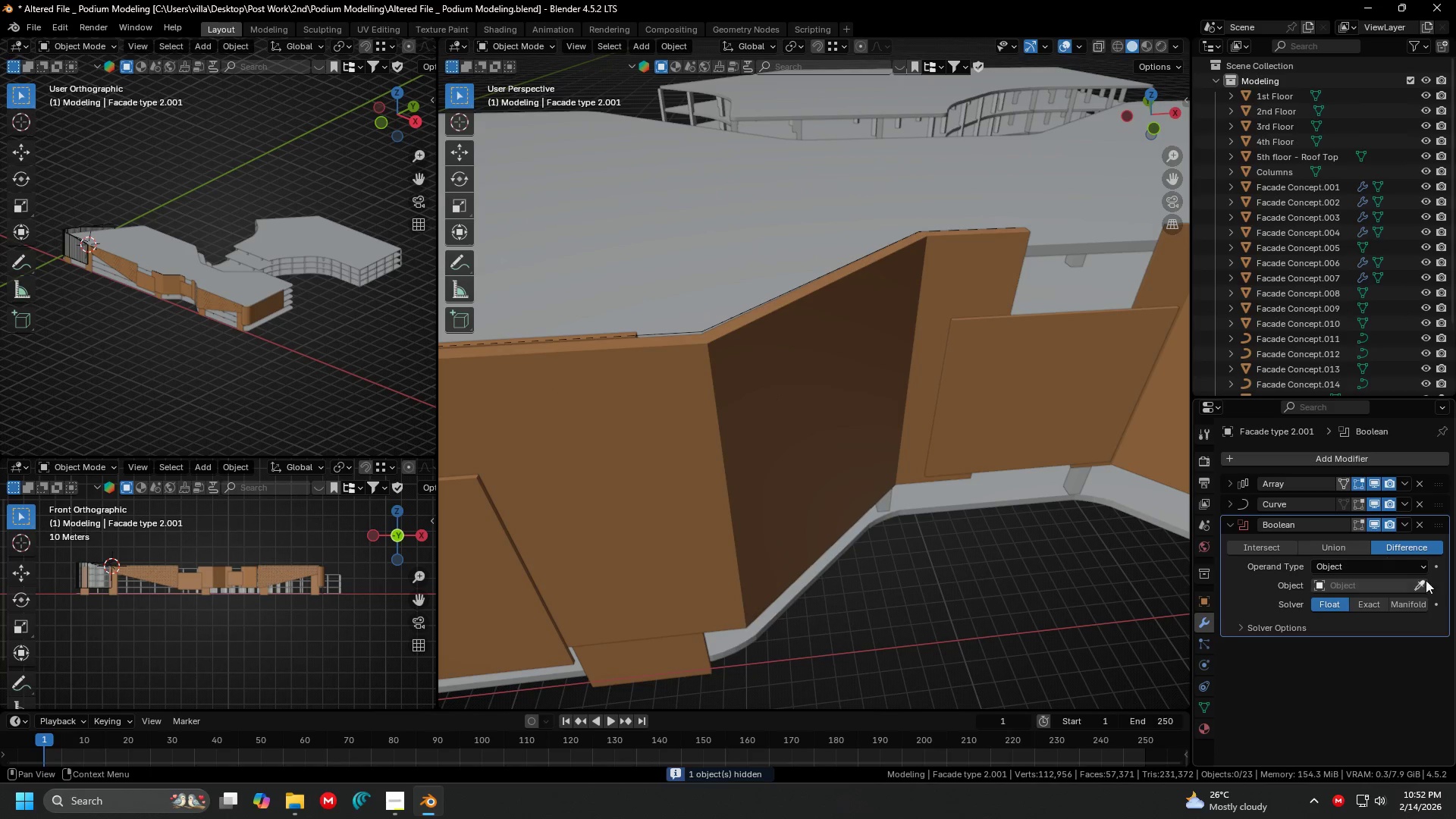 
left_click([1421, 582])
 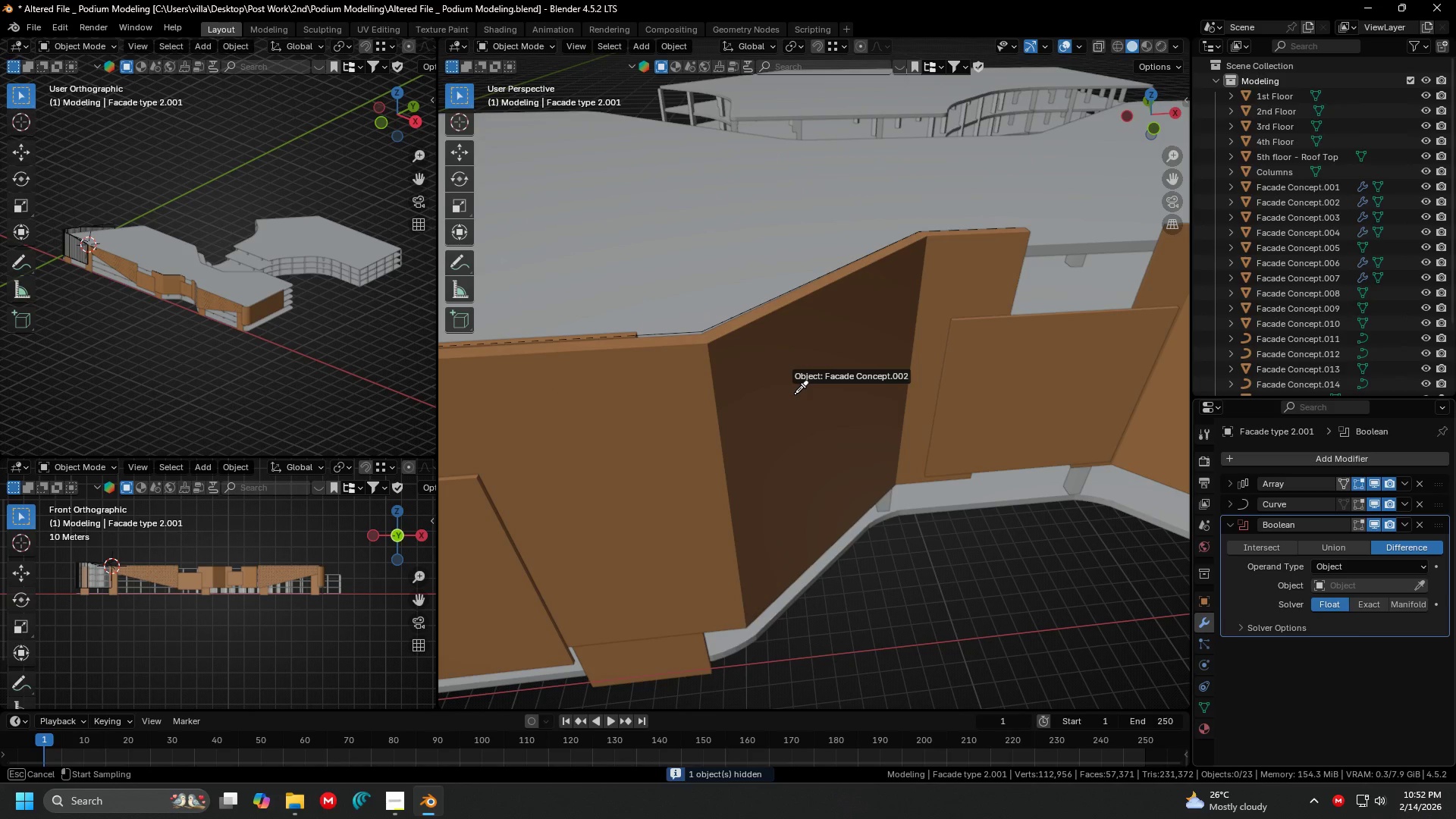 
left_click([795, 394])
 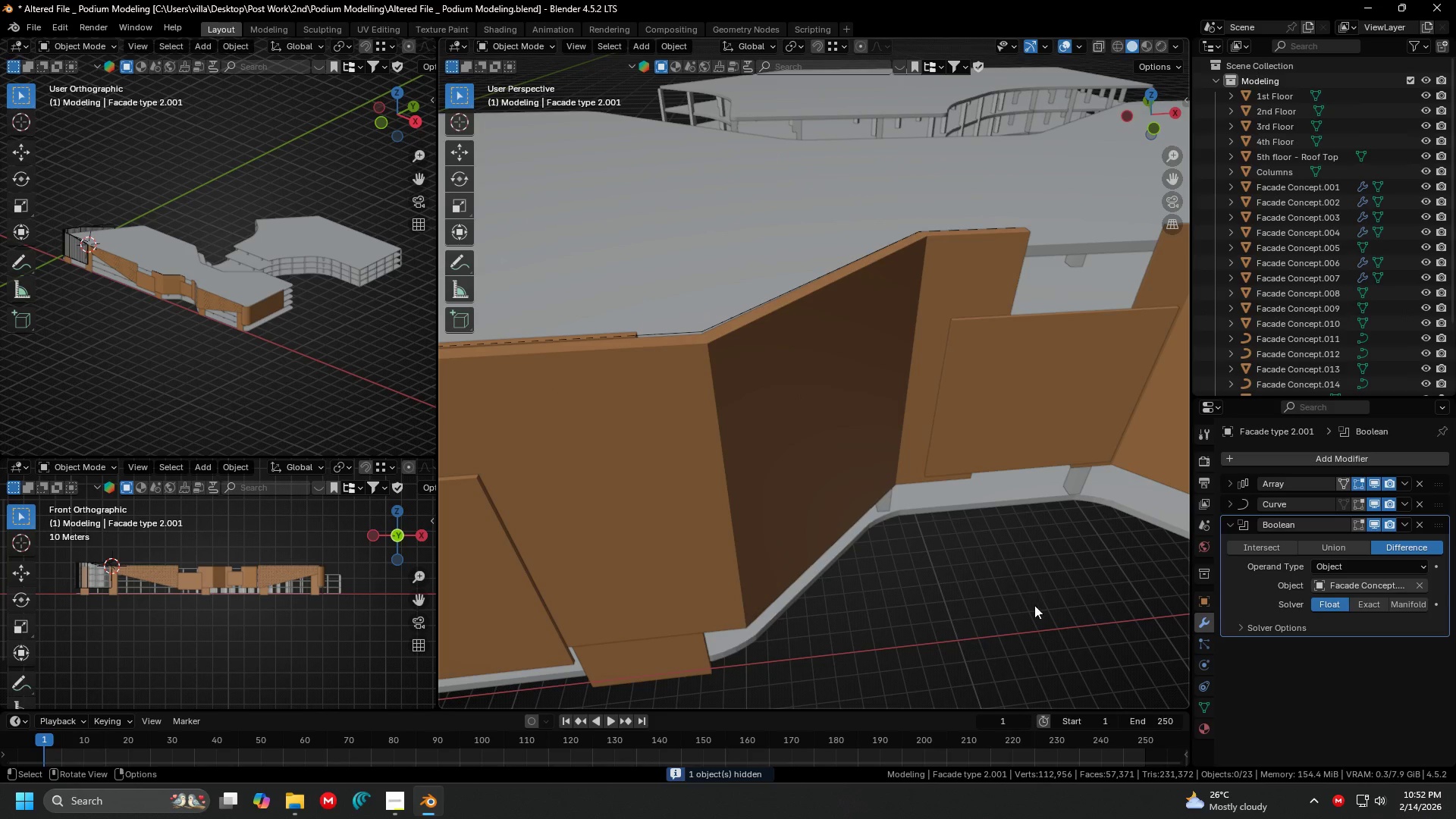 
left_click([935, 622])
 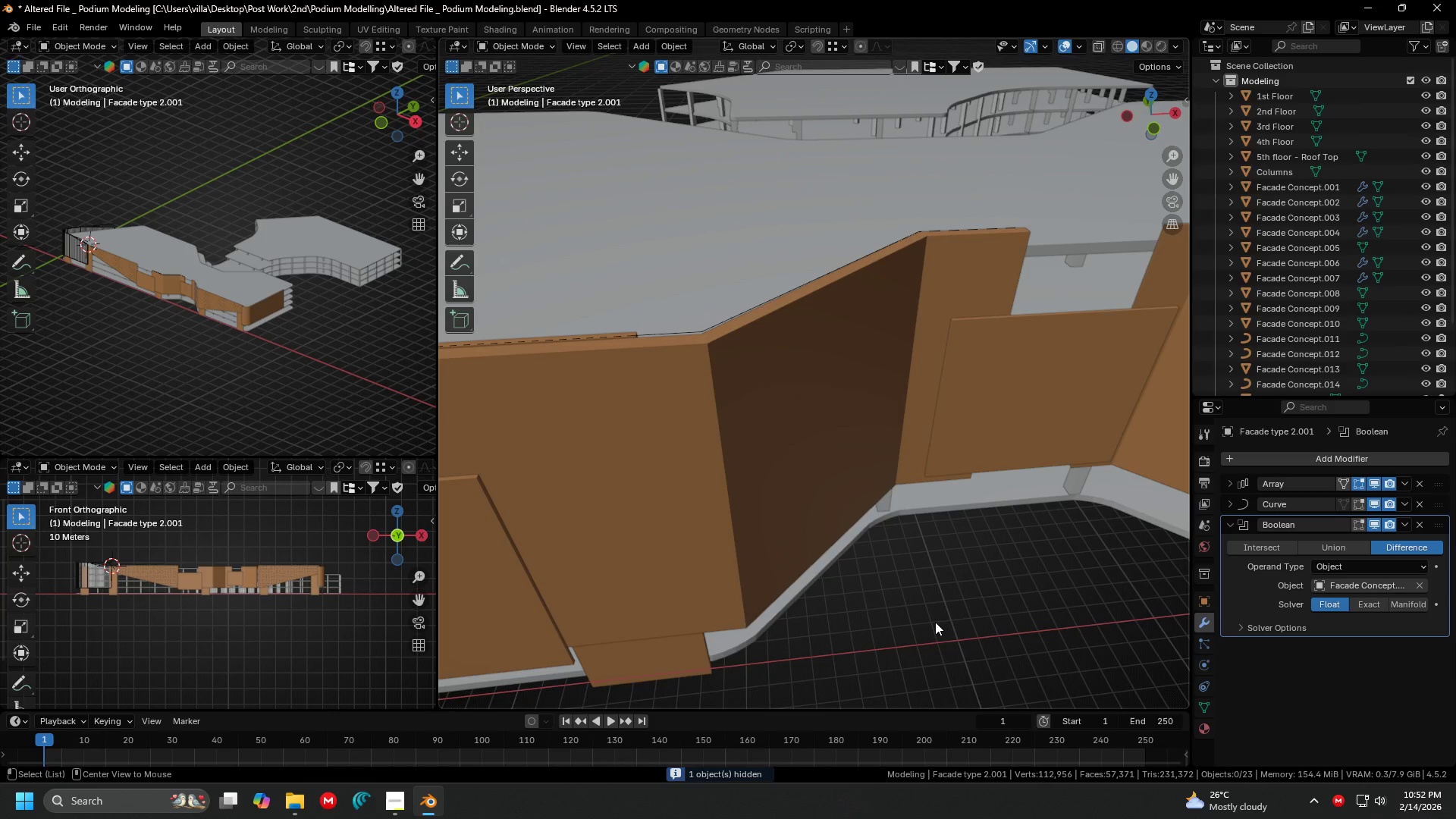 
key(Alt+H)
 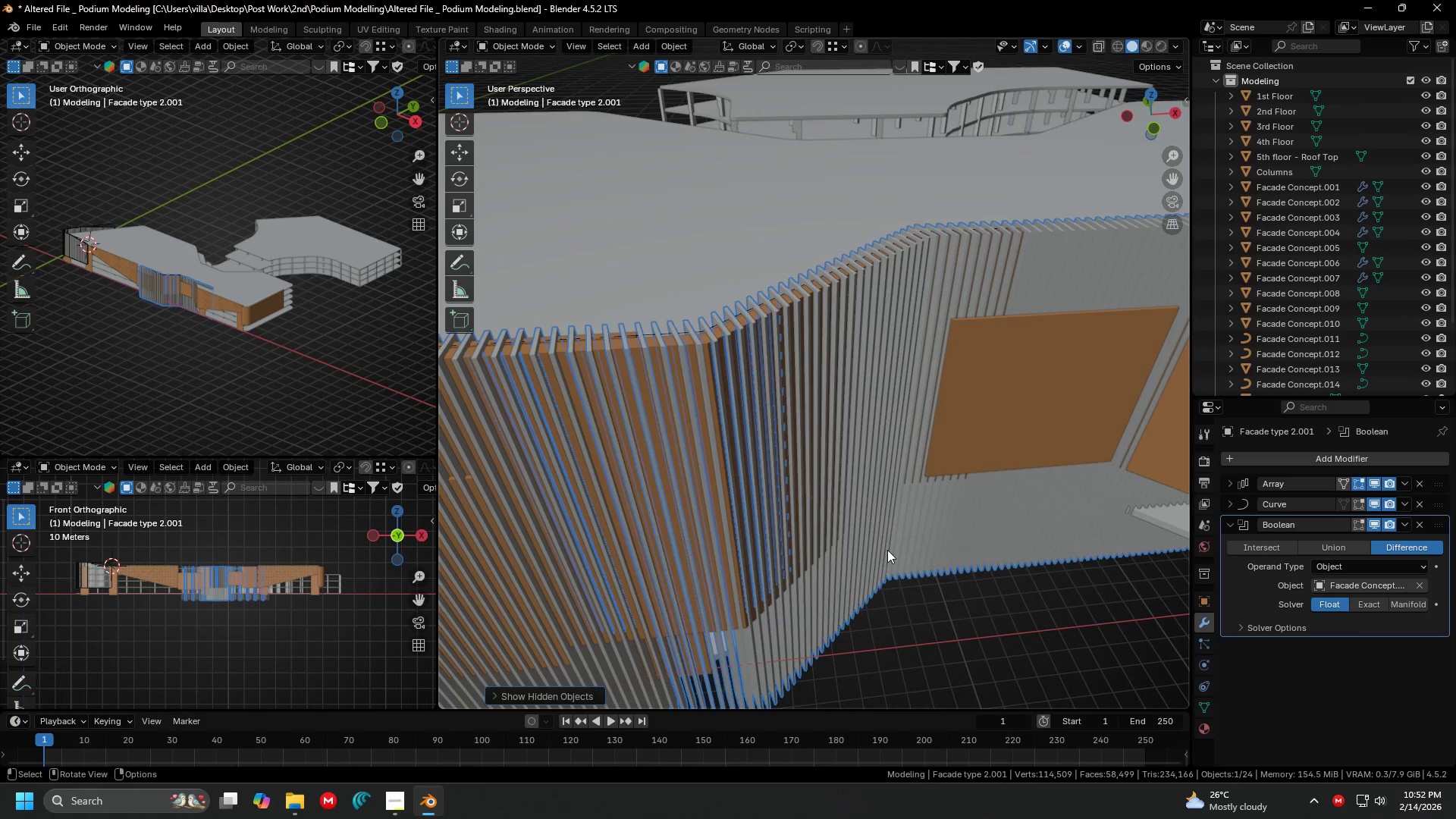 
key(Shift+ShiftLeft)
 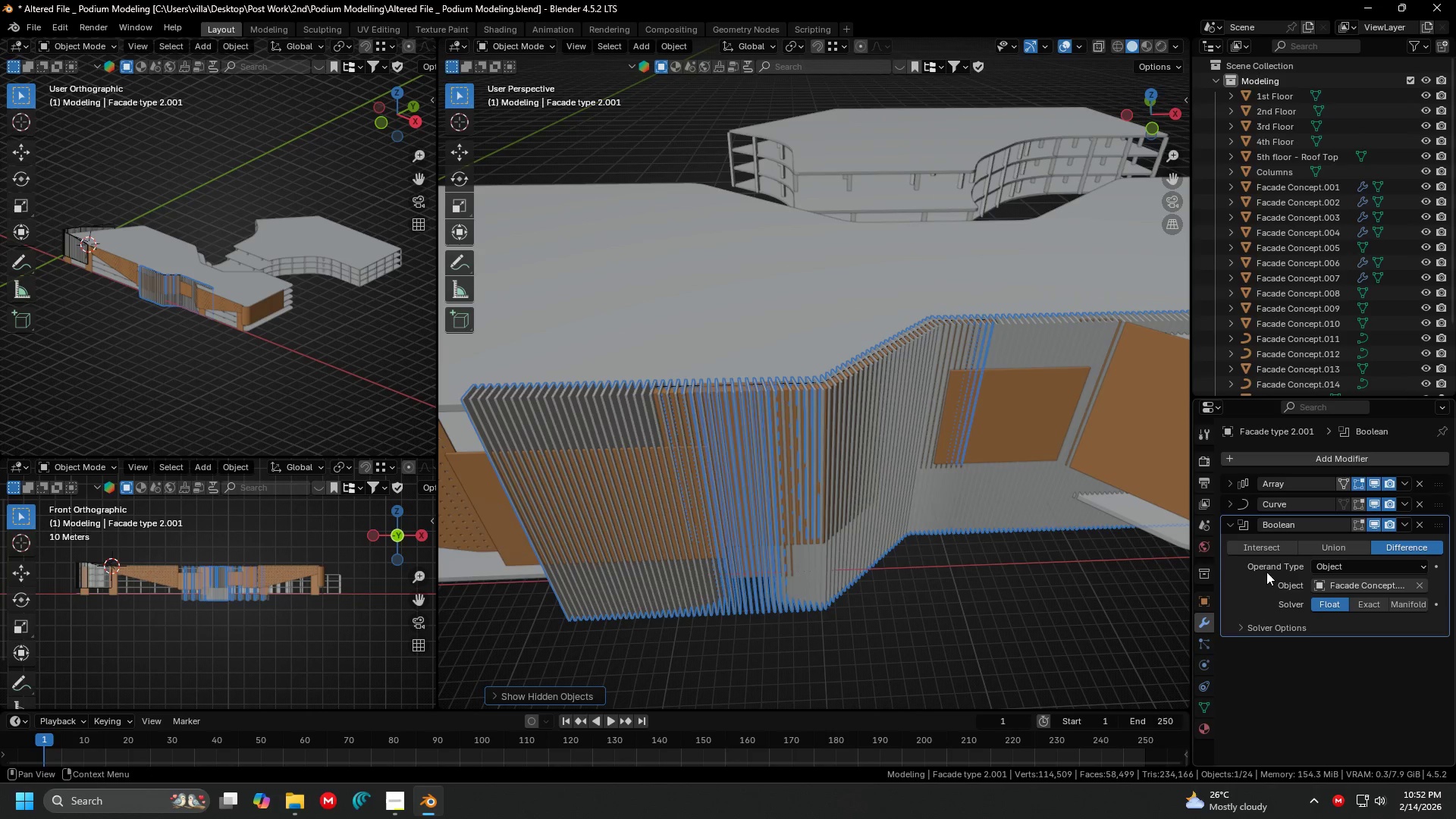 
scroll: coordinate [887, 548], scroll_direction: down, amount: 3.0
 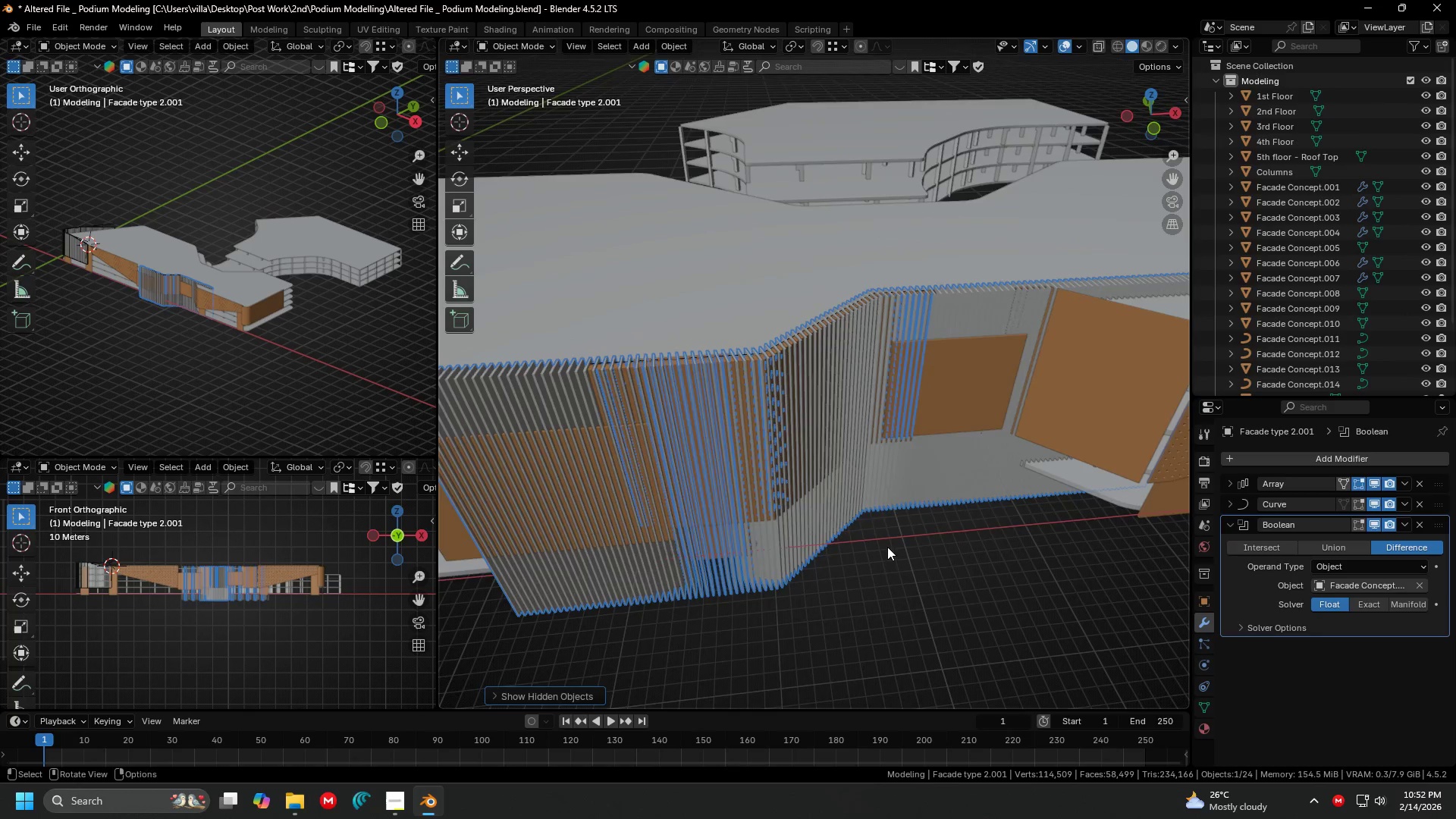 
left_click([1271, 545])
 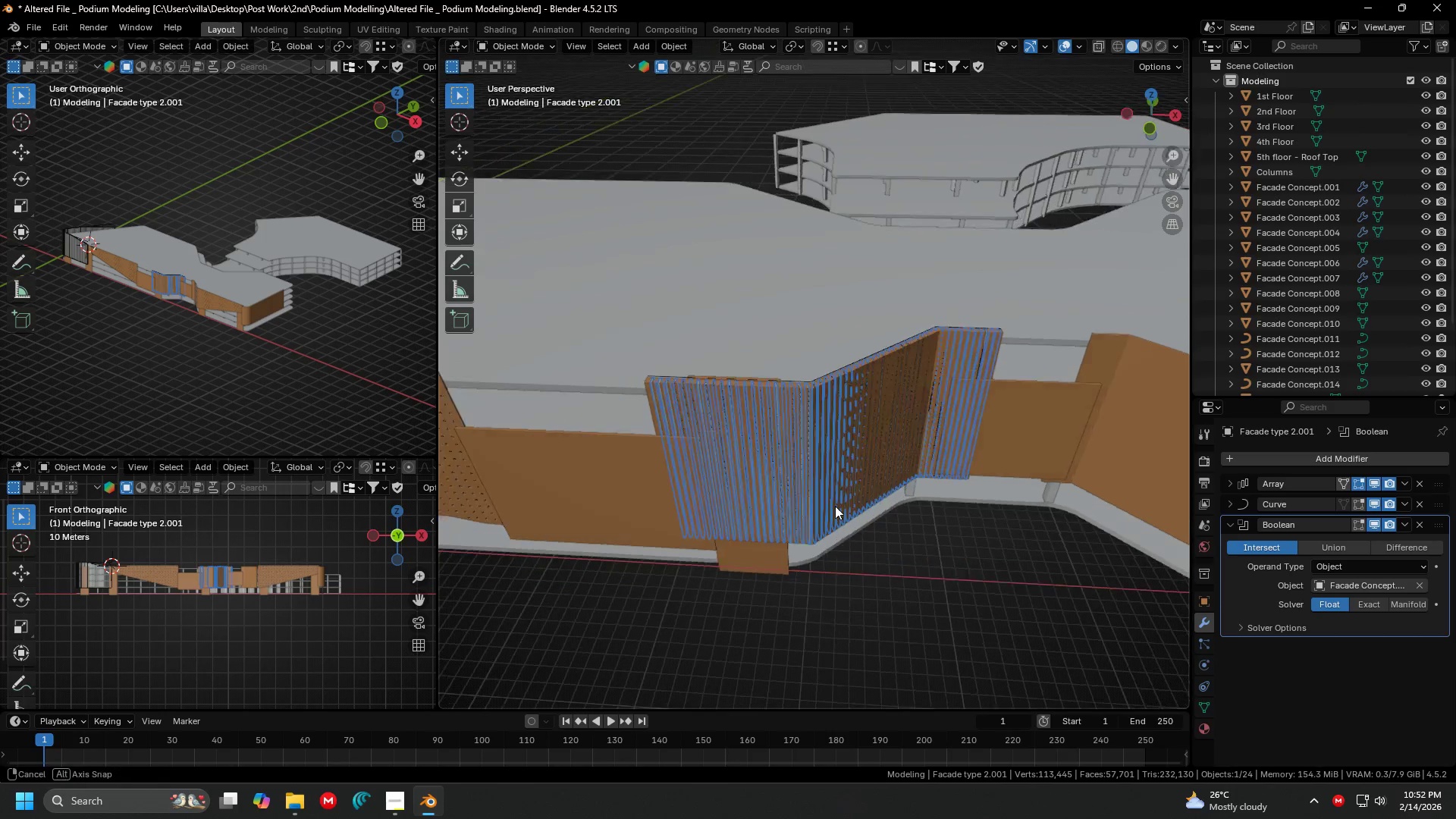 
scroll: coordinate [731, 445], scroll_direction: up, amount: 5.0
 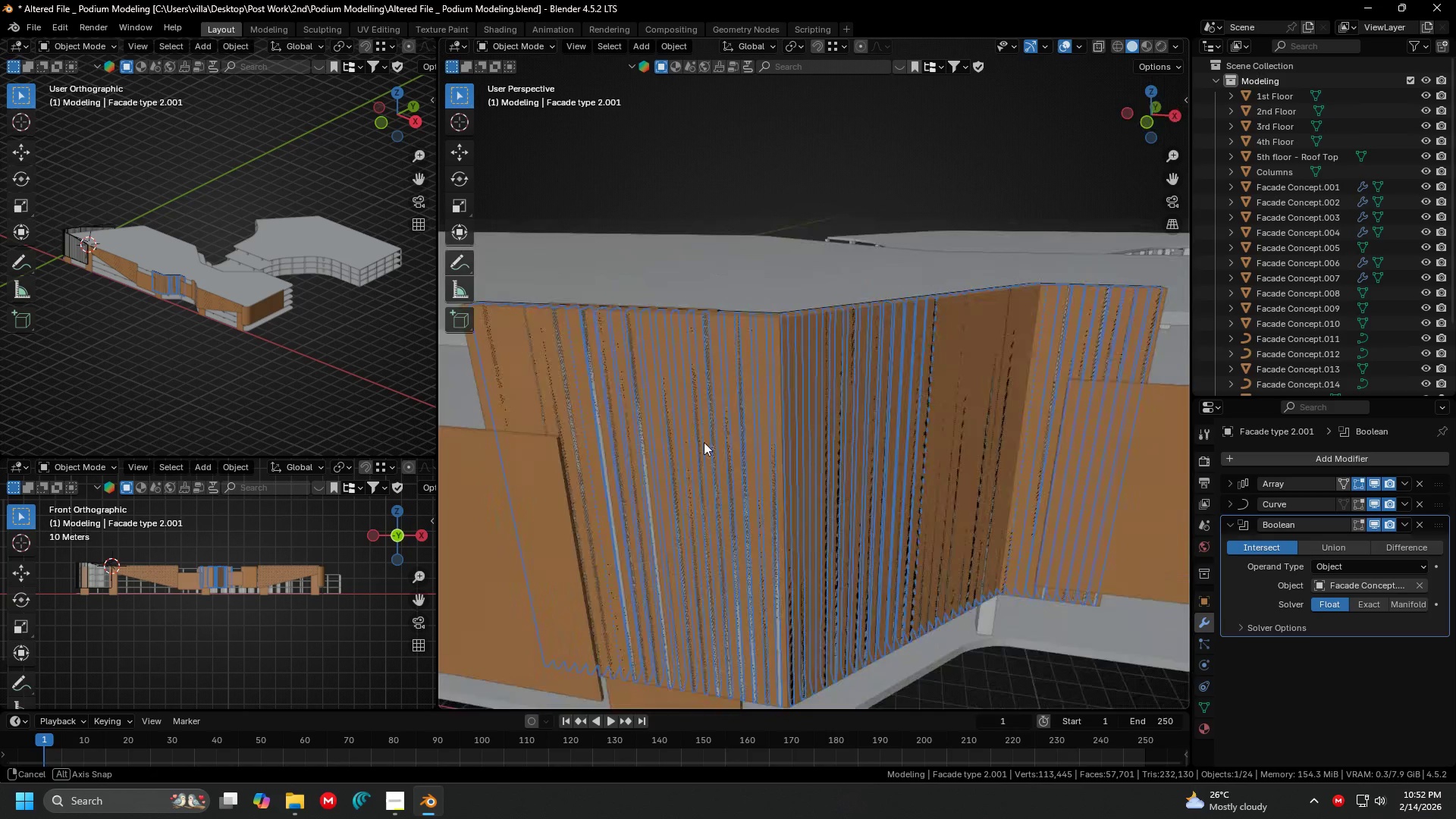 
left_click([821, 416])
 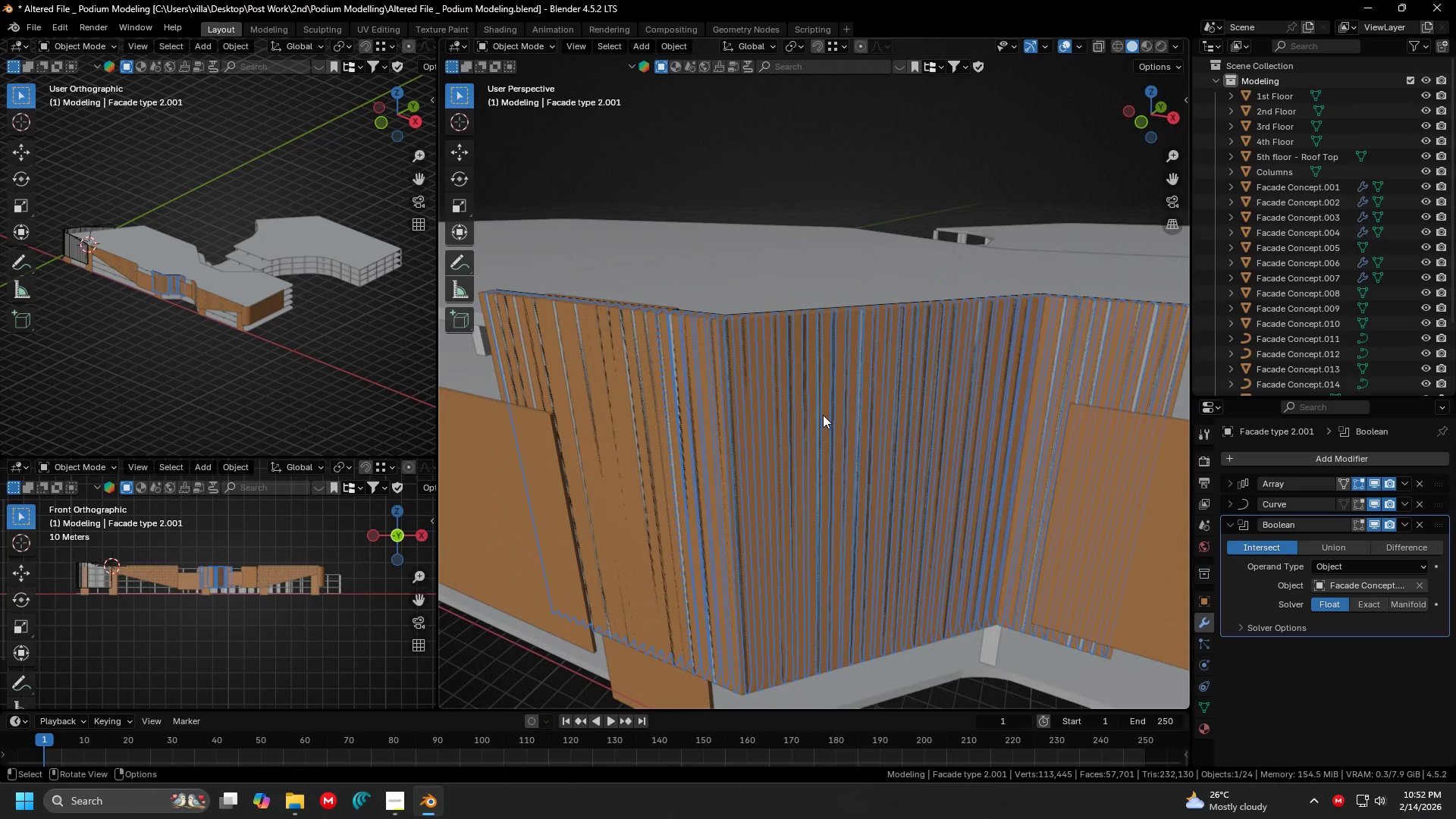 
left_click([824, 414])
 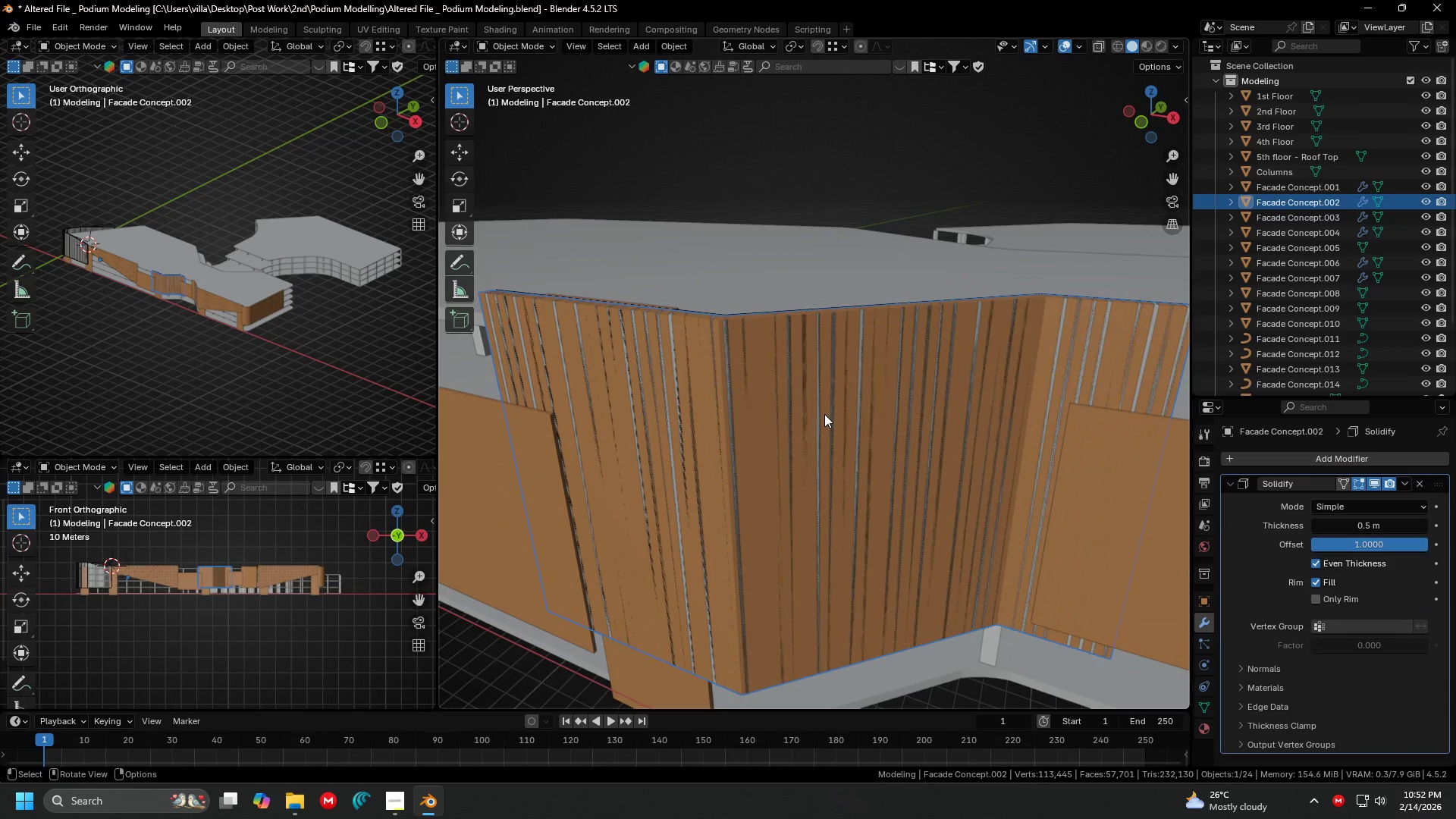 
key(H)
 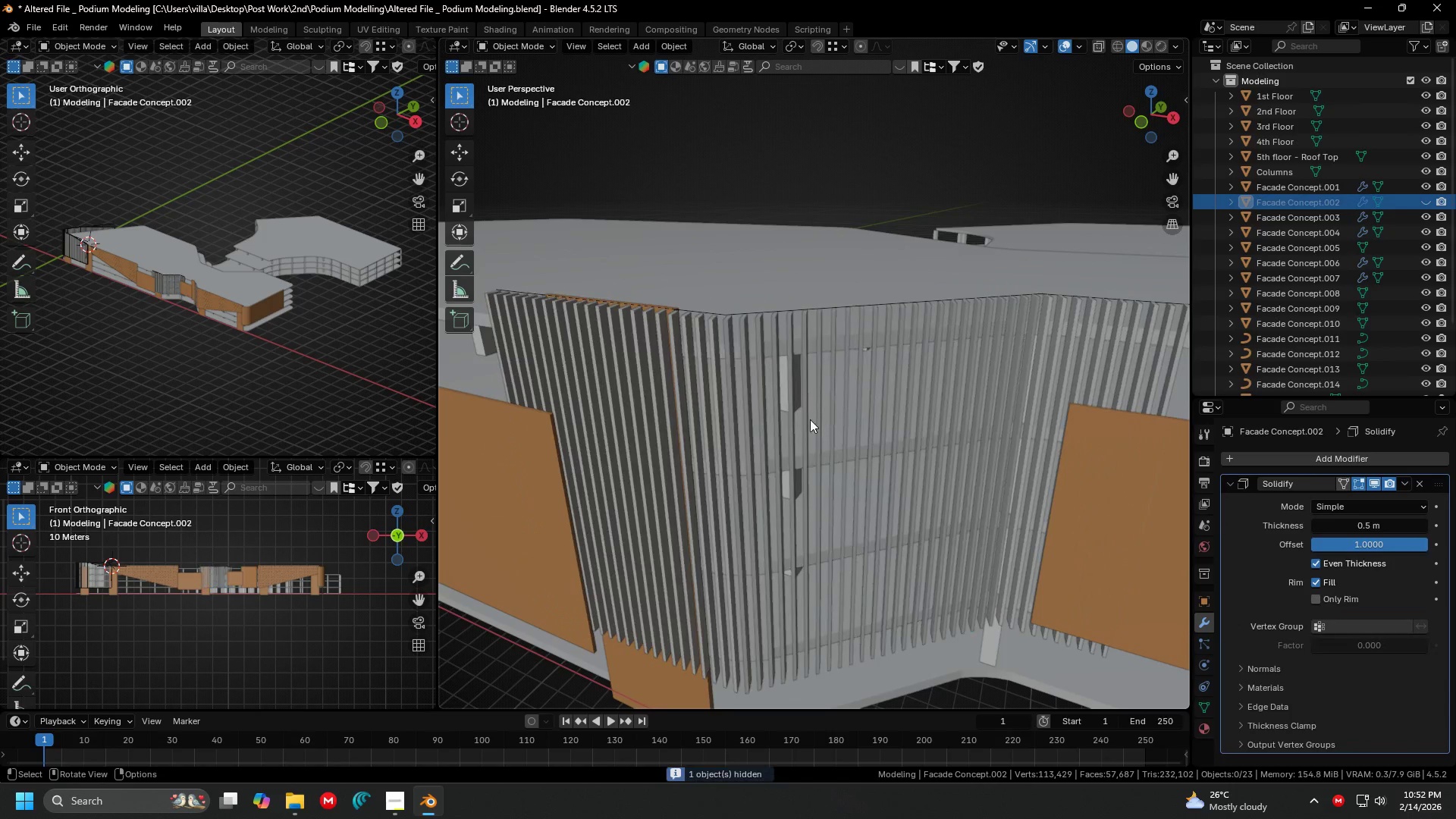 
scroll: coordinate [809, 419], scroll_direction: down, amount: 2.0
 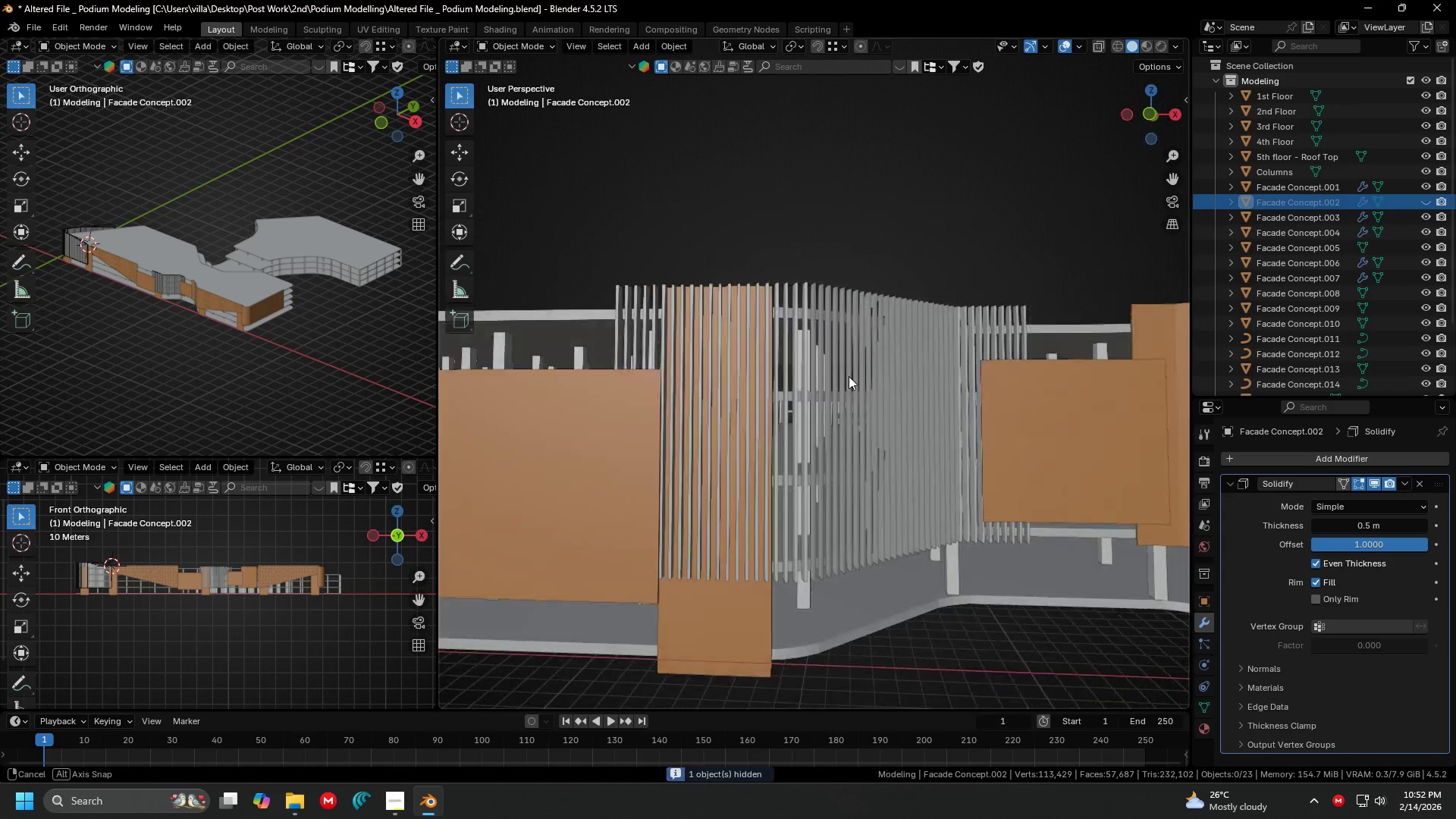 
key(Shift+ShiftLeft)
 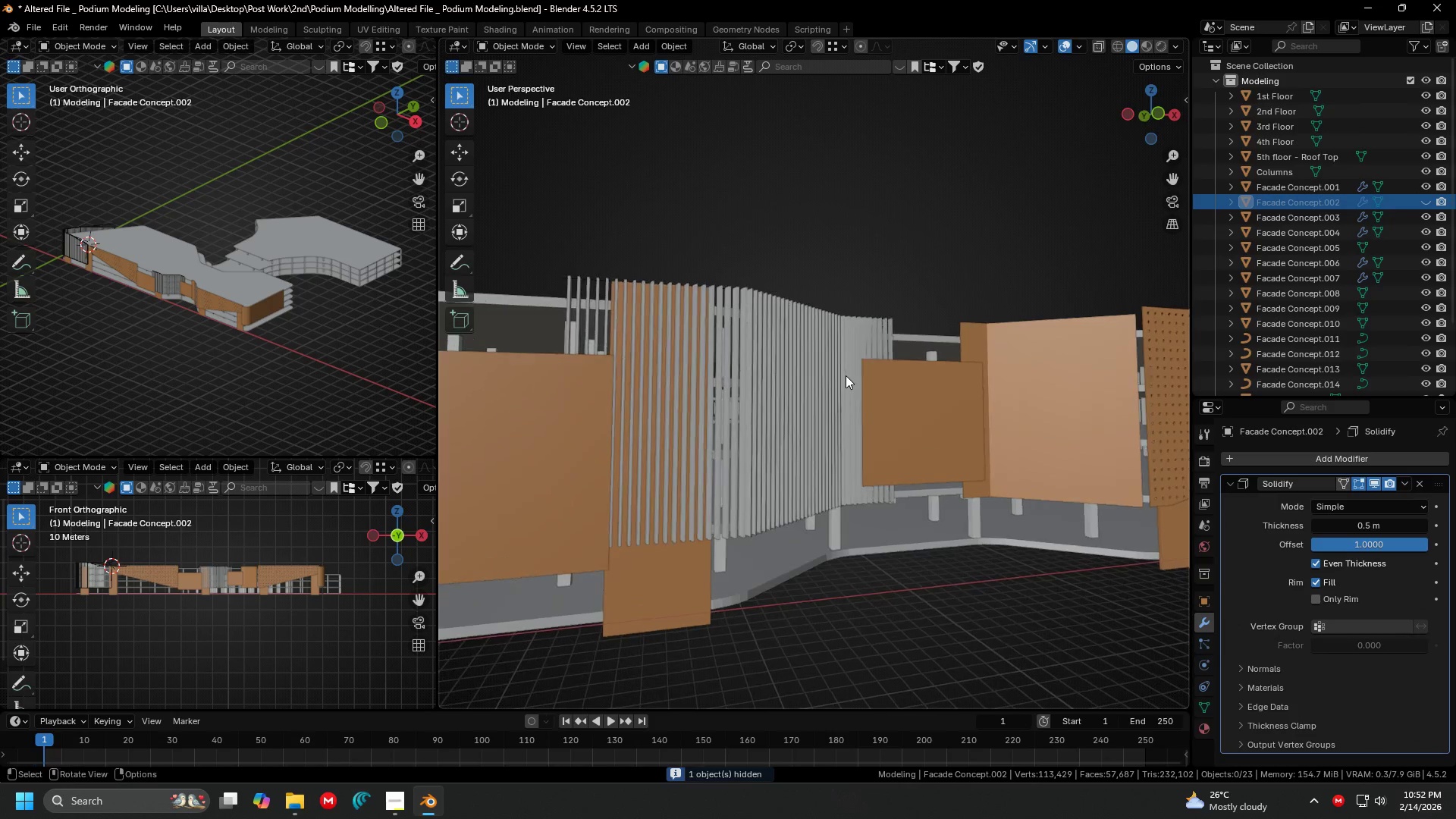 
scroll: coordinate [911, 375], scroll_direction: down, amount: 2.0
 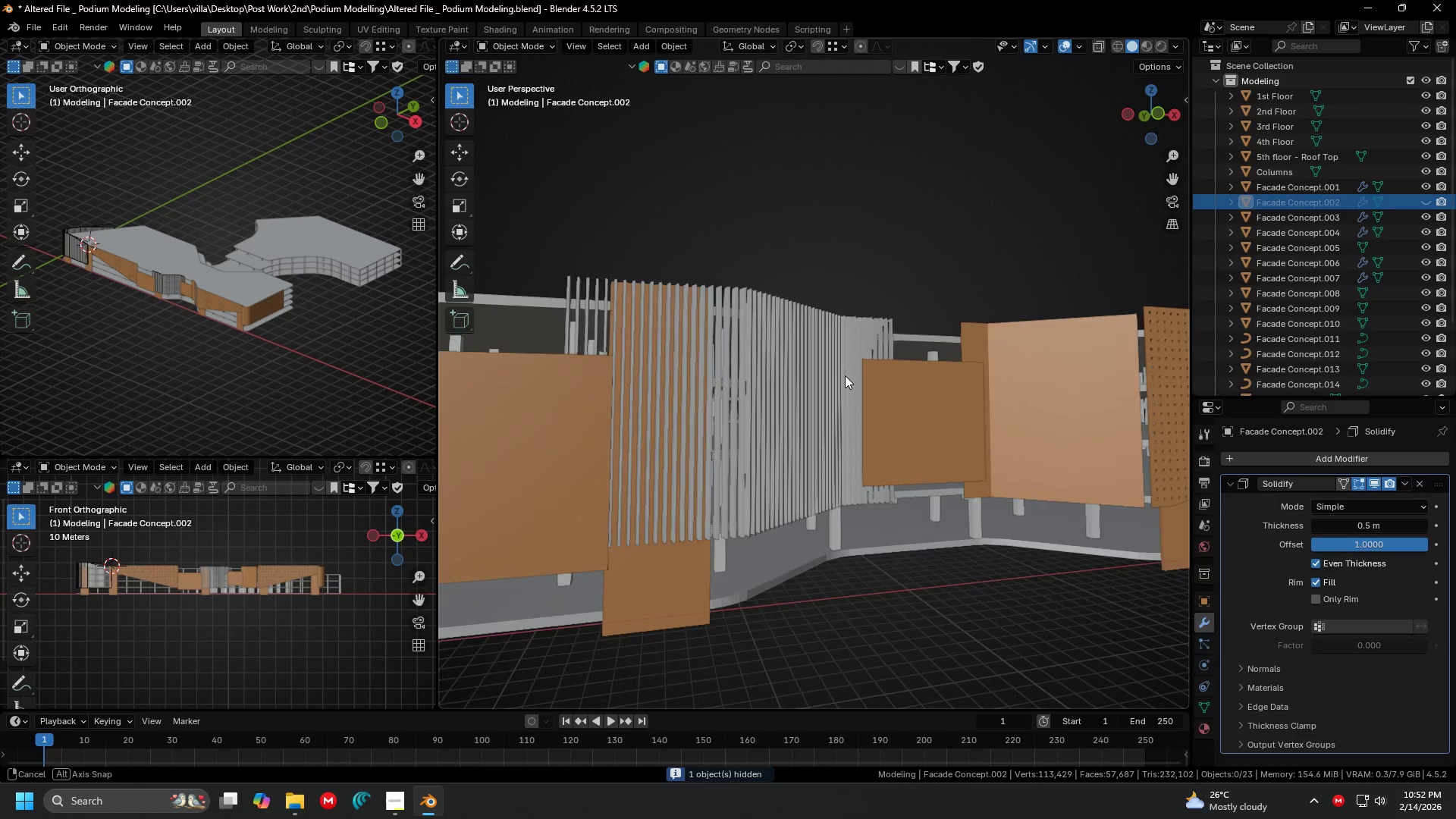 
key(Shift+ShiftLeft)
 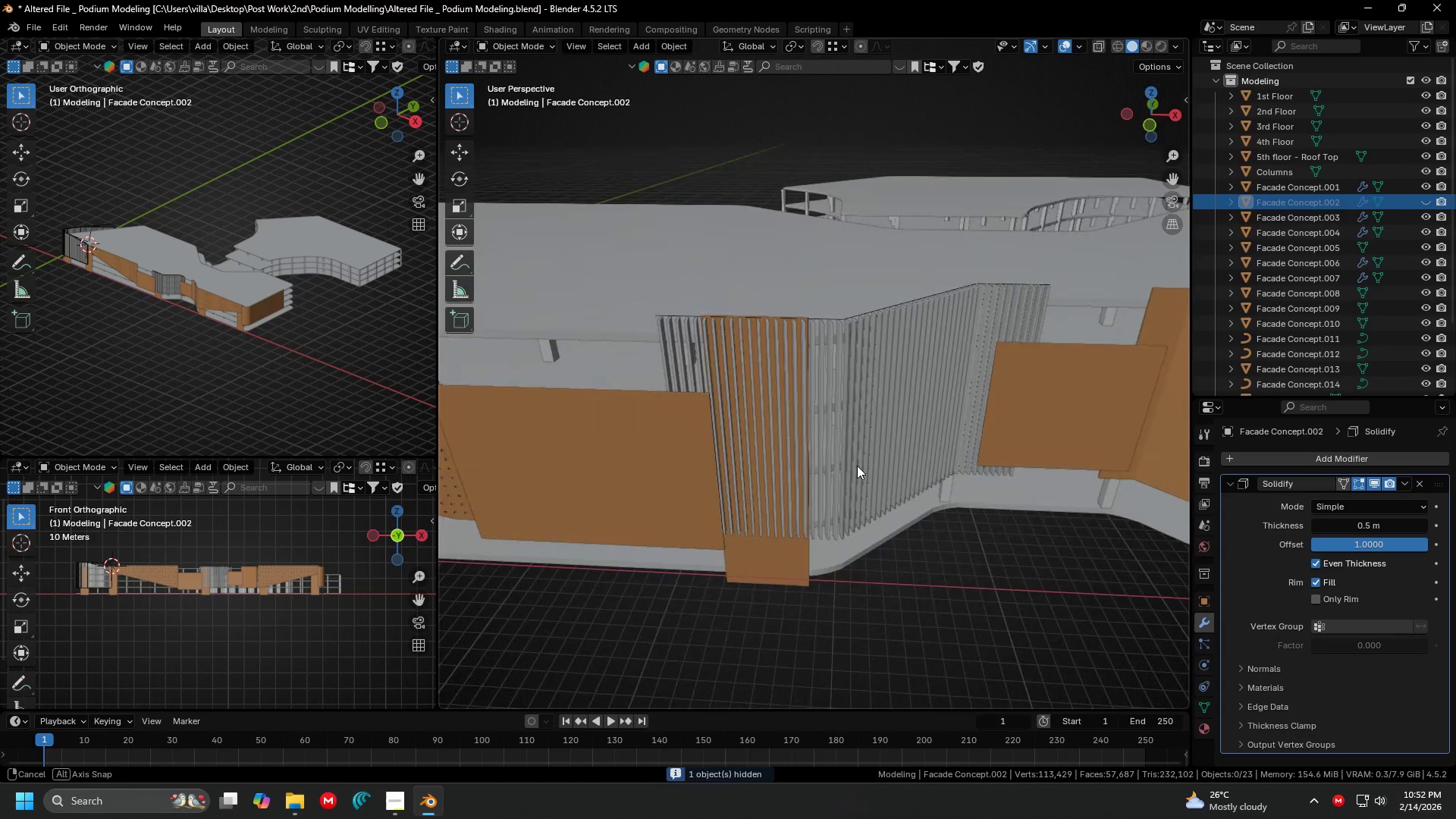 
key(Shift+ShiftLeft)
 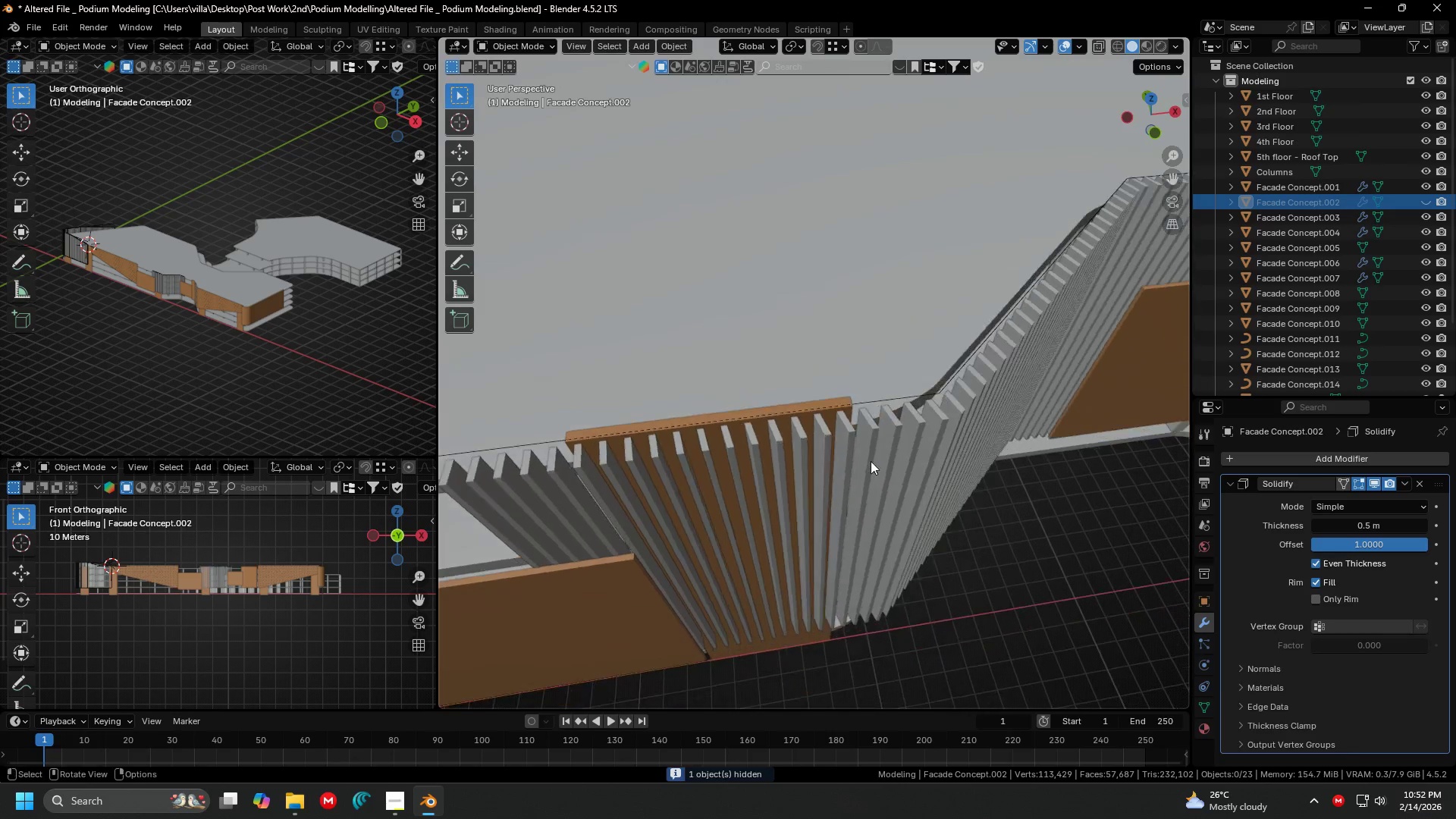 
scroll: coordinate [880, 512], scroll_direction: up, amount: 4.0
 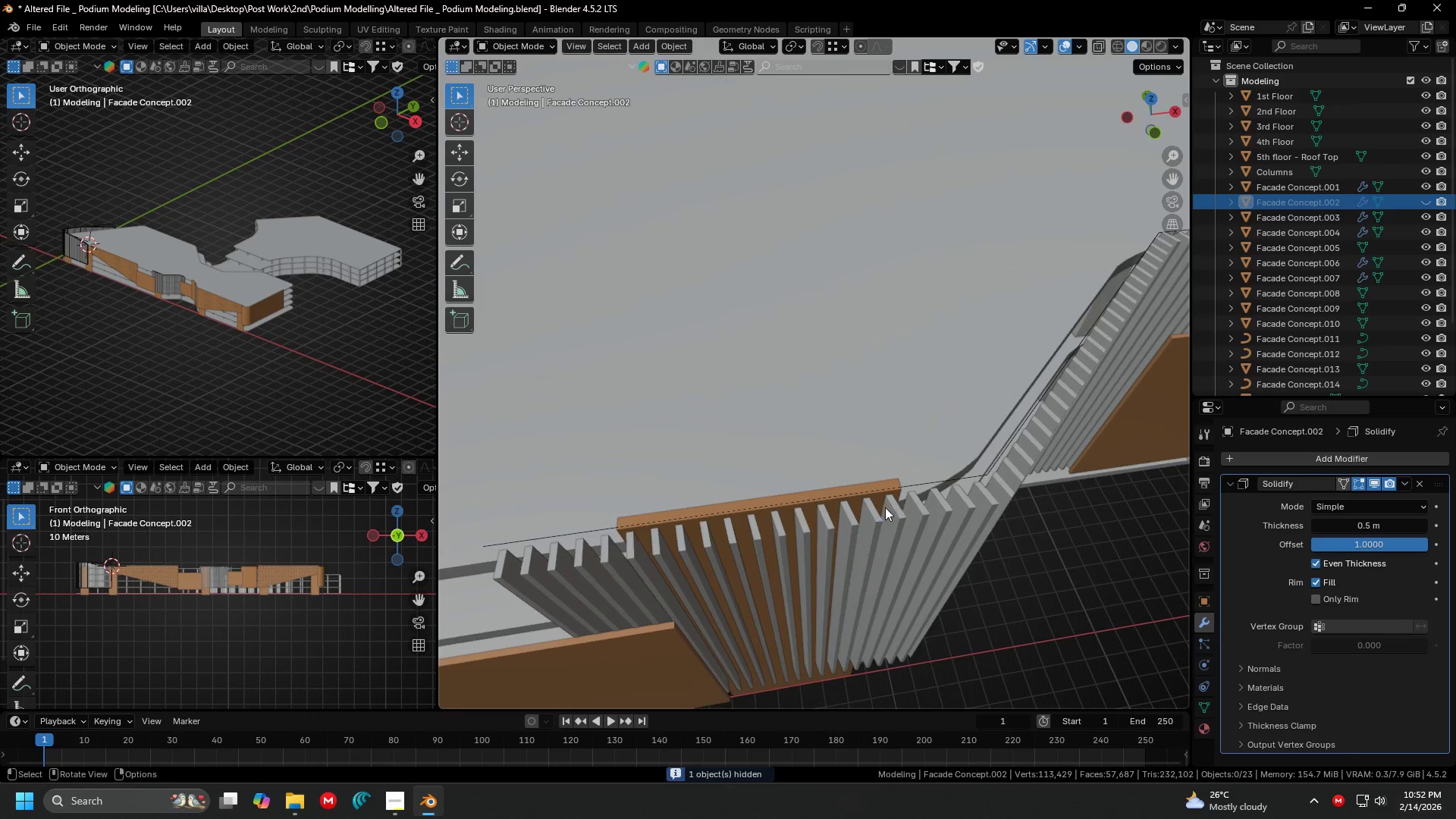 
scroll: coordinate [871, 460], scroll_direction: down, amount: 1.0
 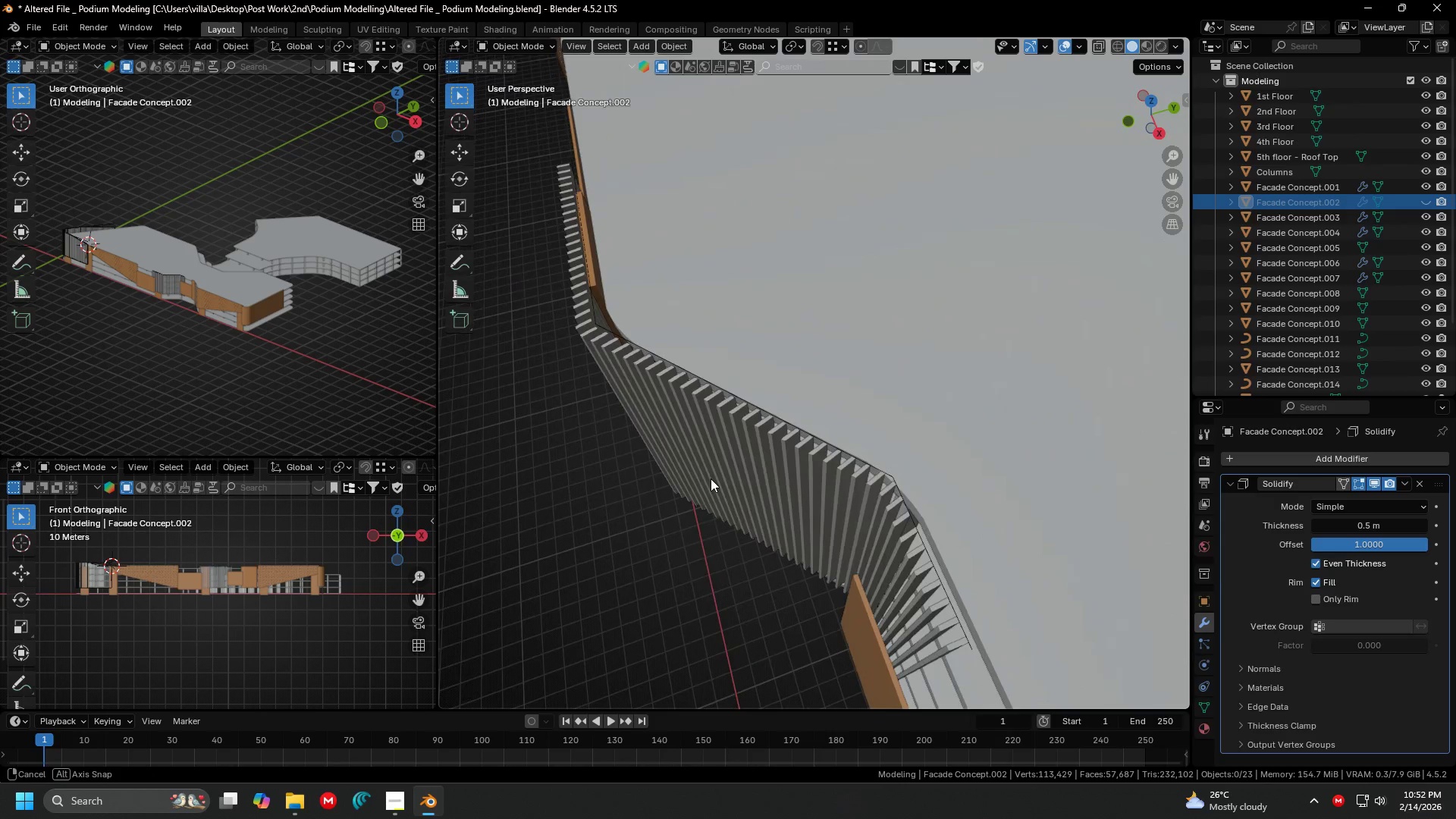 
left_click([828, 485])
 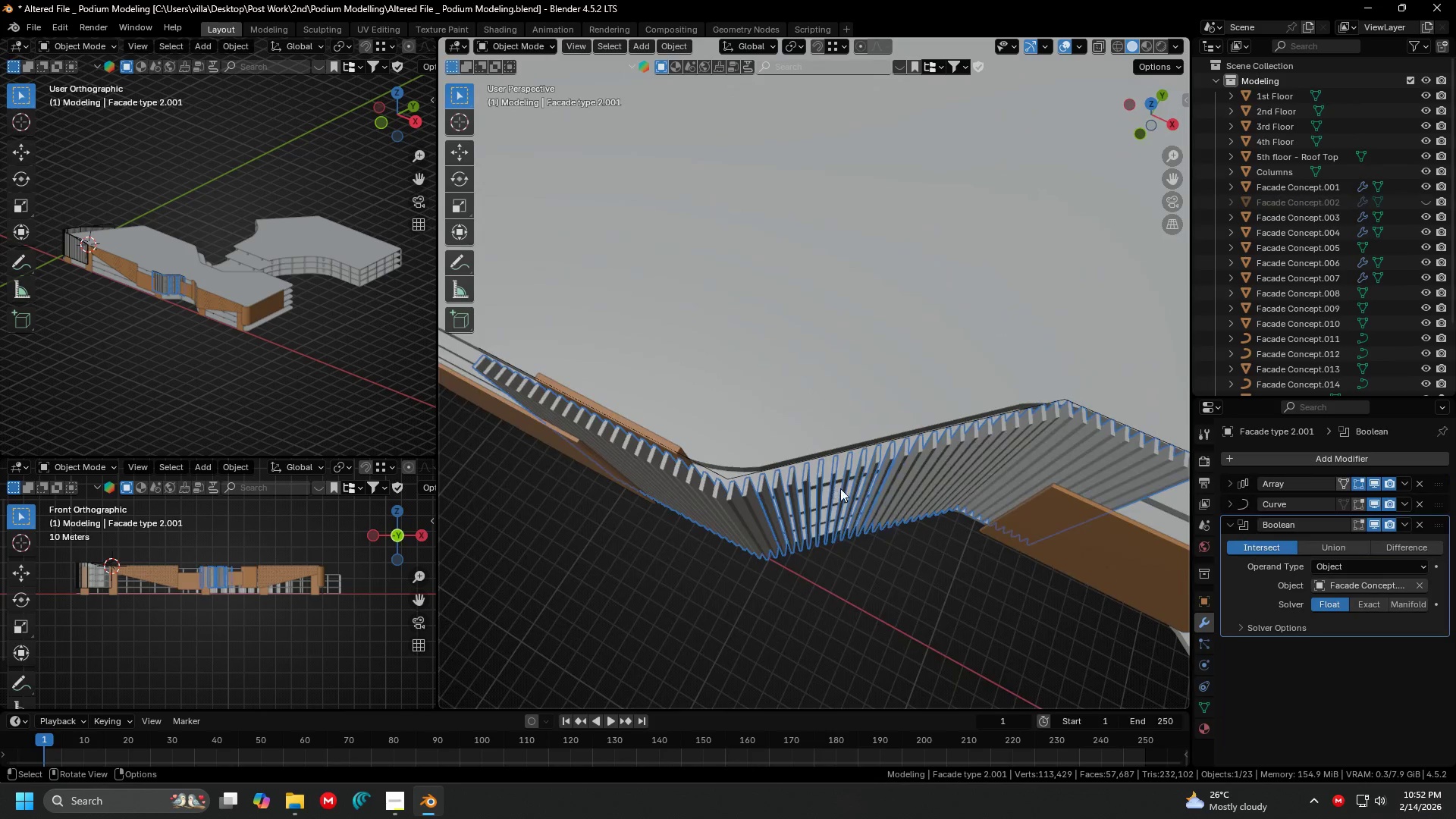 
scroll: coordinate [841, 488], scroll_direction: down, amount: 1.0
 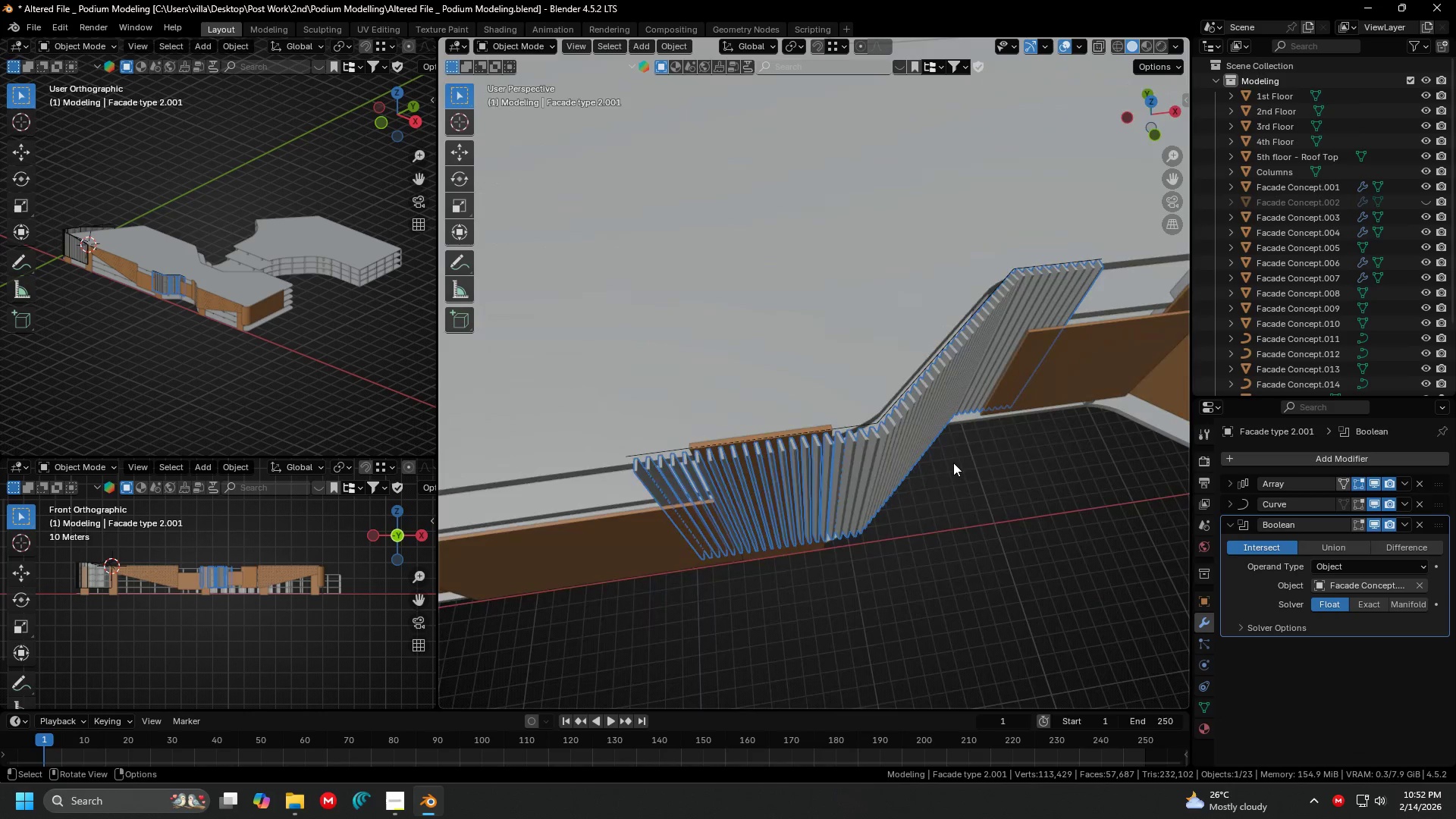 
left_click([896, 480])
 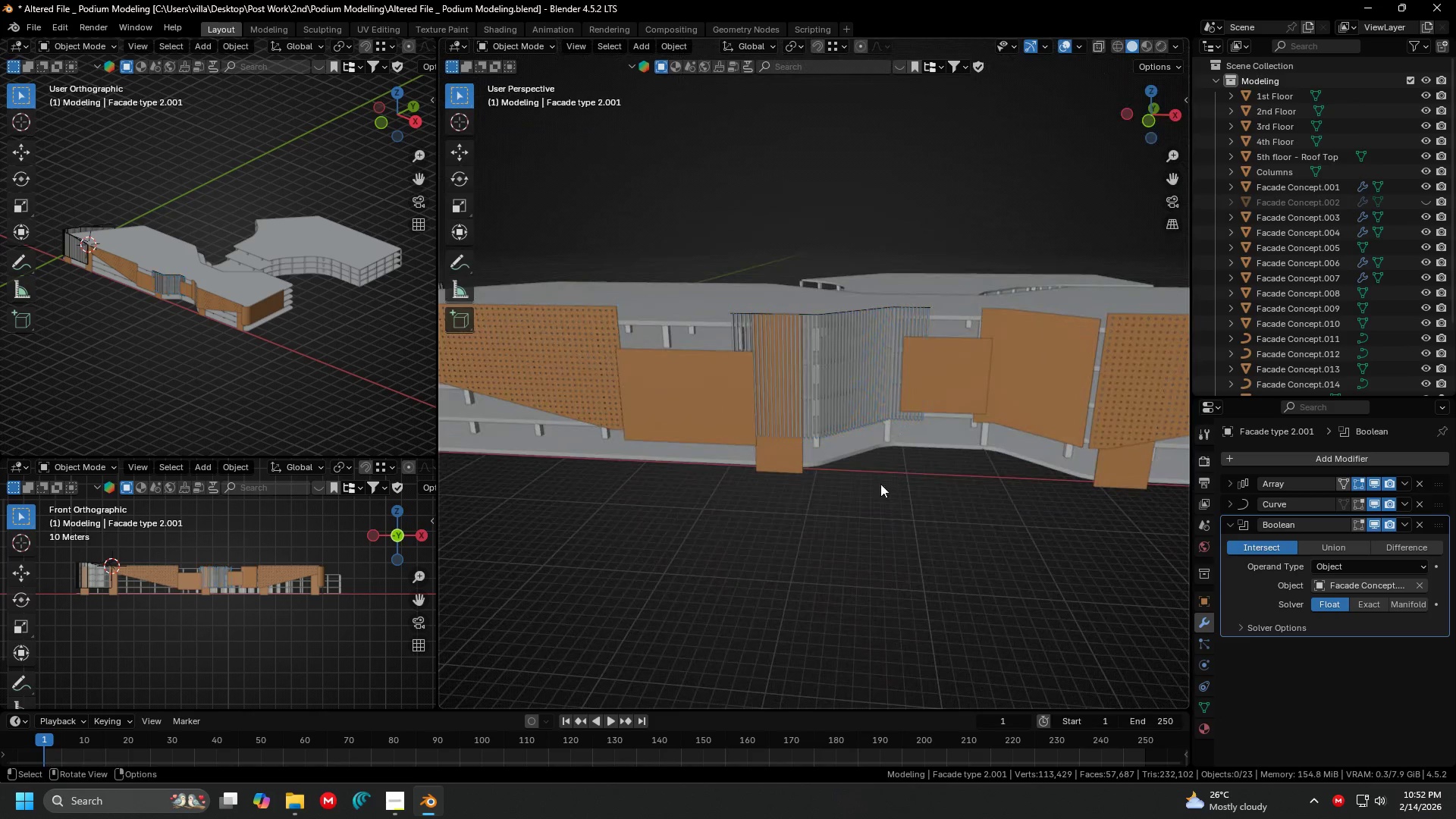 
key(Shift+ShiftLeft)
 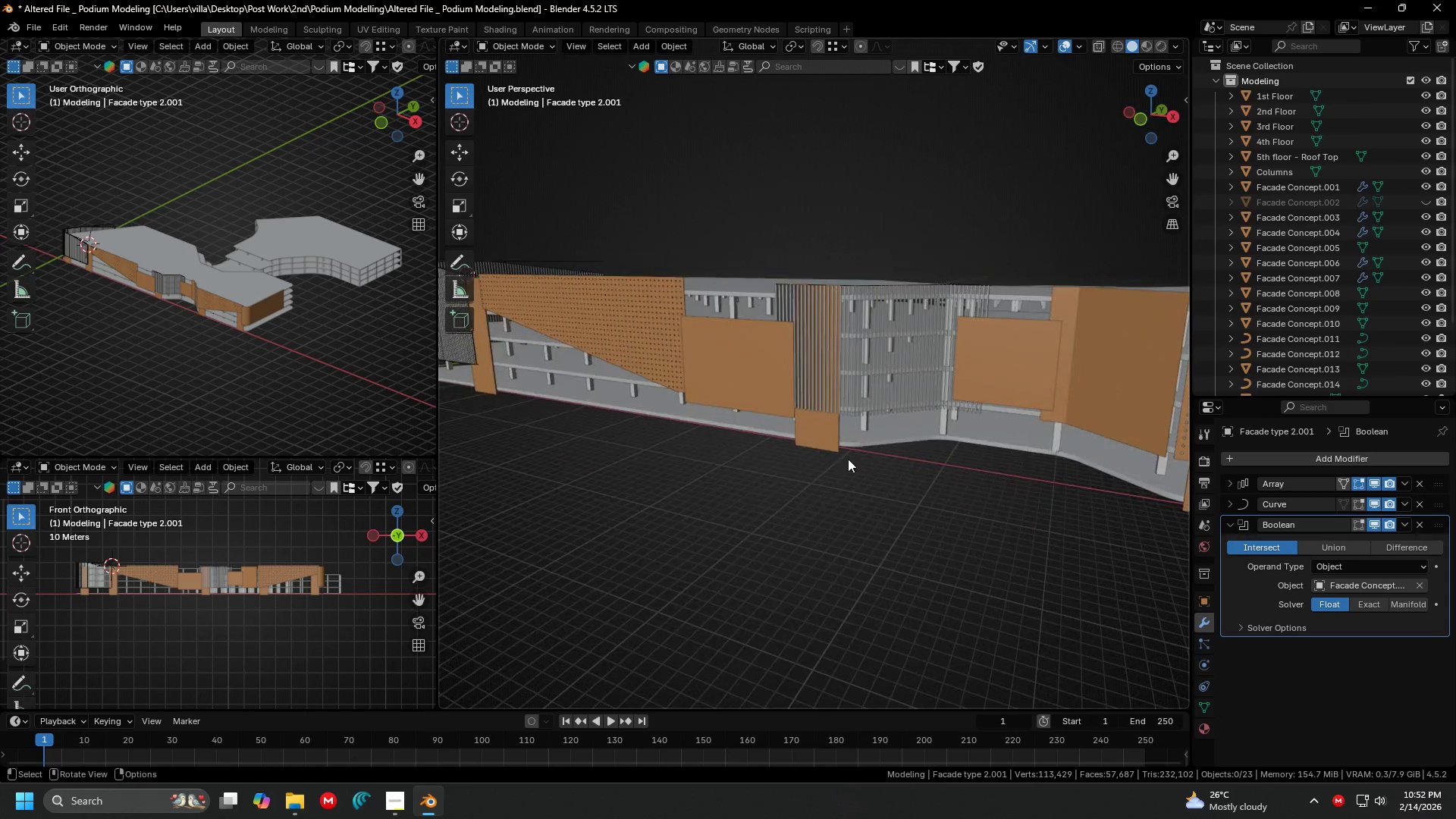 
scroll: coordinate [916, 375], scroll_direction: down, amount: 4.0
 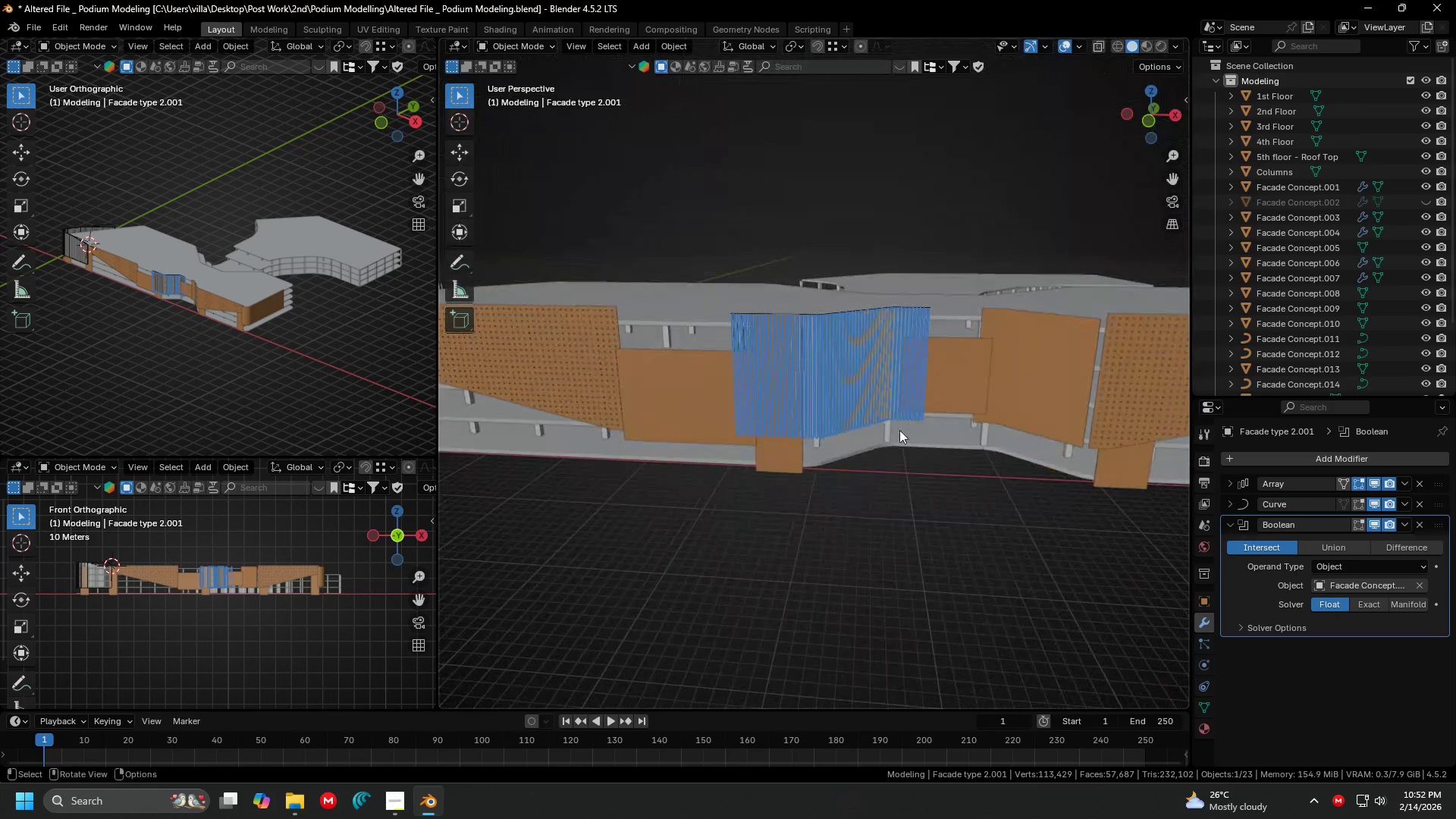 
key(Shift+ShiftLeft)
 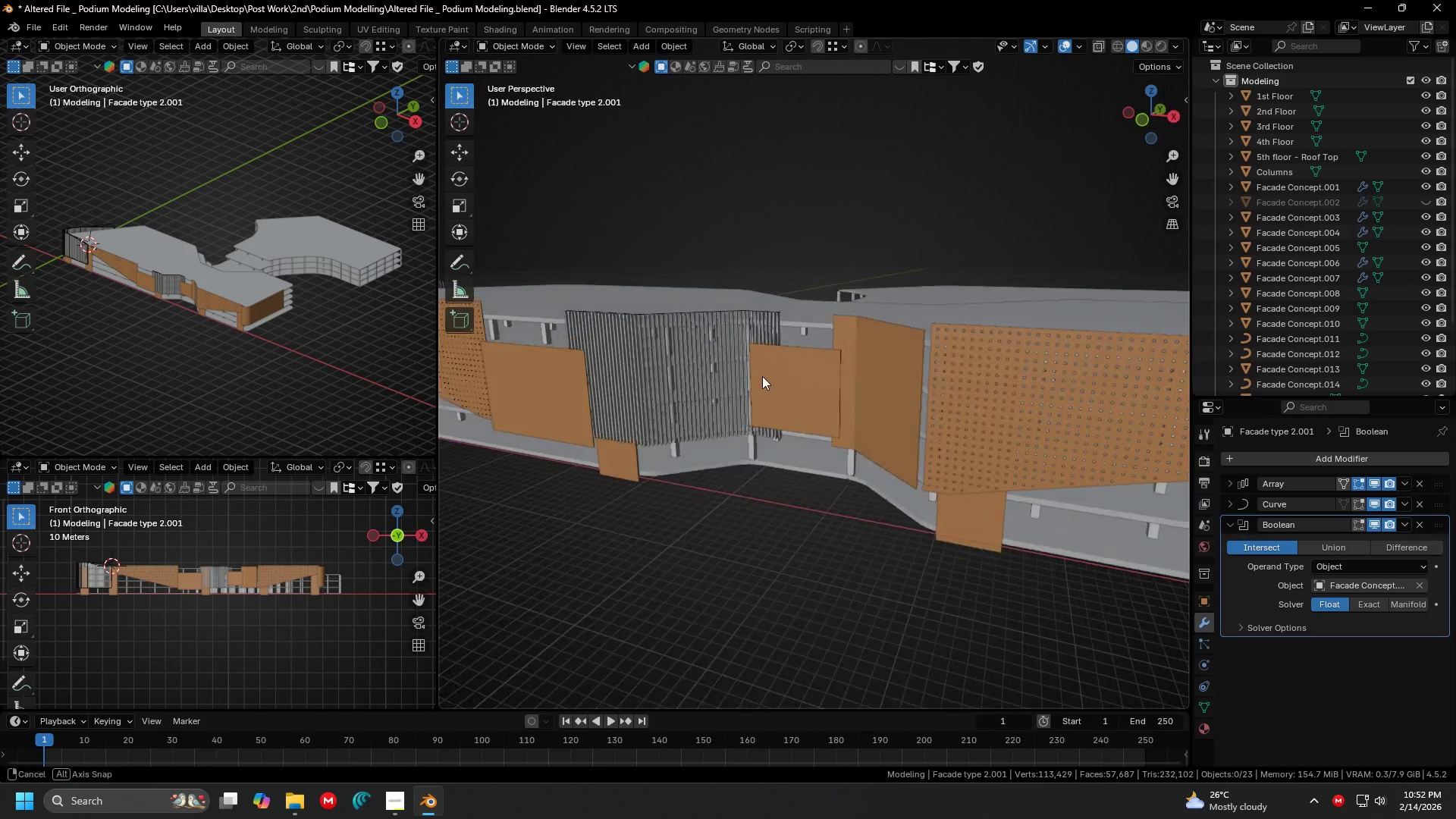 
key(Shift+ShiftLeft)
 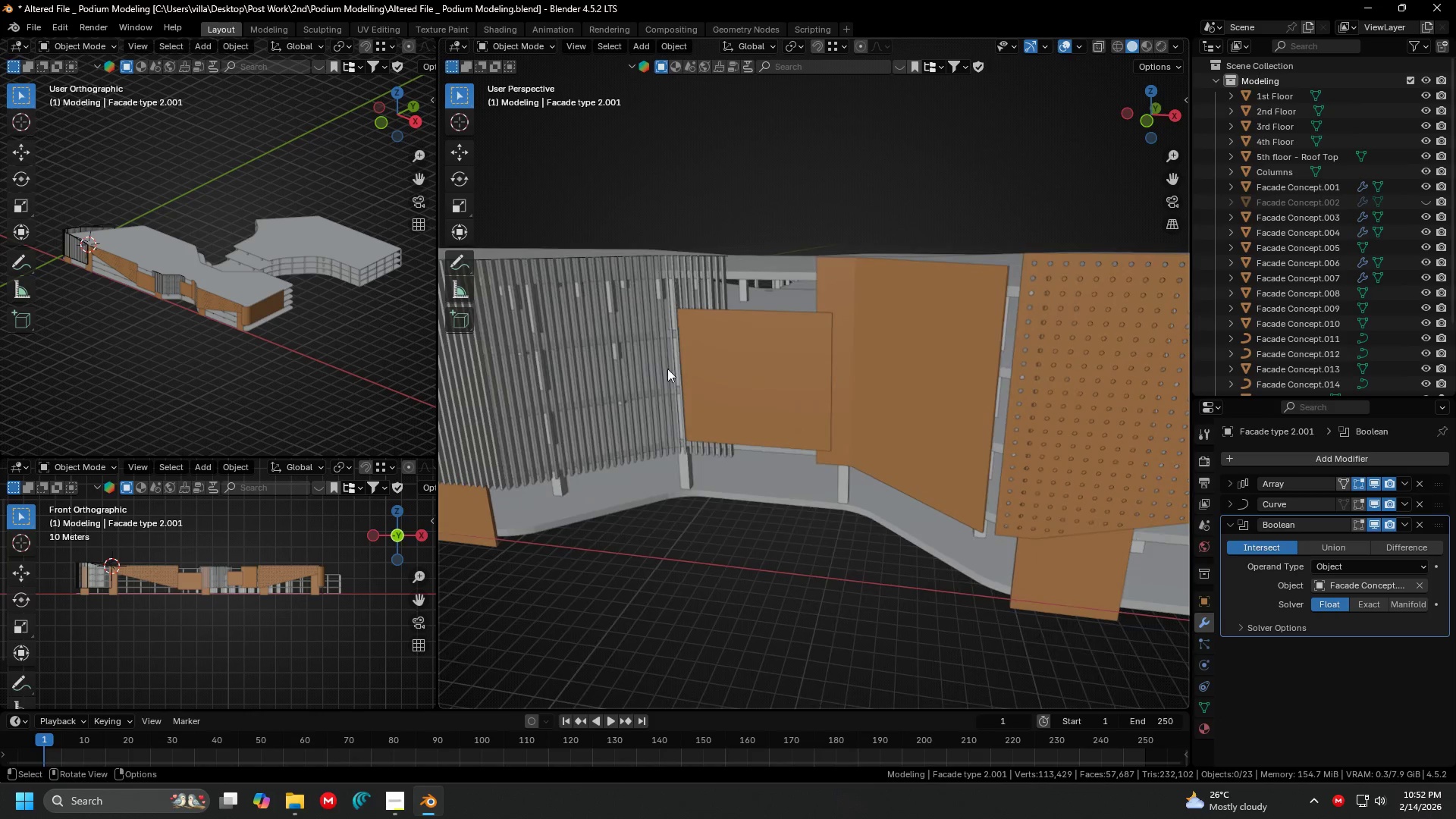 
scroll: coordinate [829, 379], scroll_direction: up, amount: 2.0
 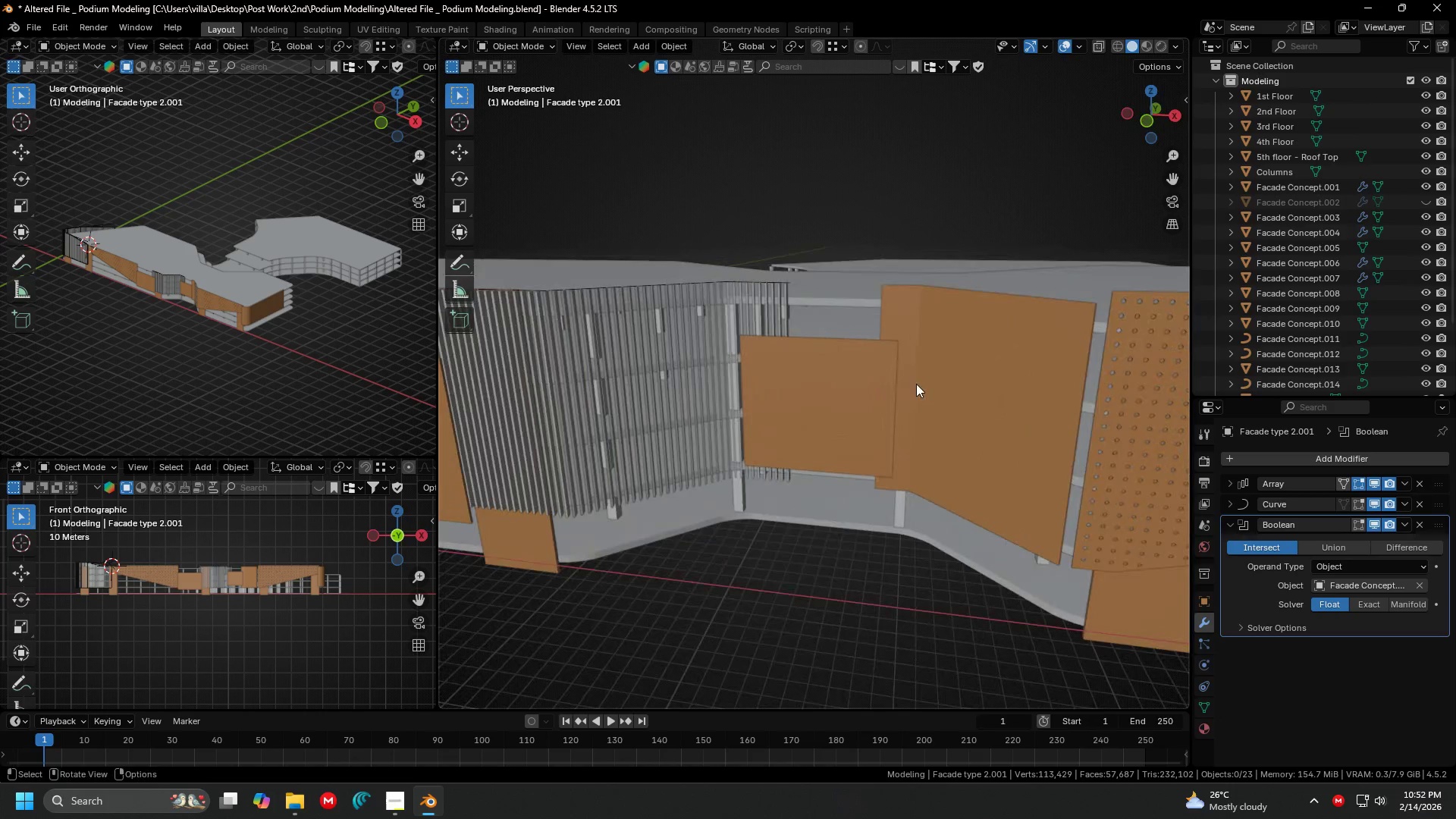 
left_click([617, 369])
 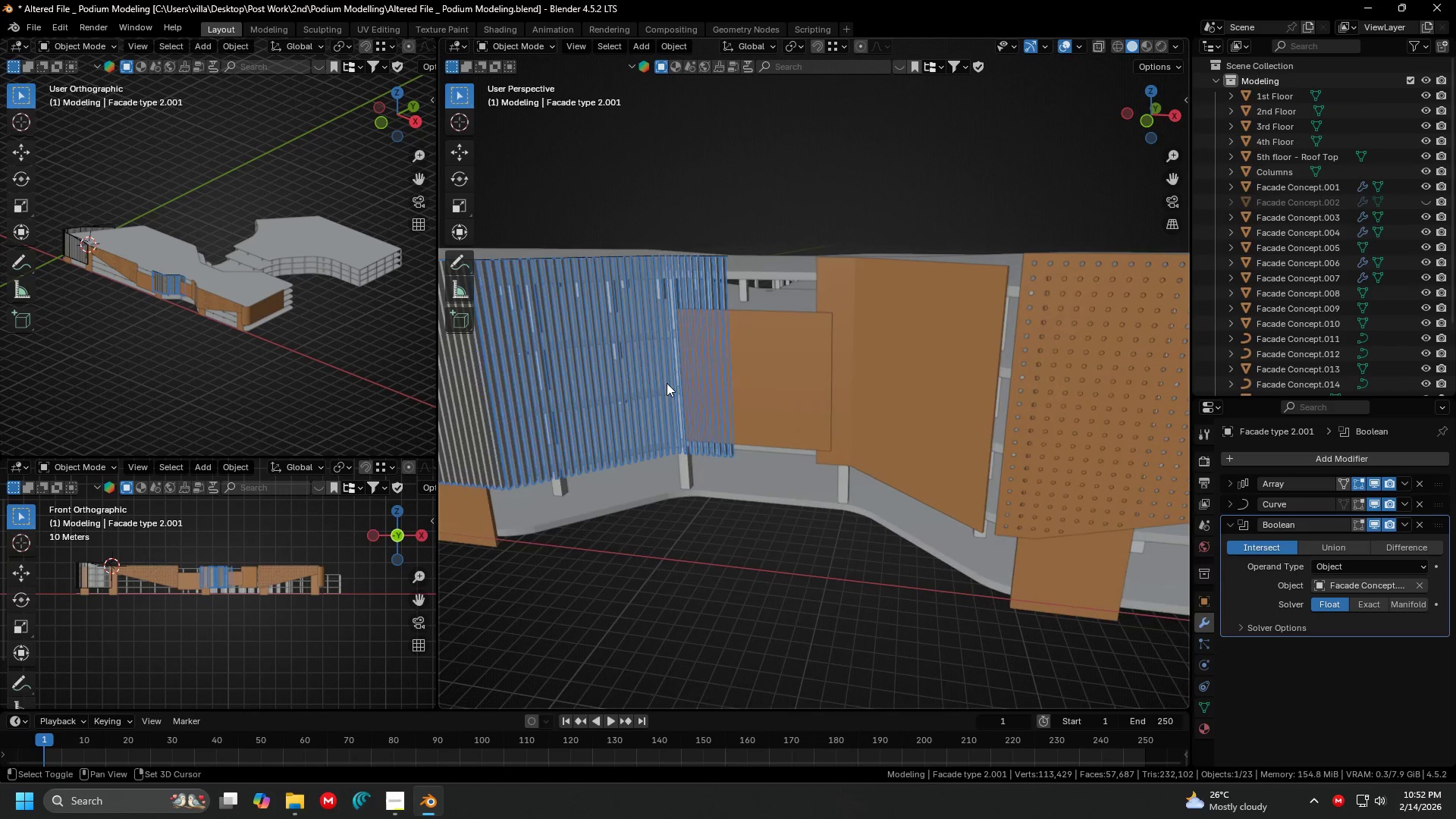 
key(Shift+ShiftLeft)
 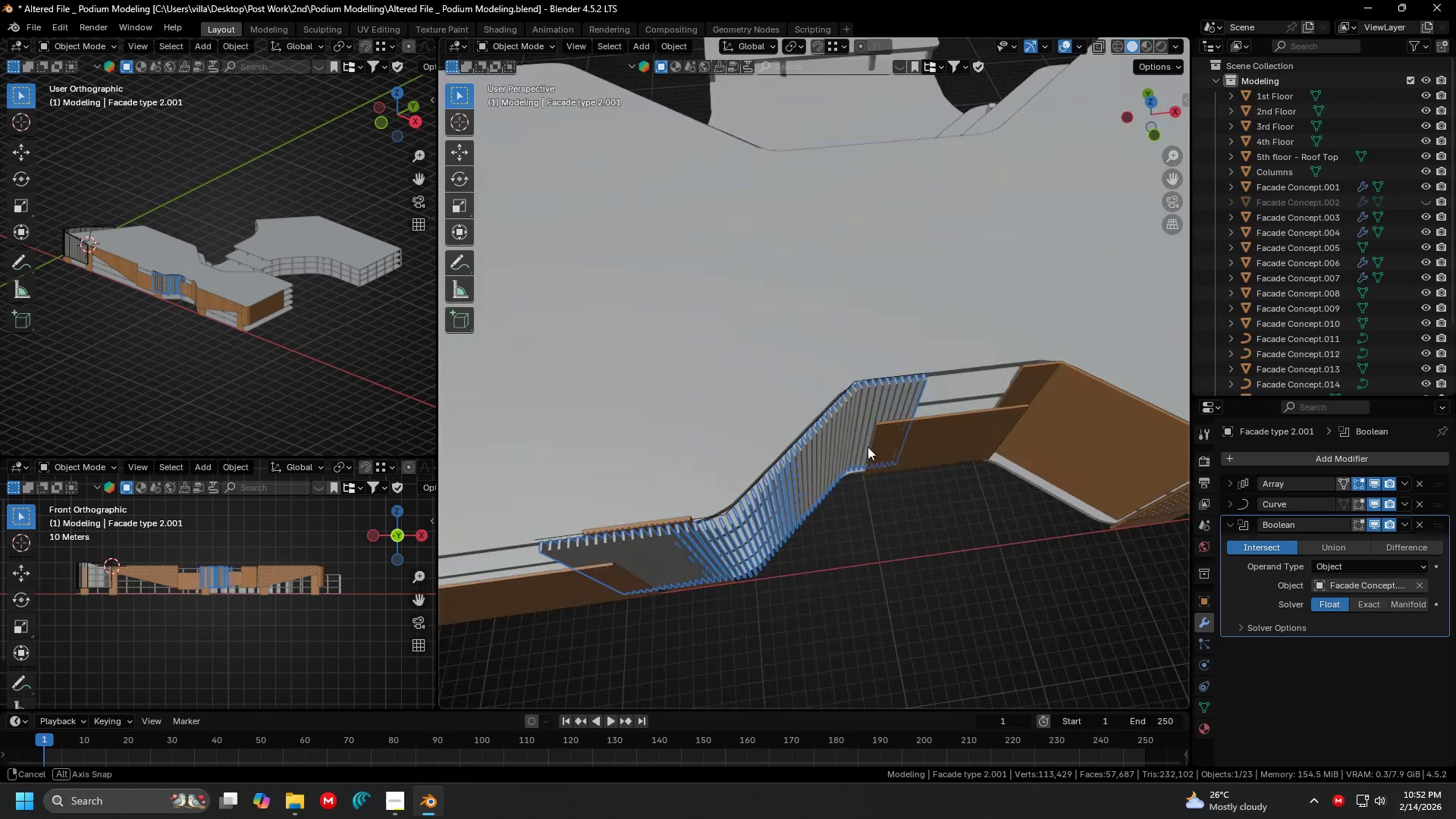 
key(Shift+ShiftLeft)
 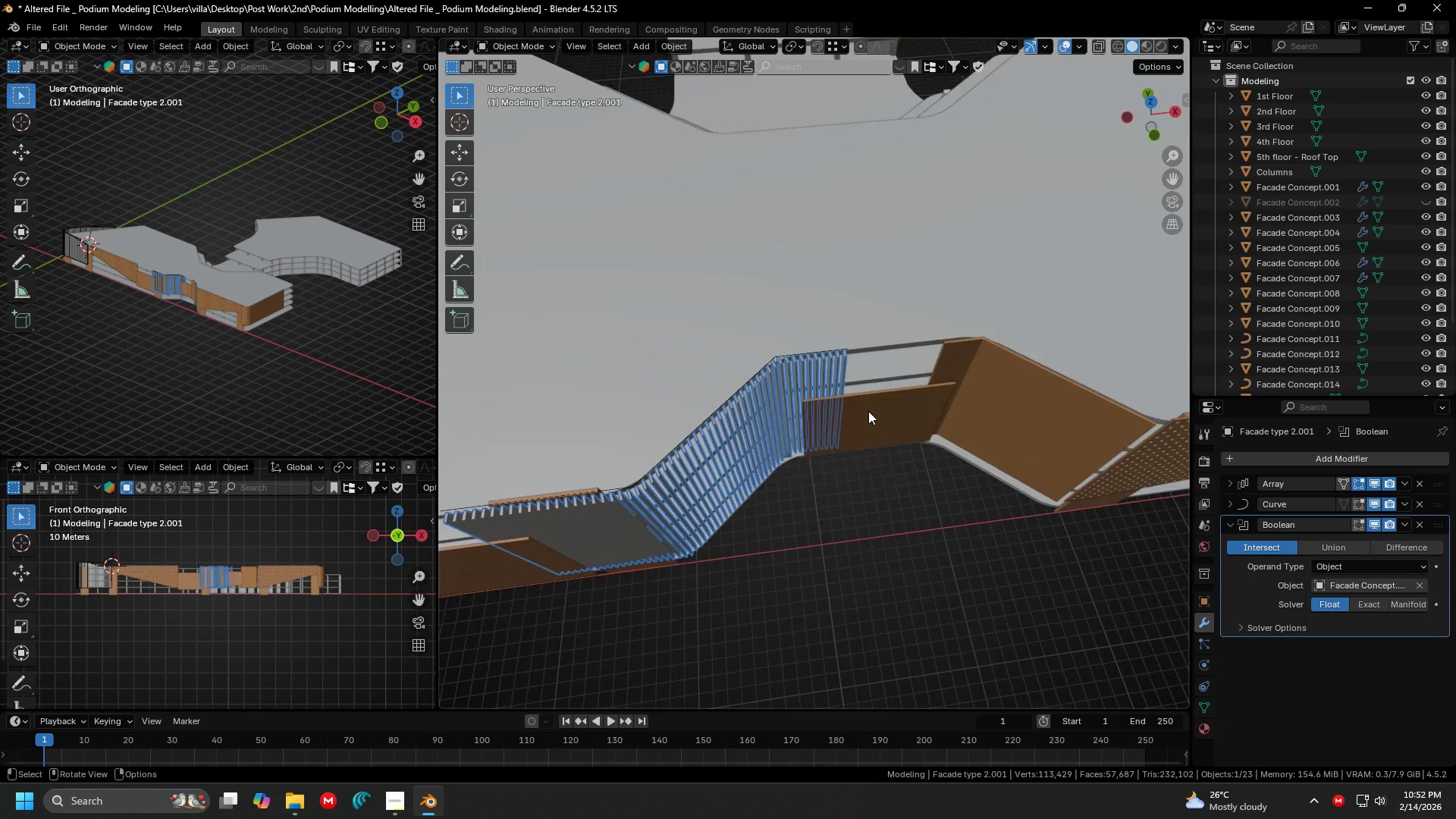 
key(Shift+ShiftLeft)
 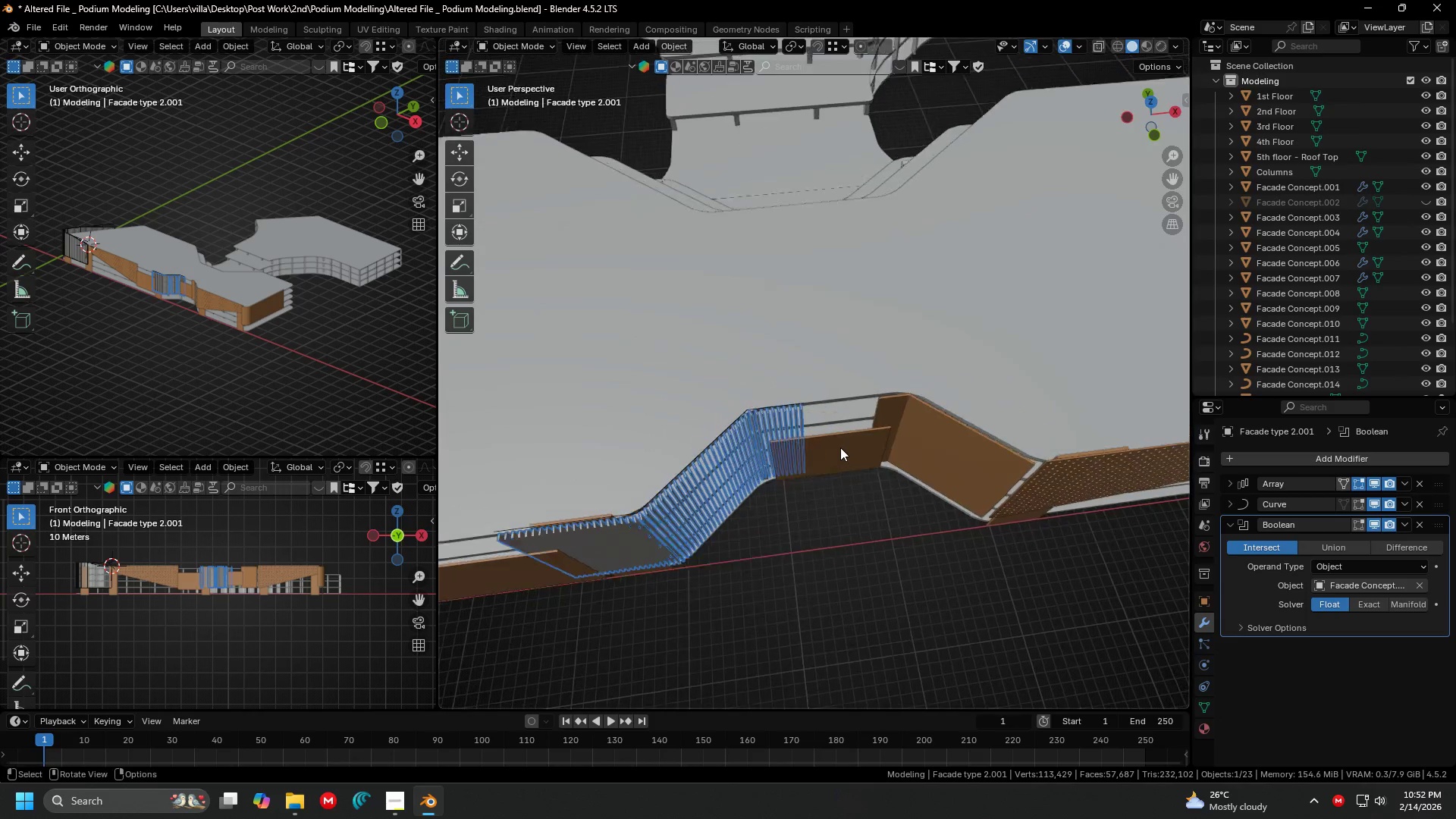 
scroll: coordinate [840, 447], scroll_direction: down, amount: 2.0
 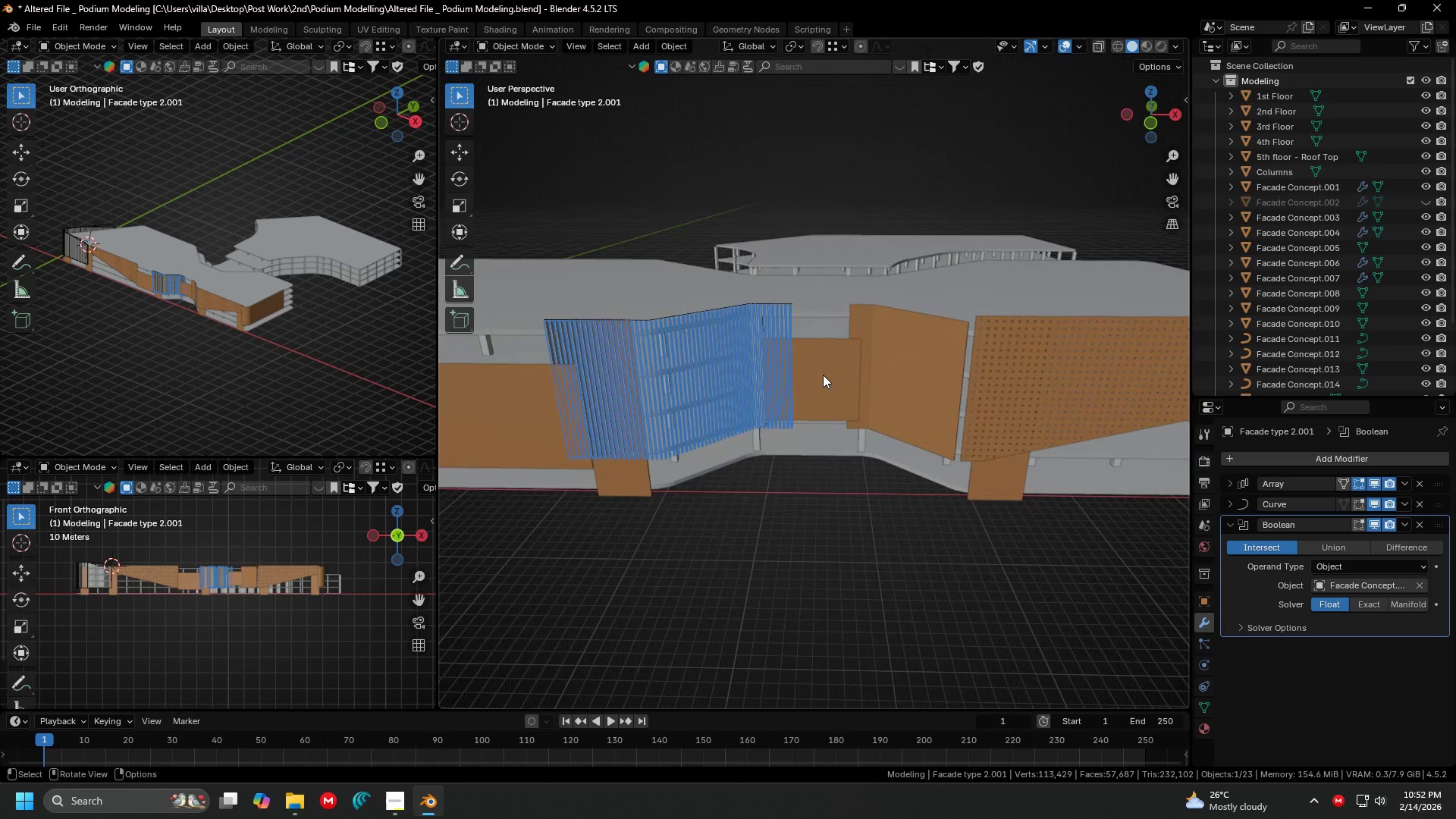 
key(Shift+ShiftLeft)
 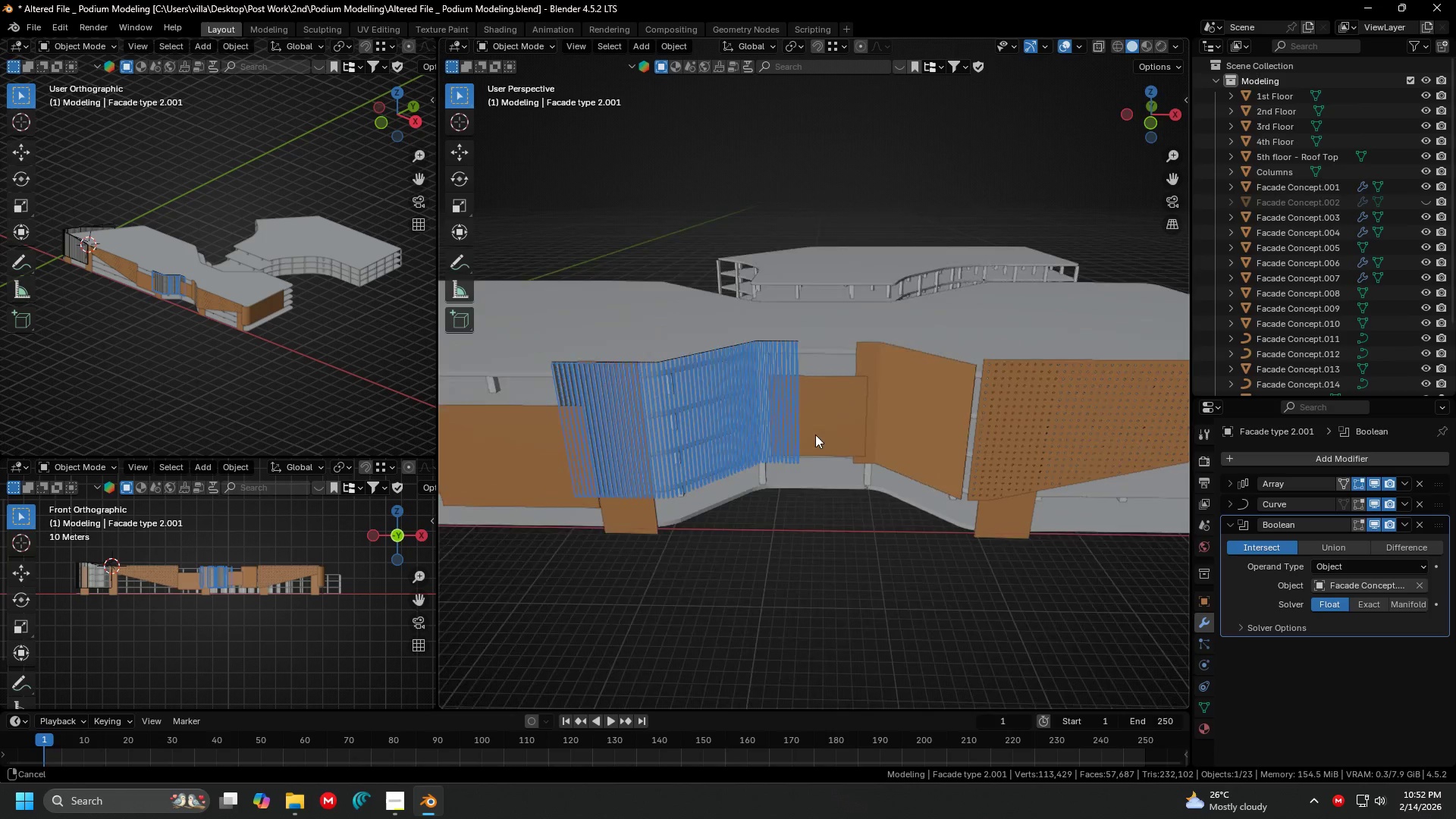 
scroll: coordinate [815, 438], scroll_direction: down, amount: 1.0
 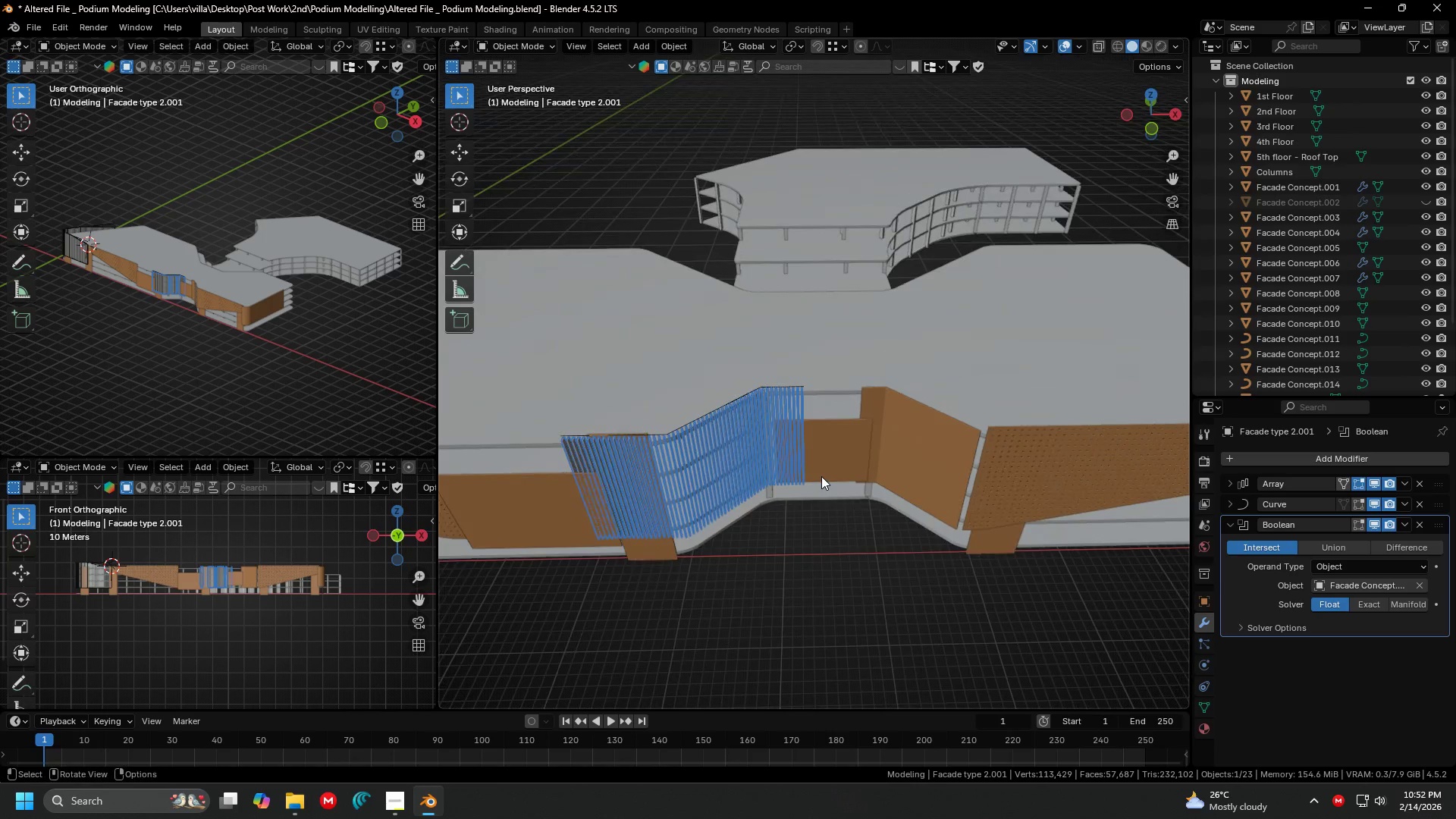 
key(Shift+D)
 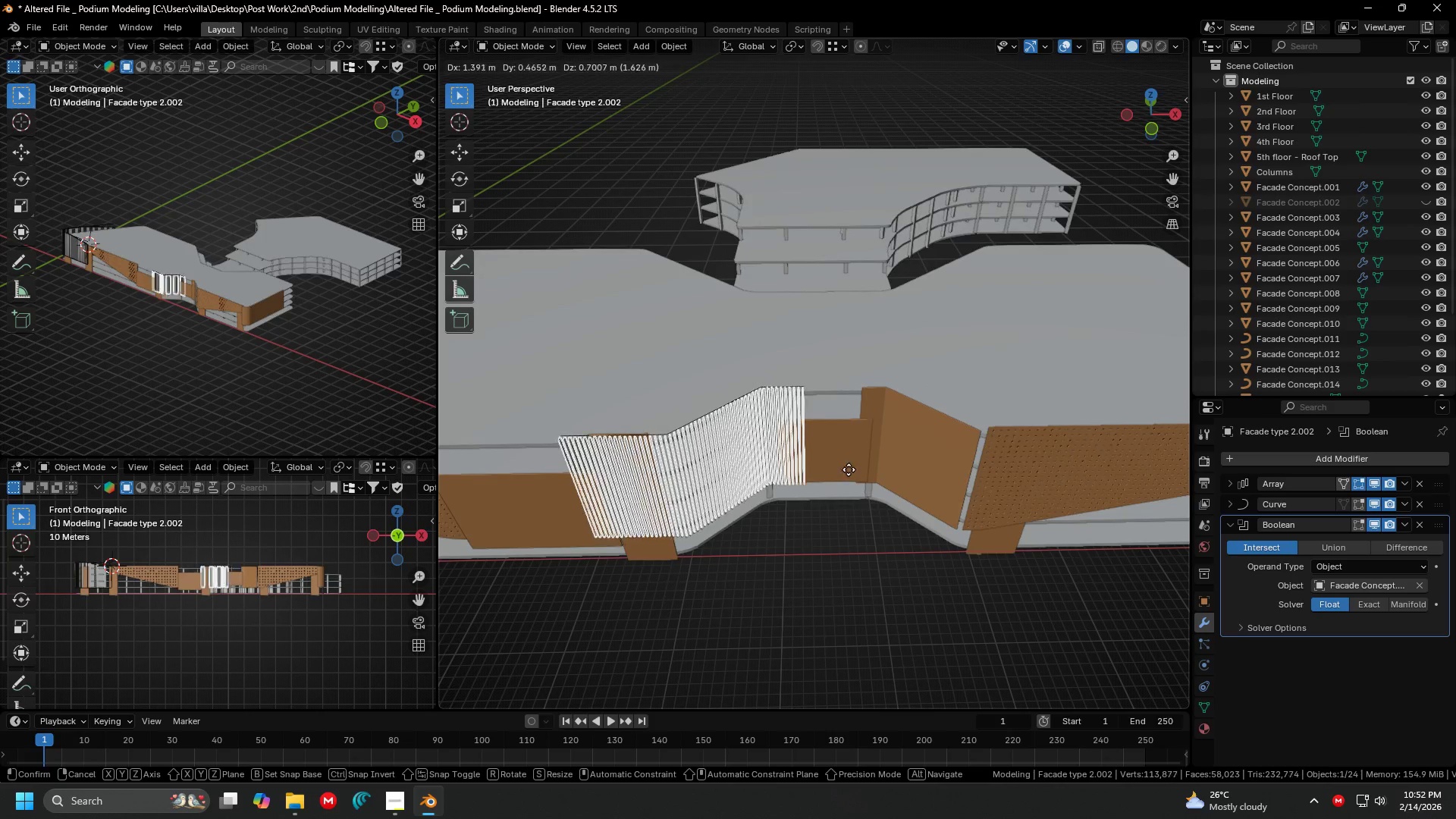 
right_click([849, 468])
 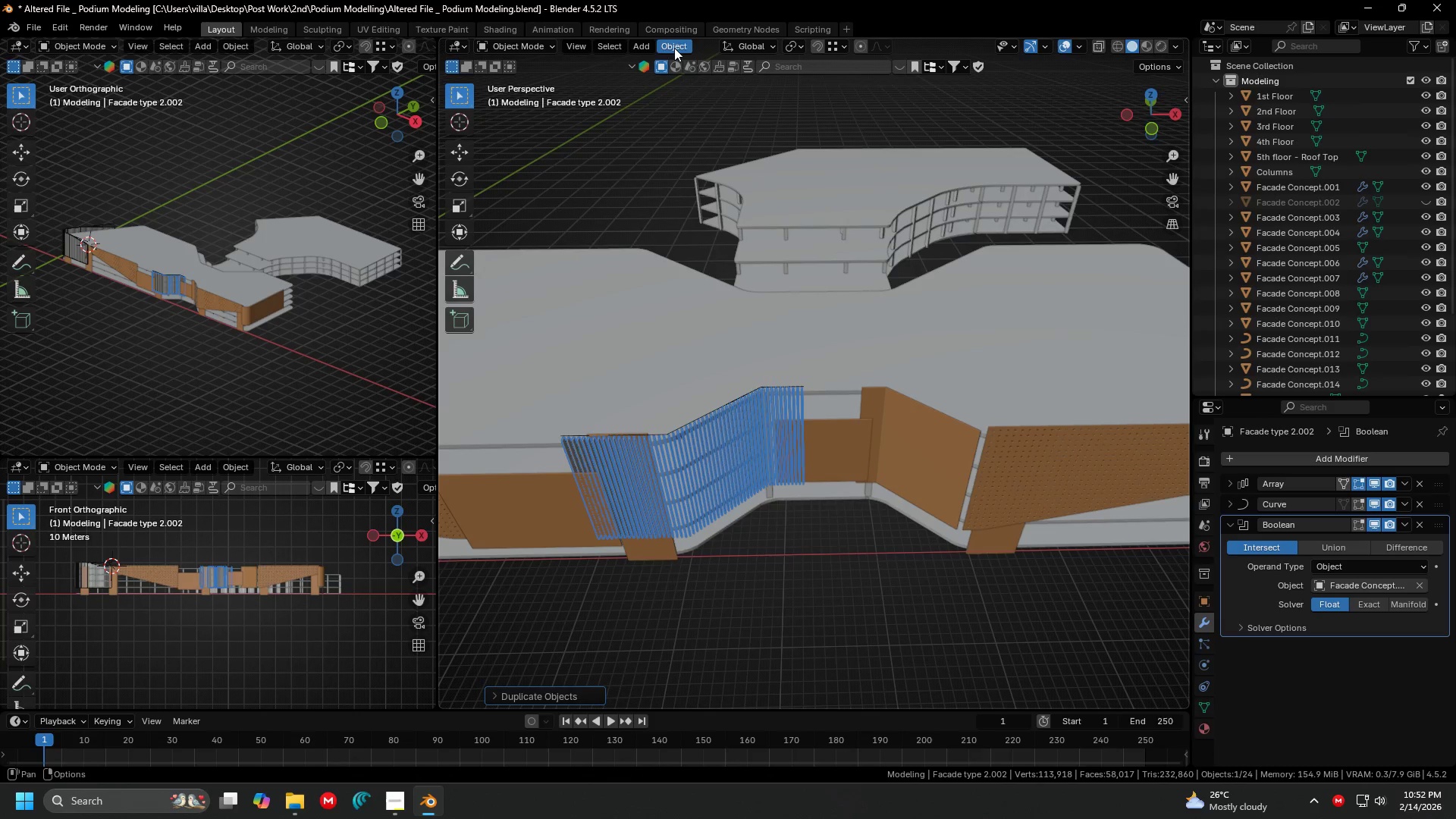 
hold_key(key=ShiftLeft, duration=0.44)
 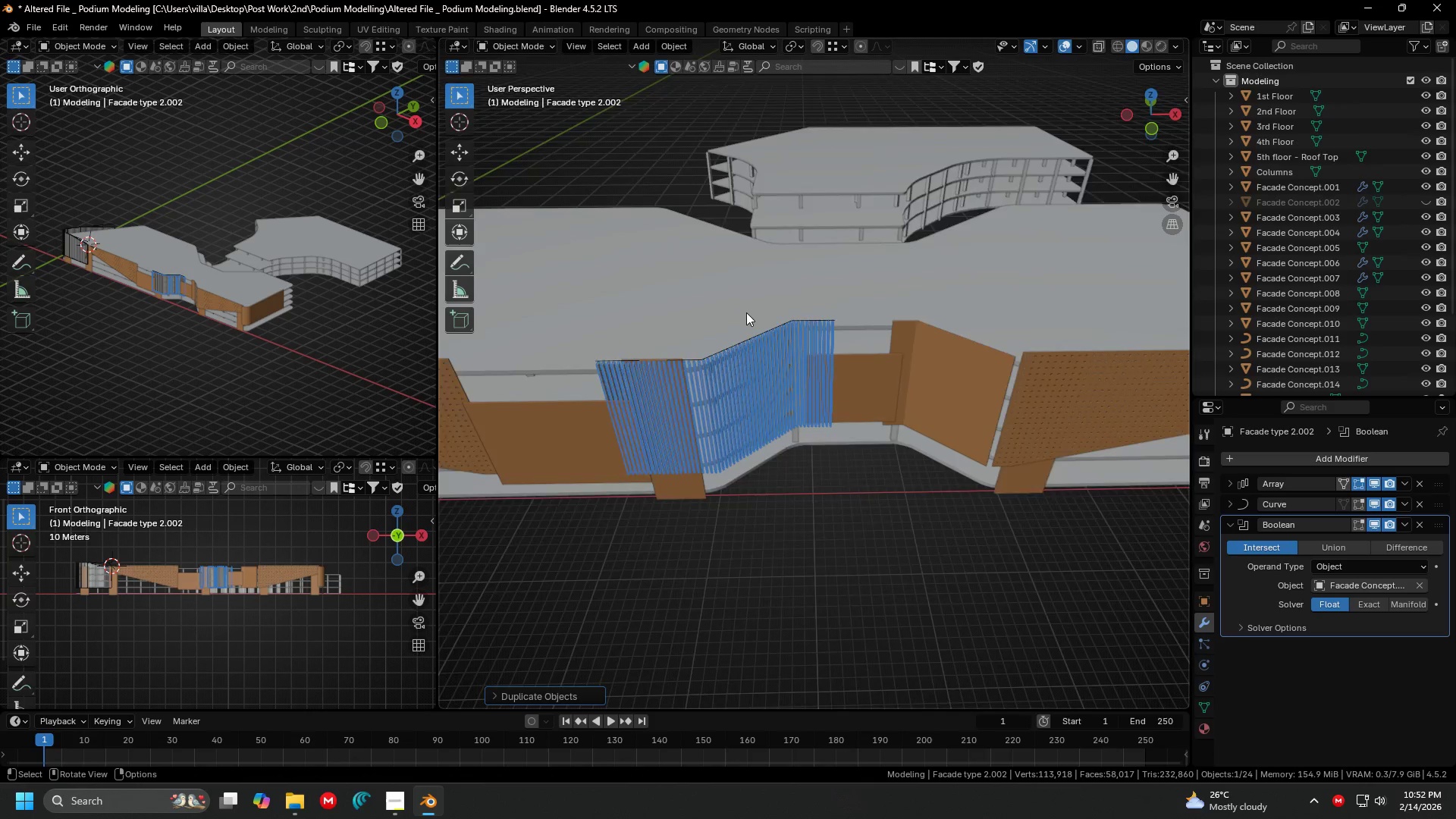 
scroll: coordinate [749, 350], scroll_direction: down, amount: 2.0
 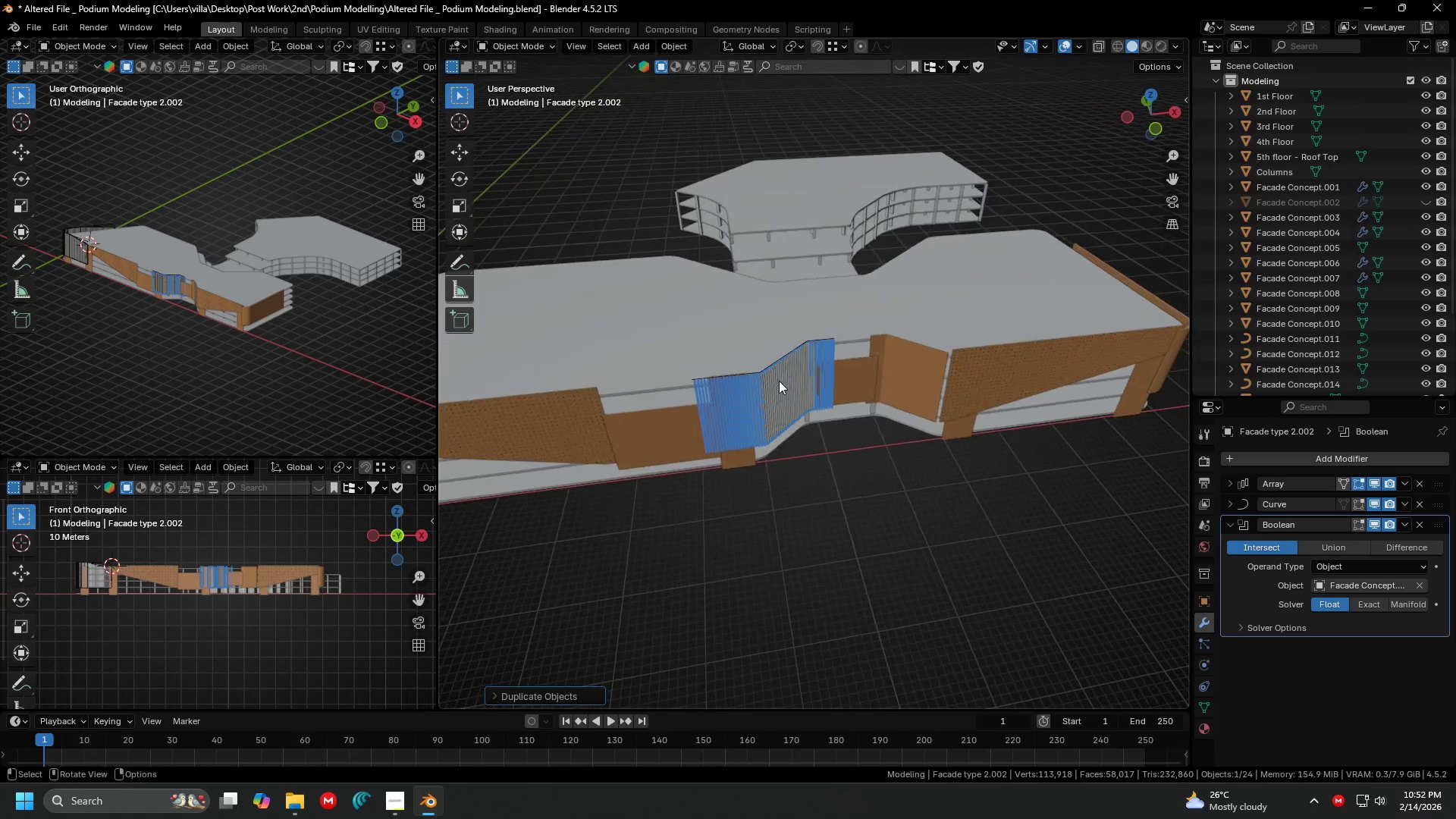 
key(Control+ControlLeft)
 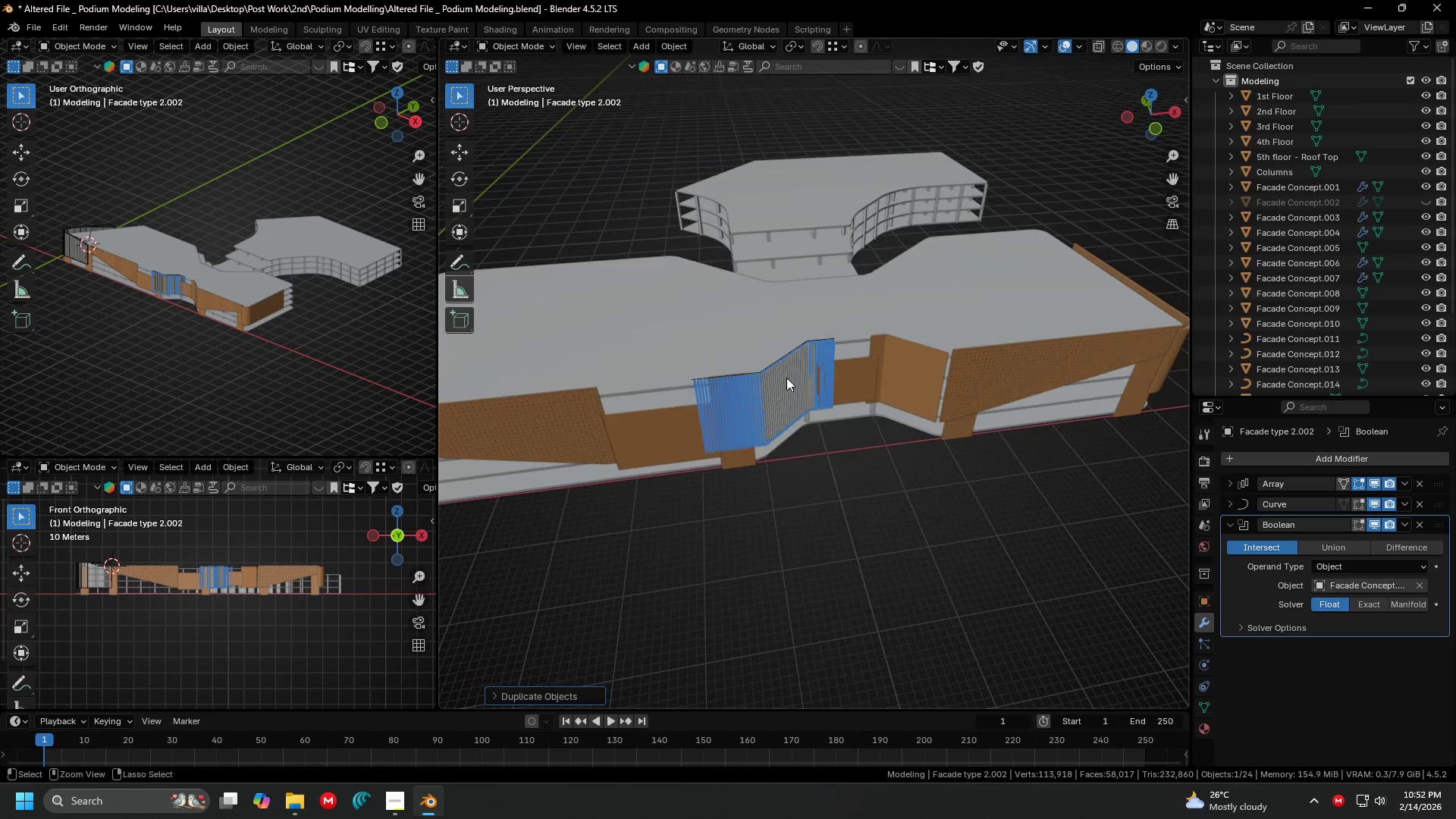 
key(Control+Z)
 